 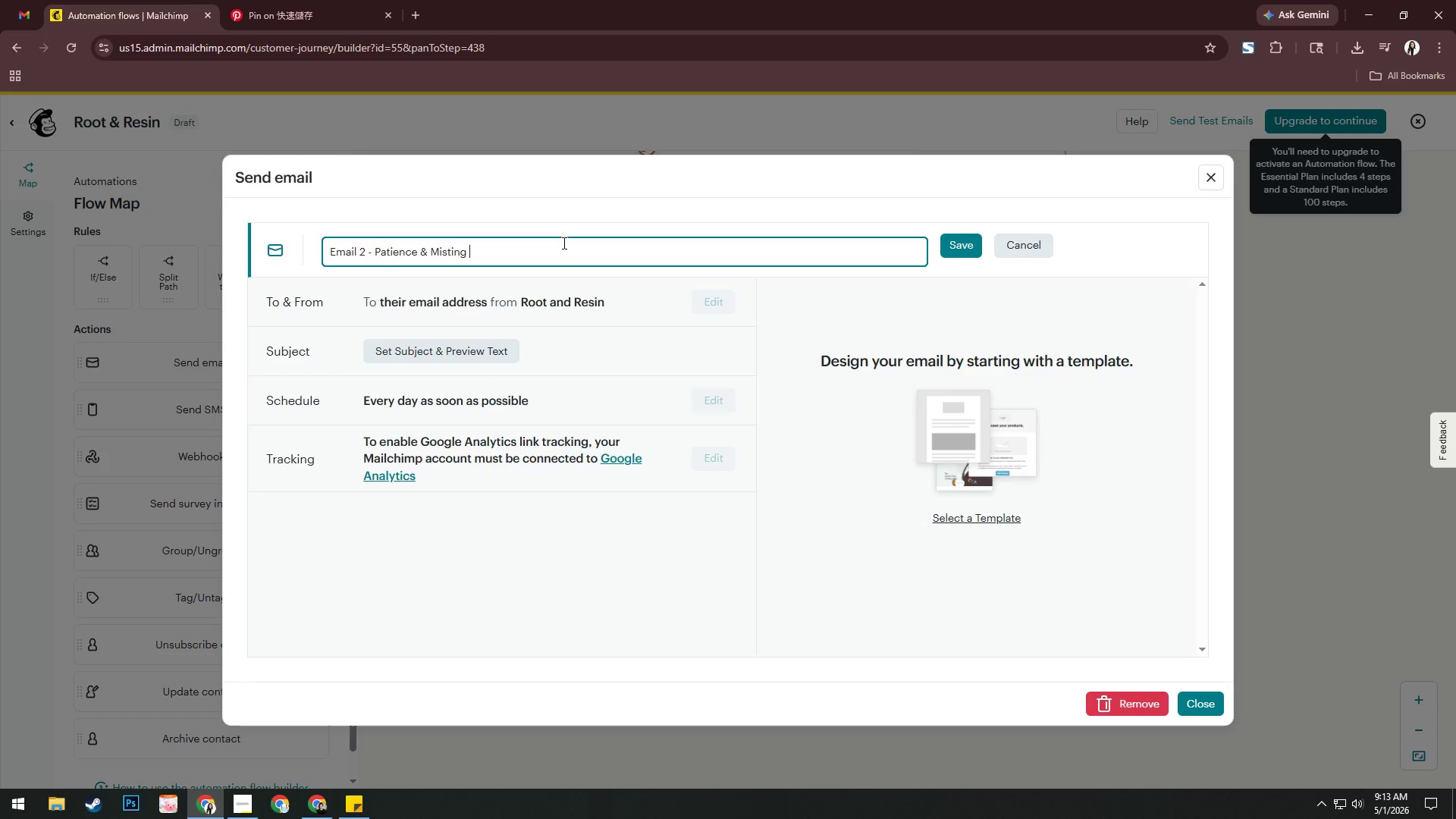 
key(Backspace)
 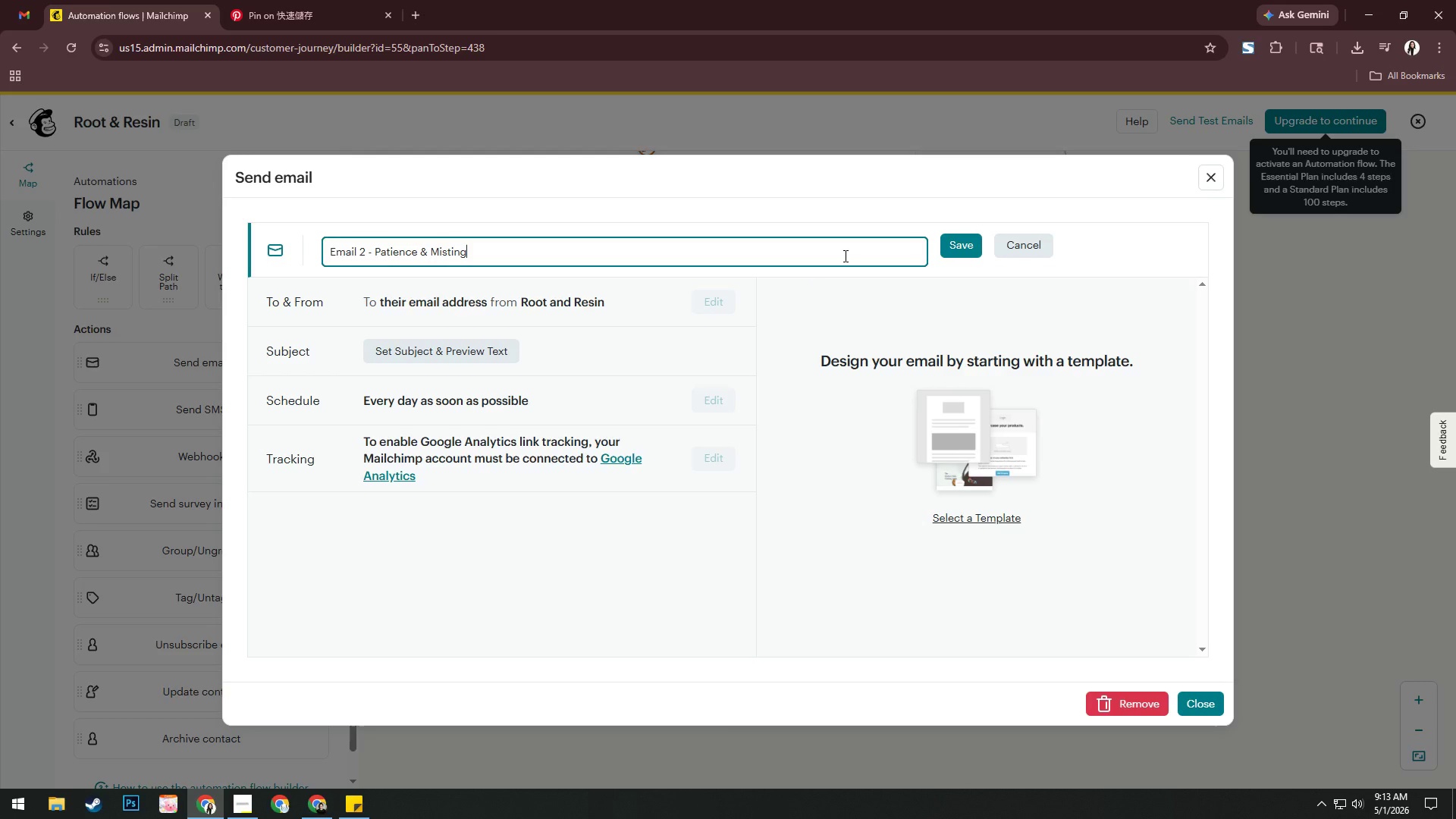 
left_click([948, 249])
 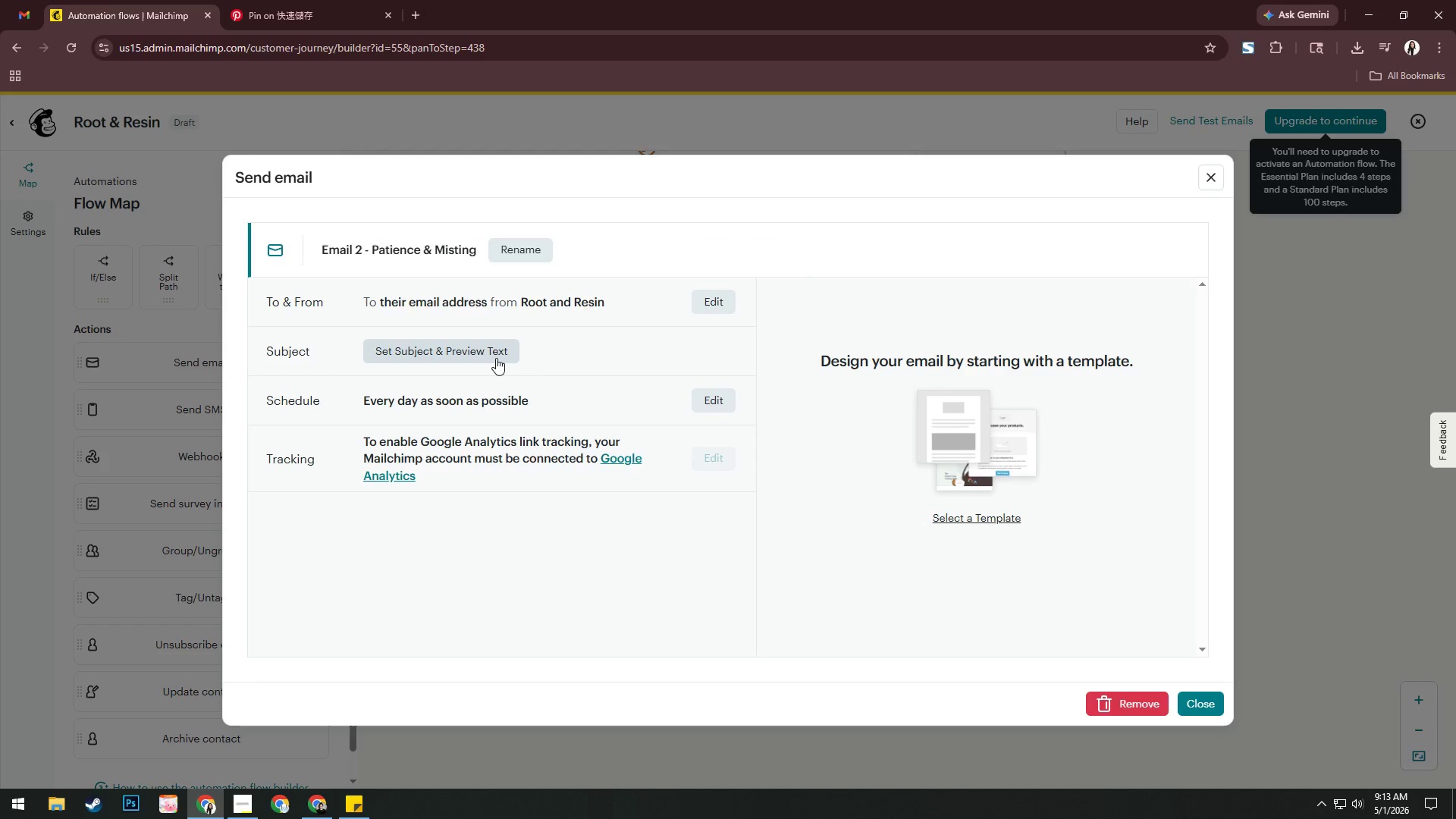 
wait(6.7)
 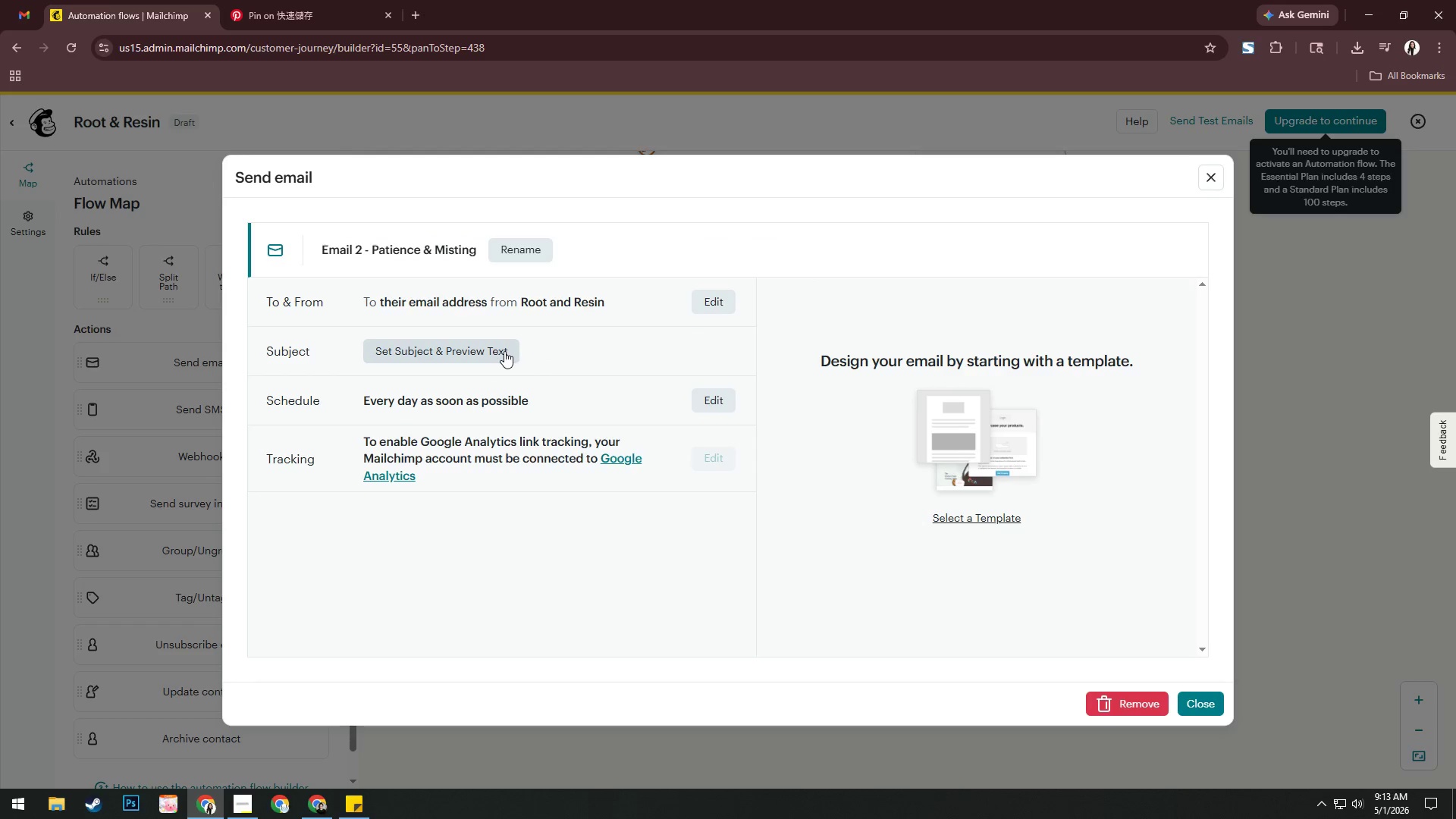 
left_click([496, 358])
 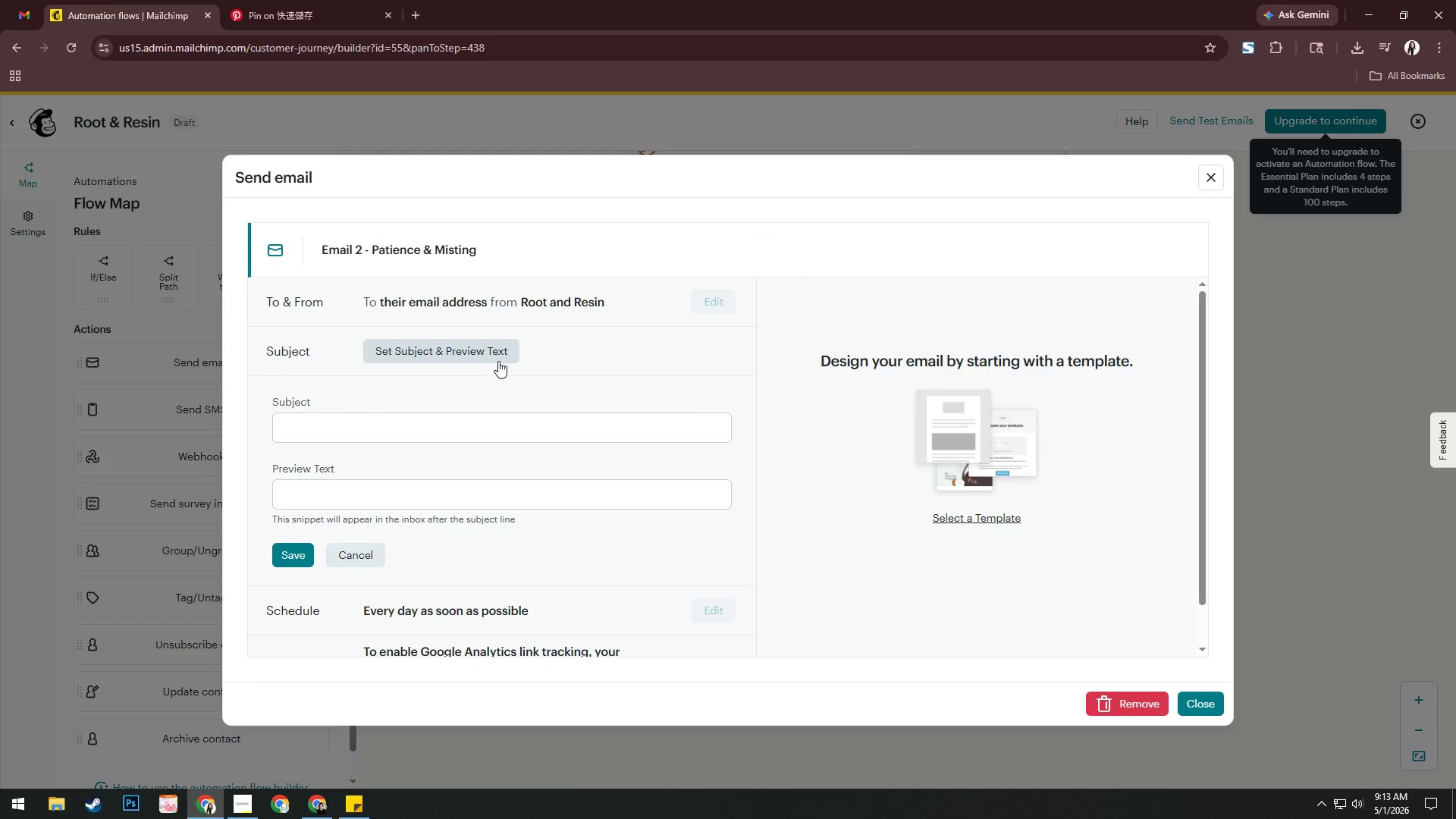 
left_click([513, 428])
 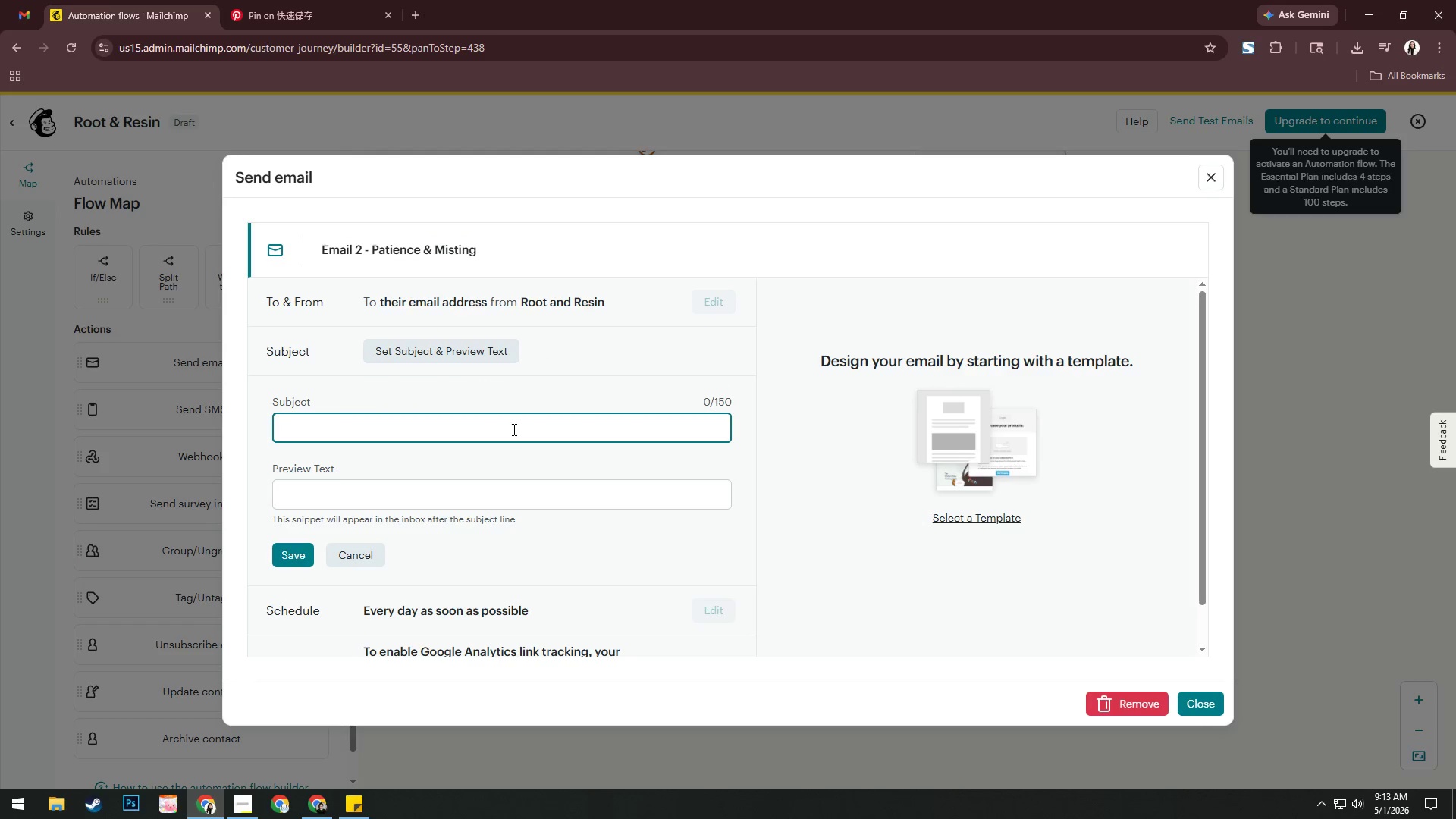 
type(Nothuing)
key(Backspace)
key(Backspace)
key(Backspace)
key(Backspace)
type(ing )
 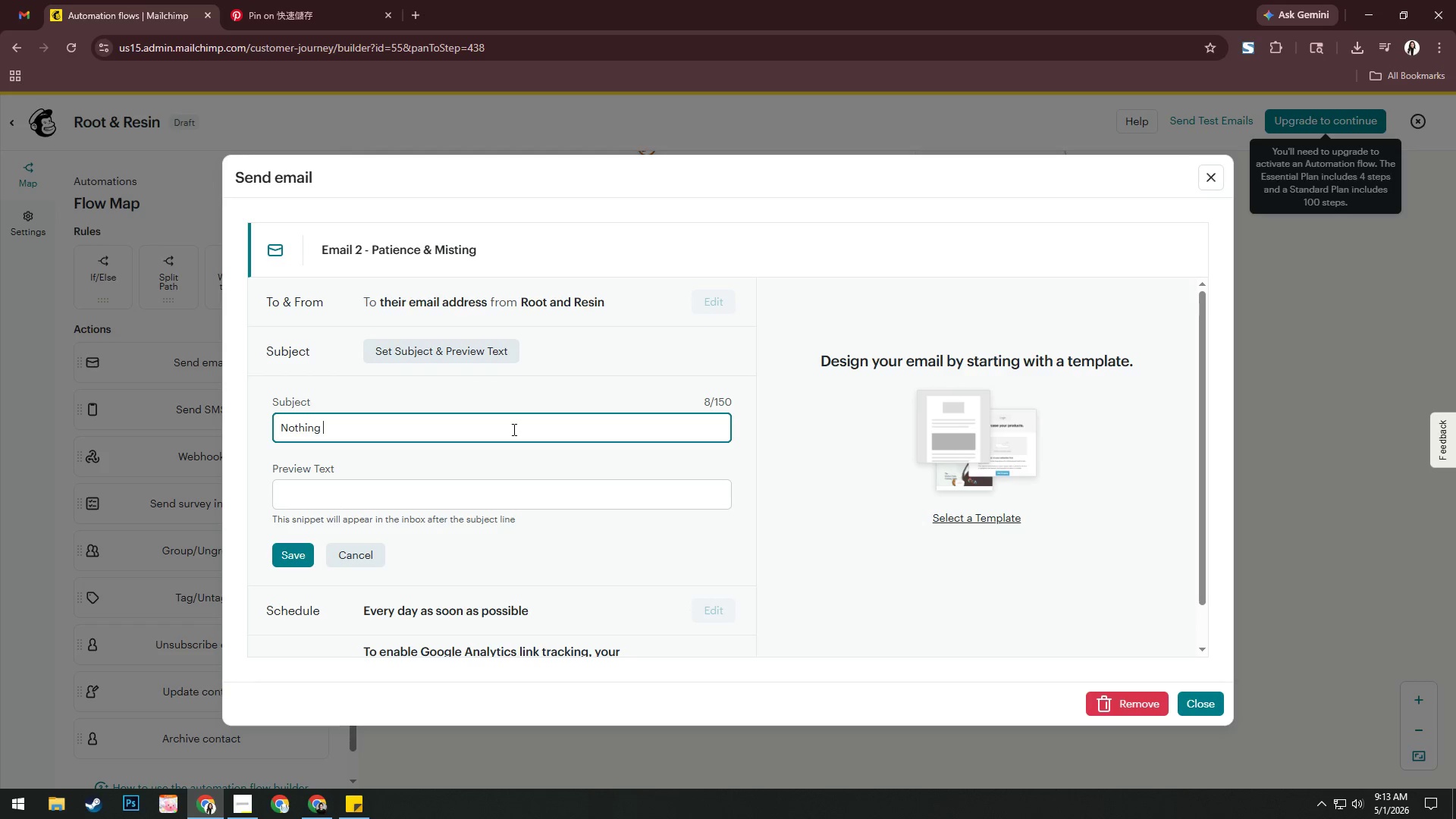 
hold_key(key=ShiftRight, duration=0.31)
 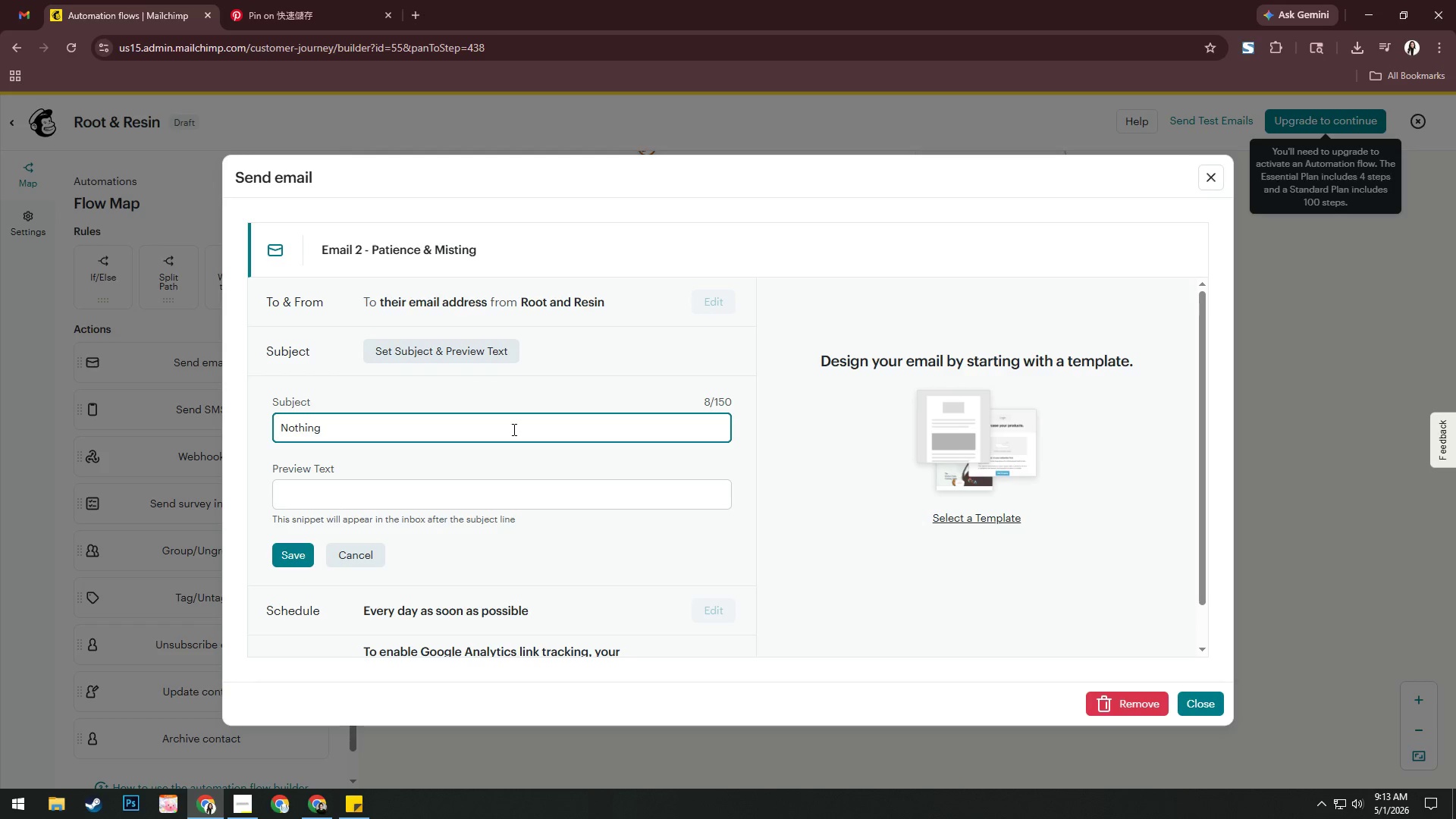 
type(yet? That'ts )
key(Backspace)
key(Backspace)
key(Backspace)
key(Backspace)
type('s Actually )
key(Backspace)
key(Backspace)
key(Backspace)
key(Backspace)
key(Backspace)
key(Backspace)
key(Backspace)
key(Backspace)
key(Backspace)
type(actually perfect )
 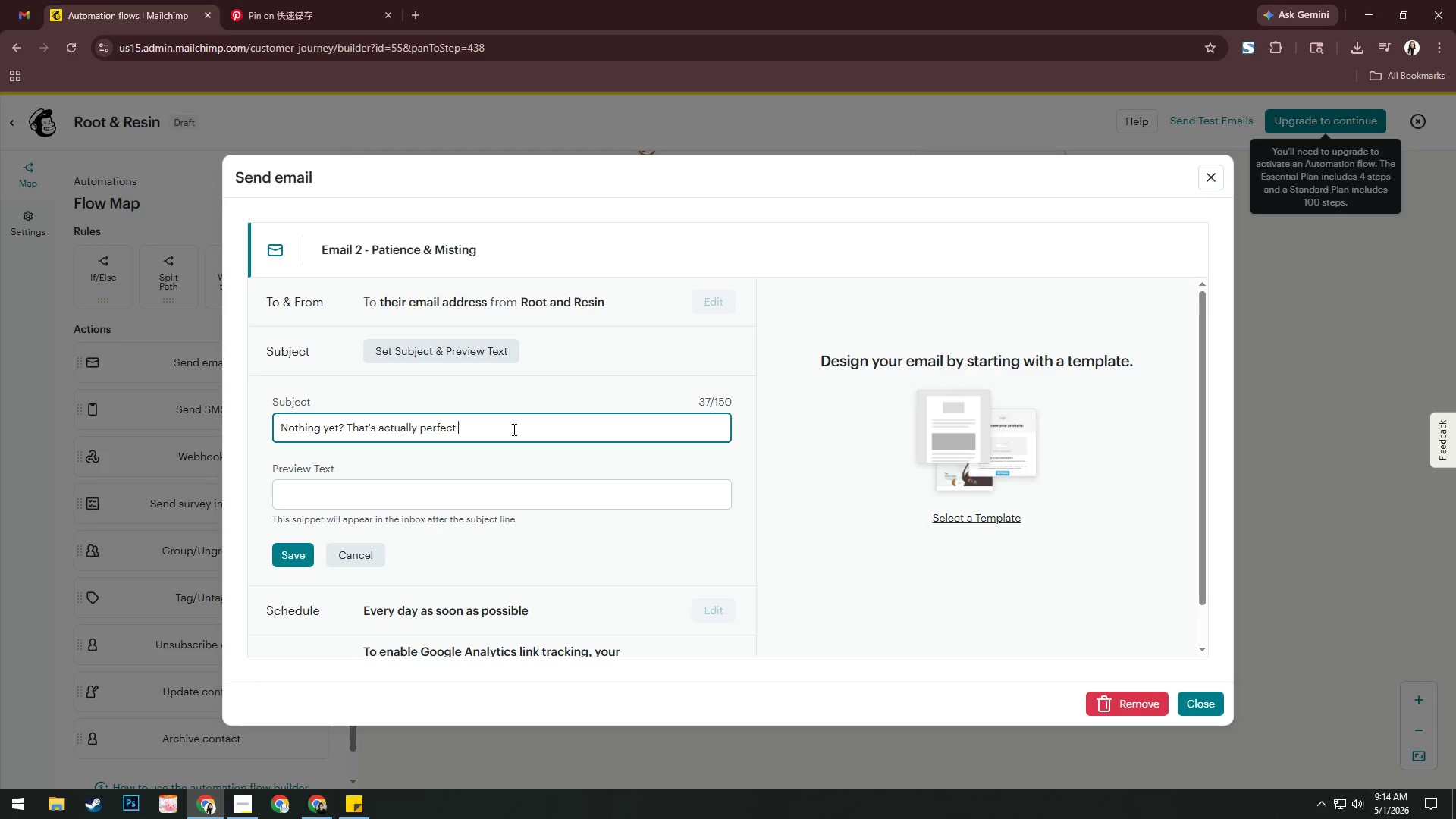 
wait(5.84)
 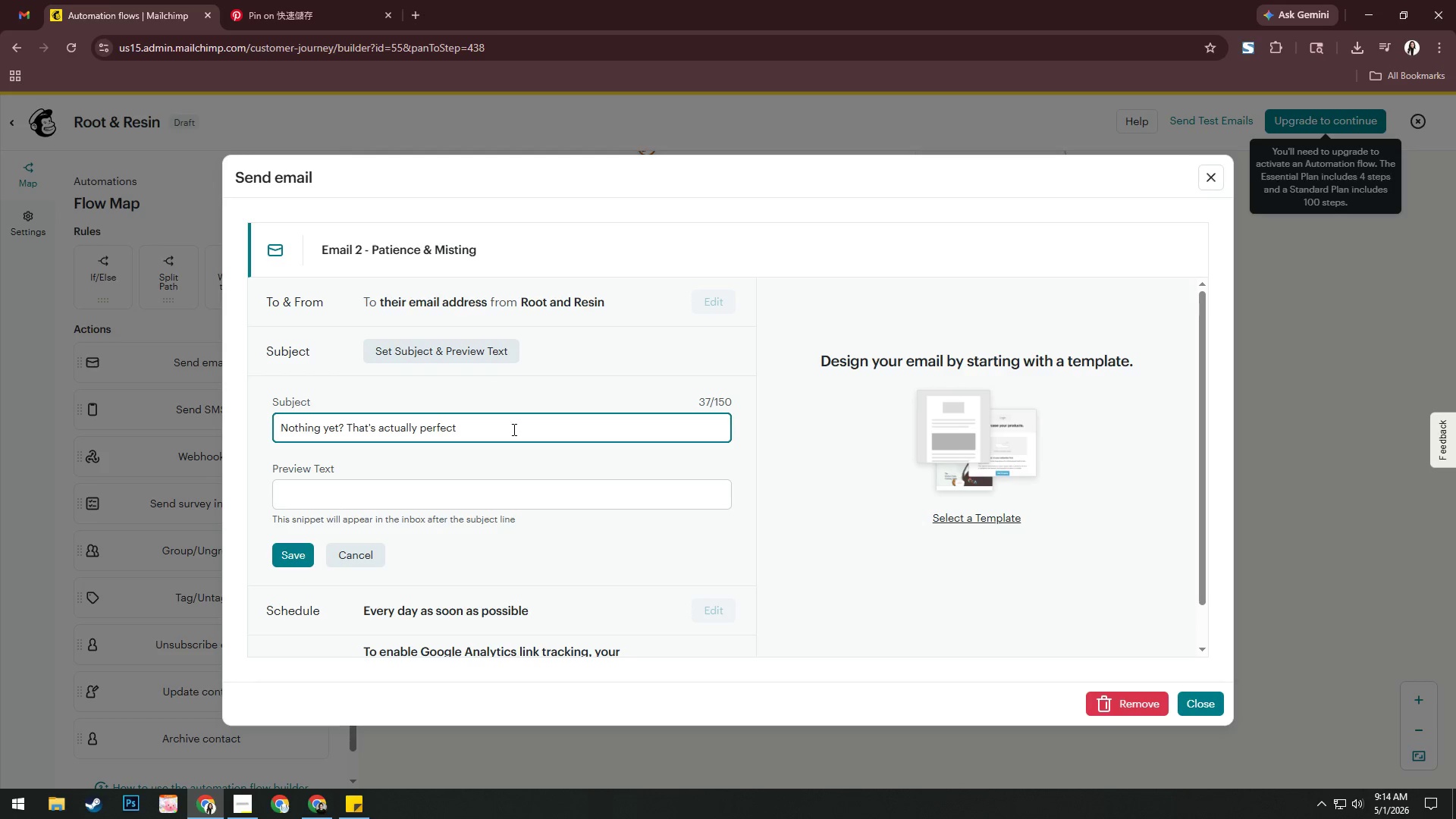 
key(Backspace)
 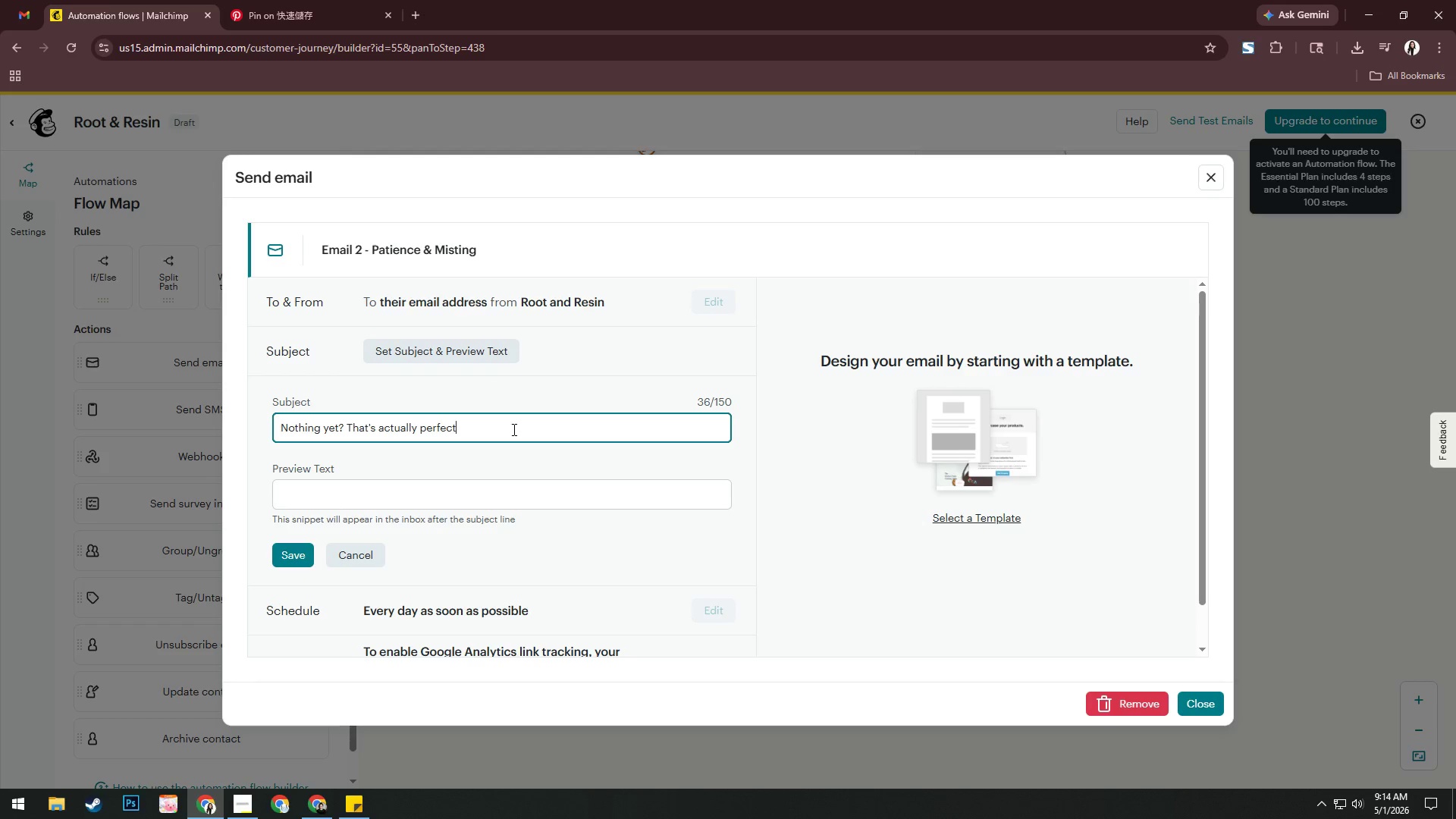 
key(Tab)
 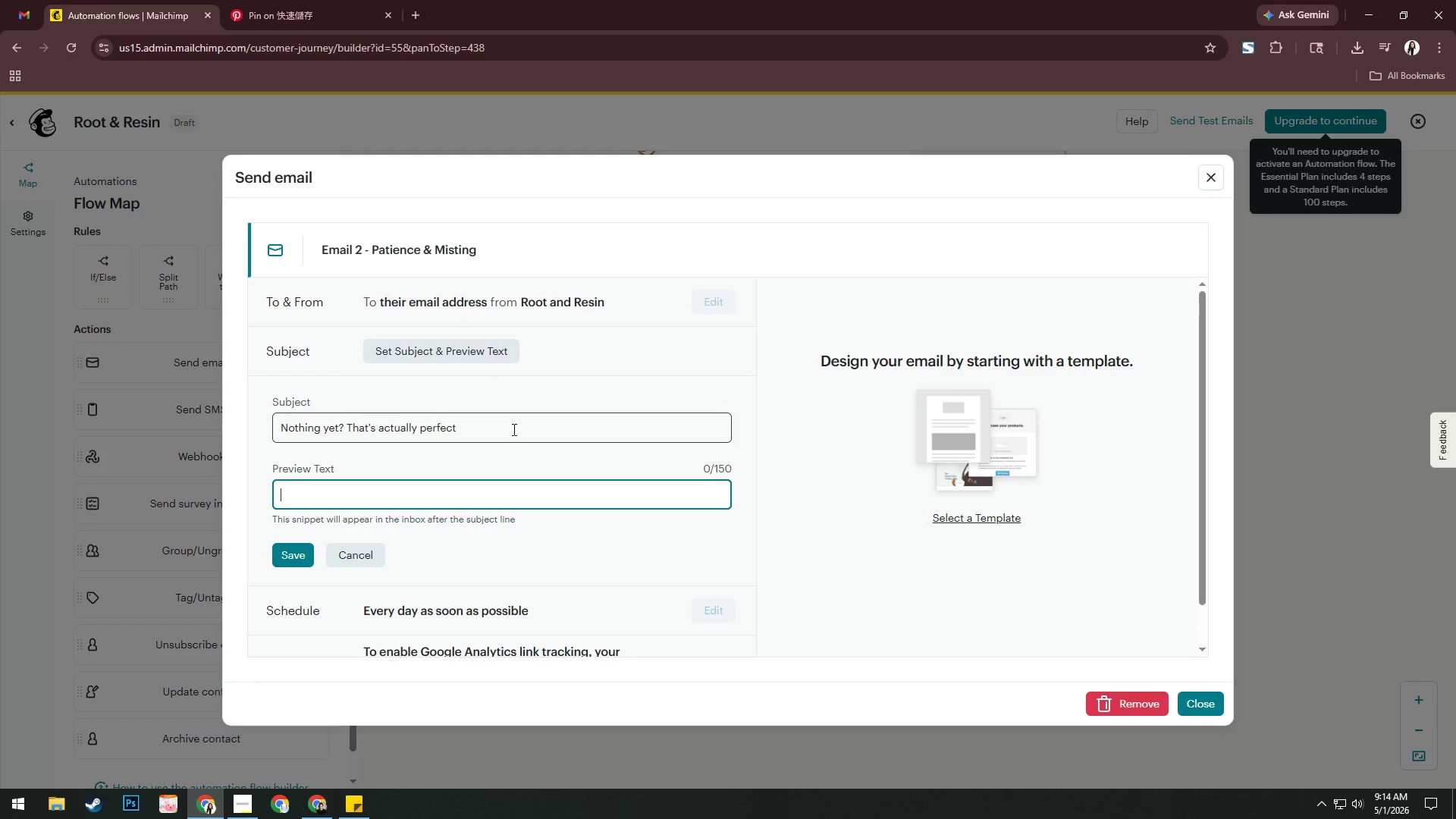 
type(Growth is happein)
key(Backspace)
key(Backspace)
type(ning, you just an;)
key(Backspace)
type('t see it e)
key(Backspace)
type(yet)
 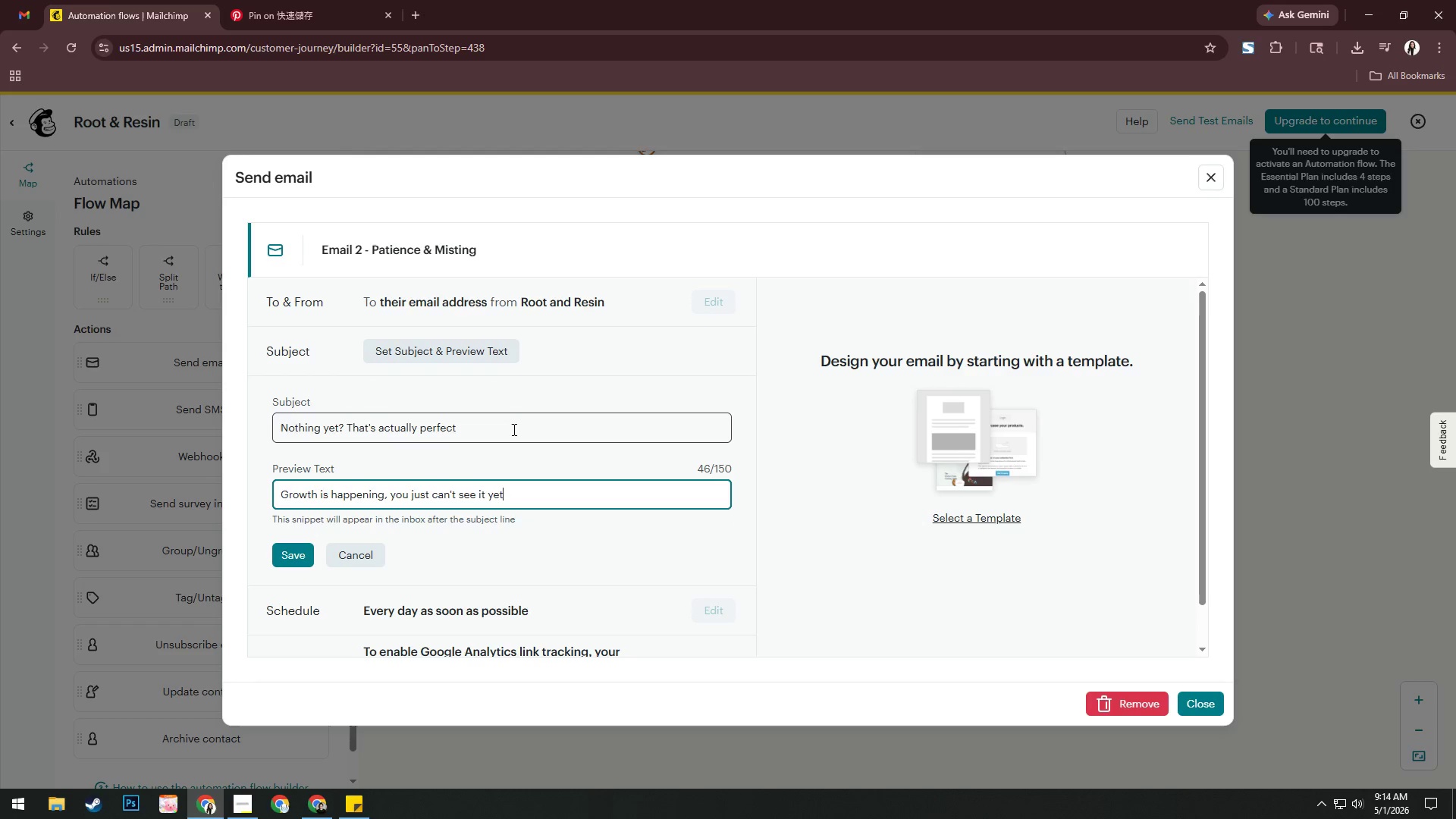 
hold_key(key=C, duration=0.34)
 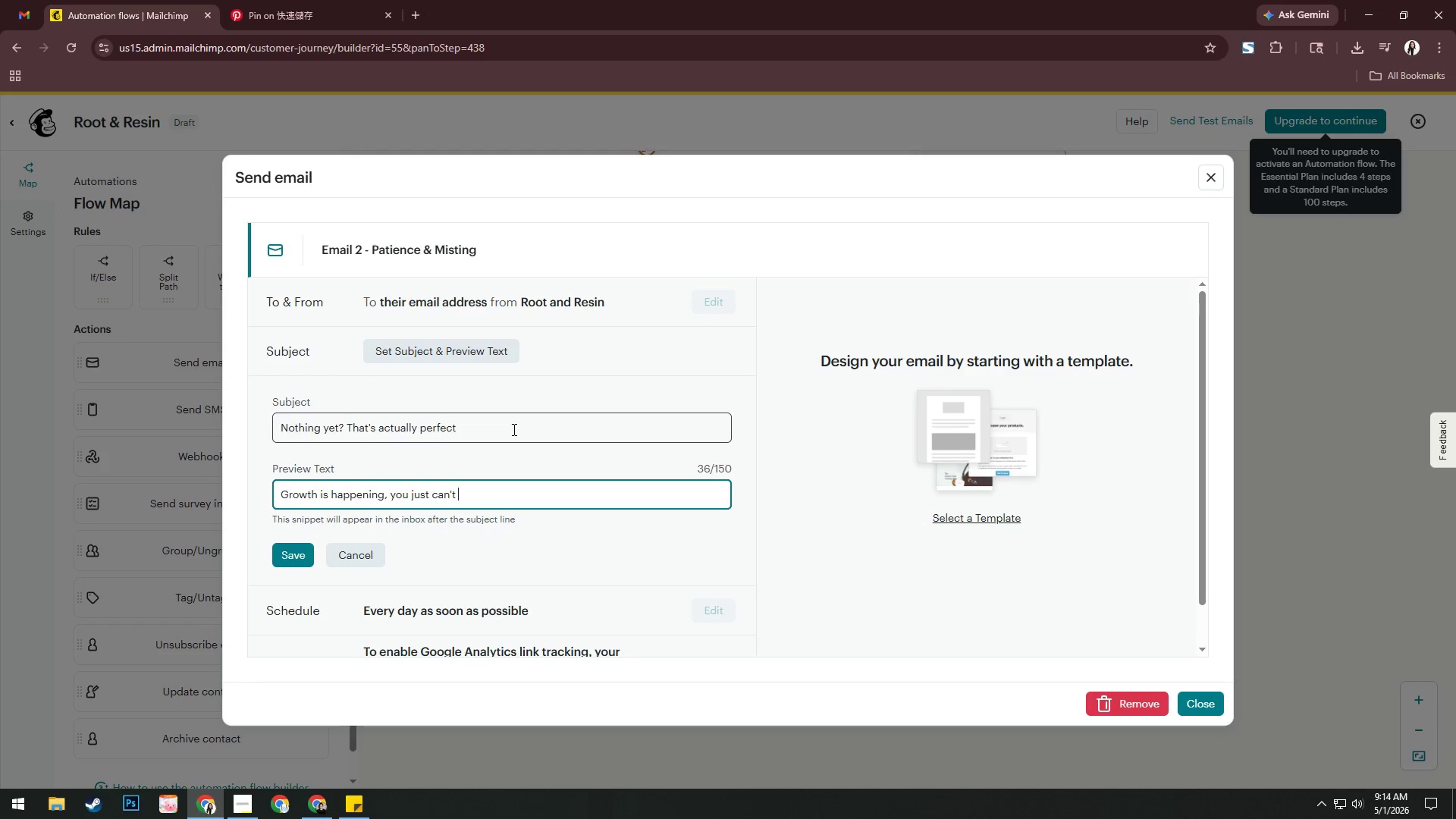 
left_click([309, 548])
 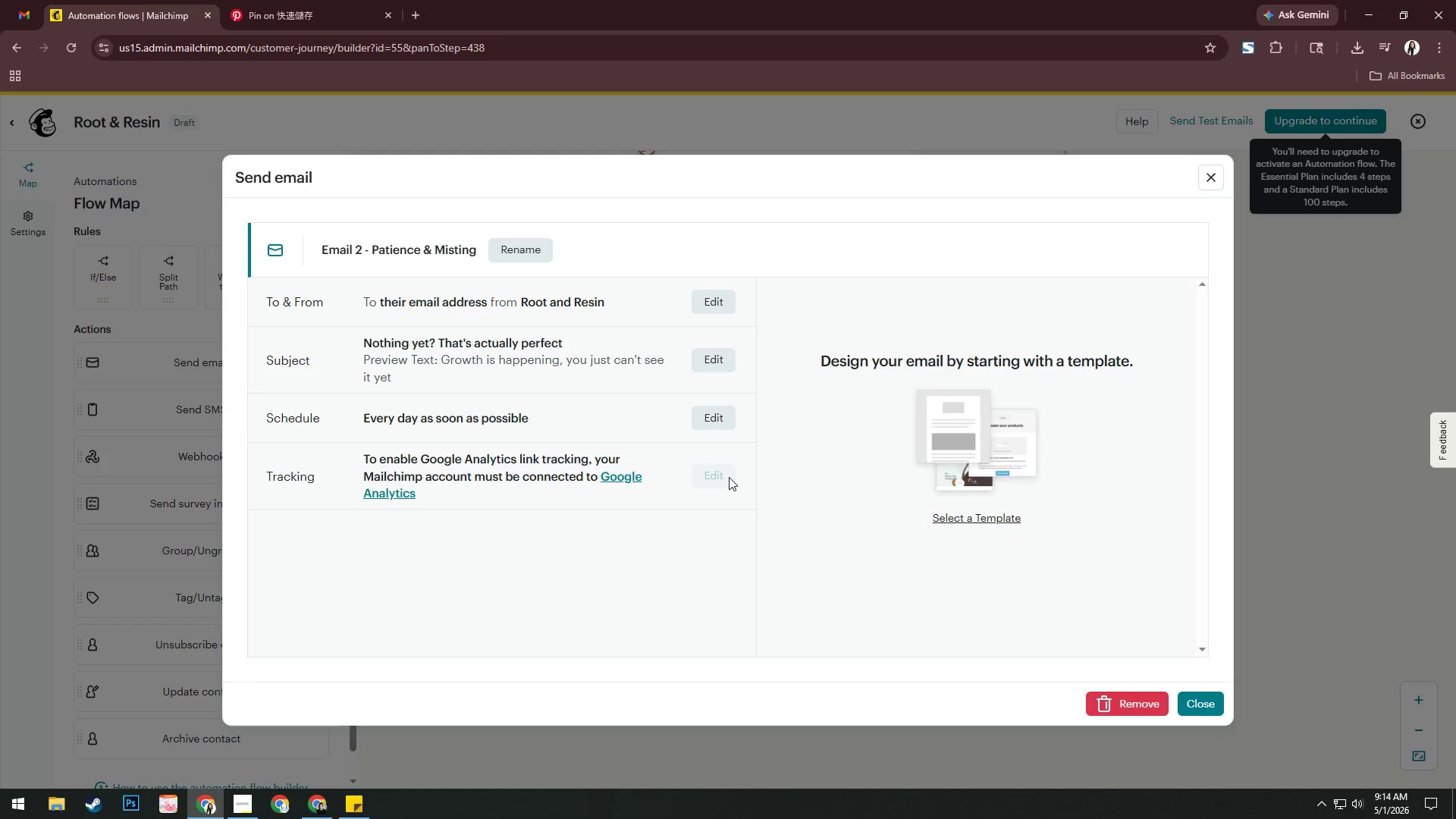 
wait(6.42)
 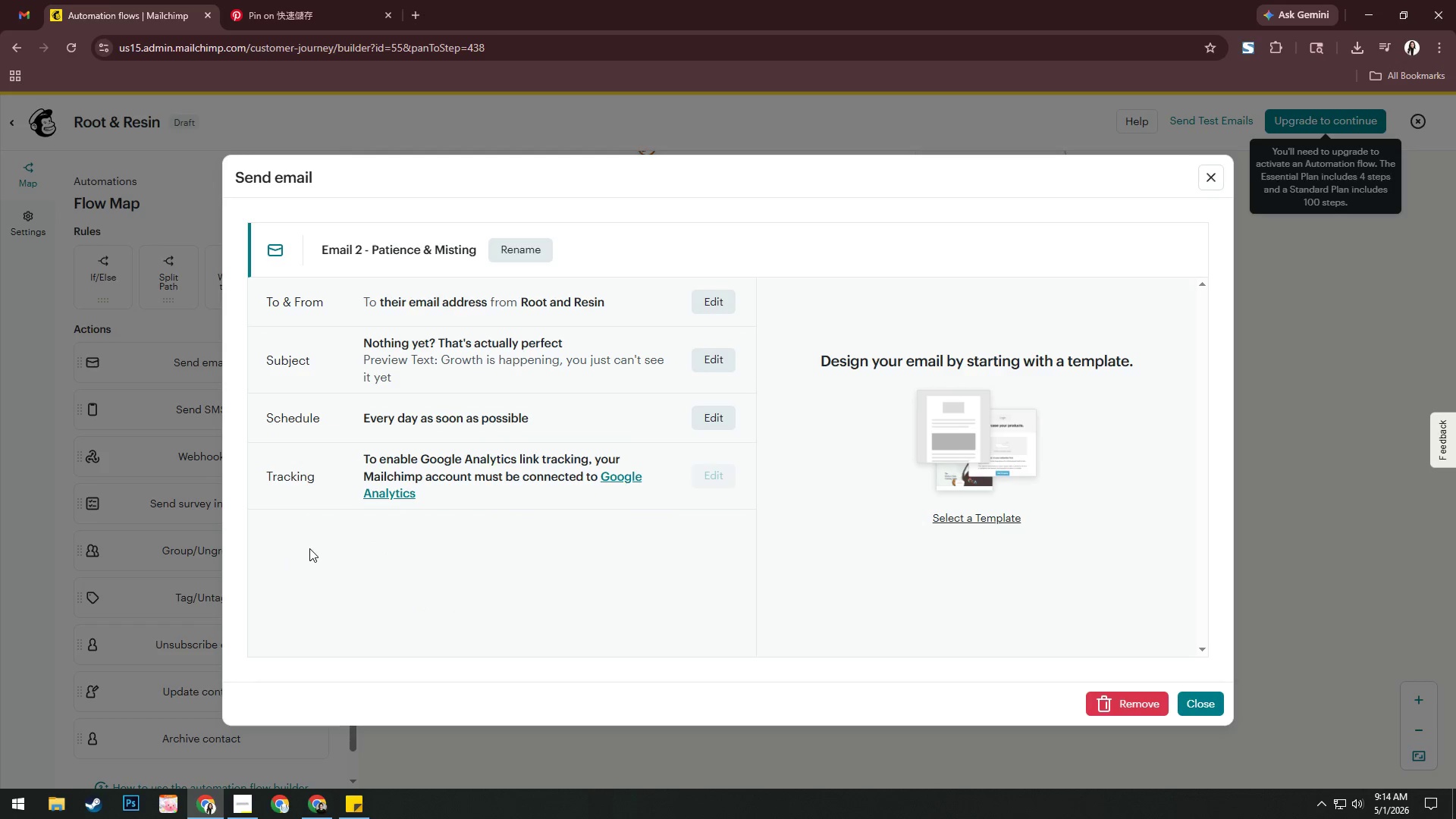 
left_click([967, 515])
 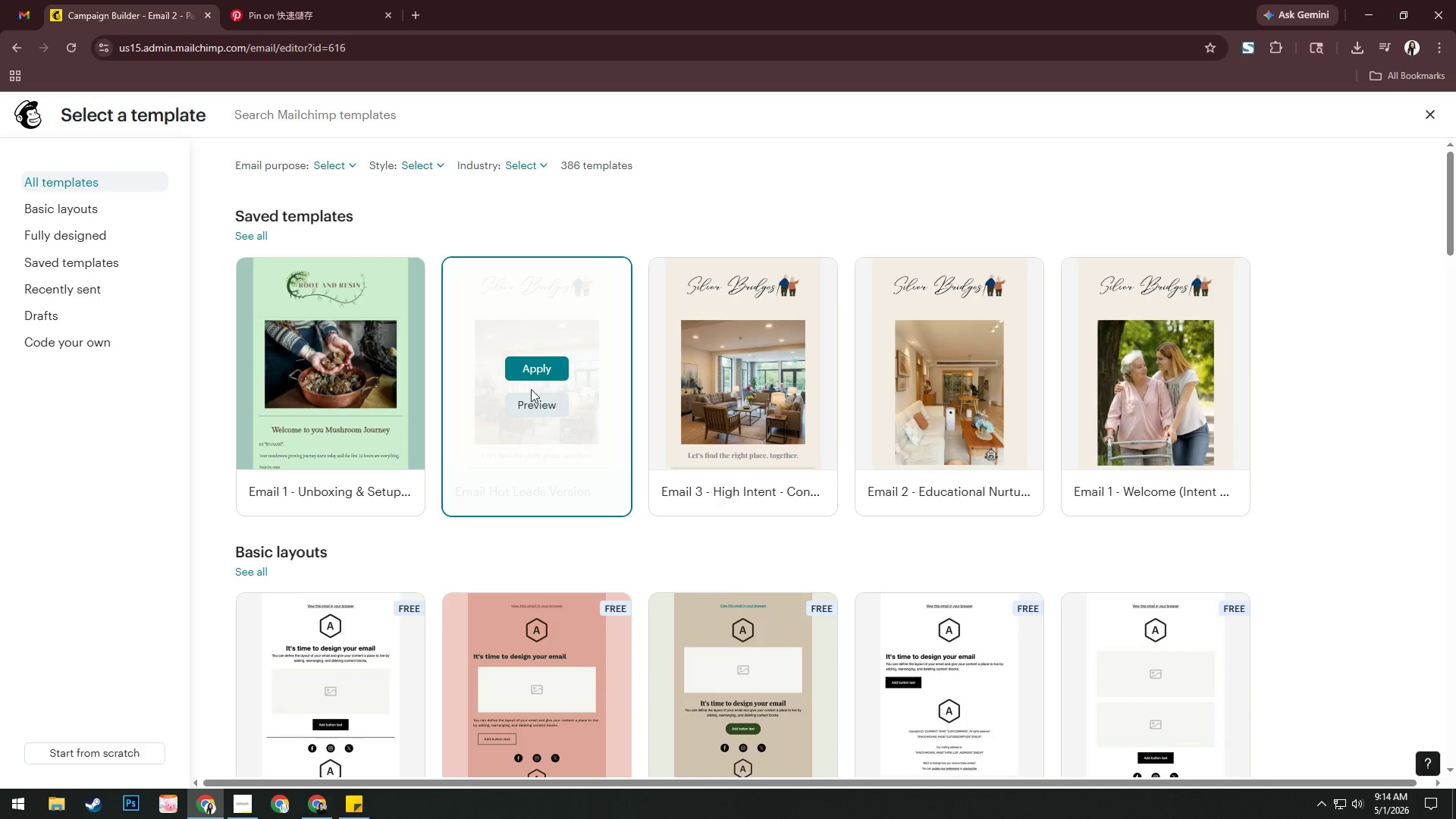 
wait(7.16)
 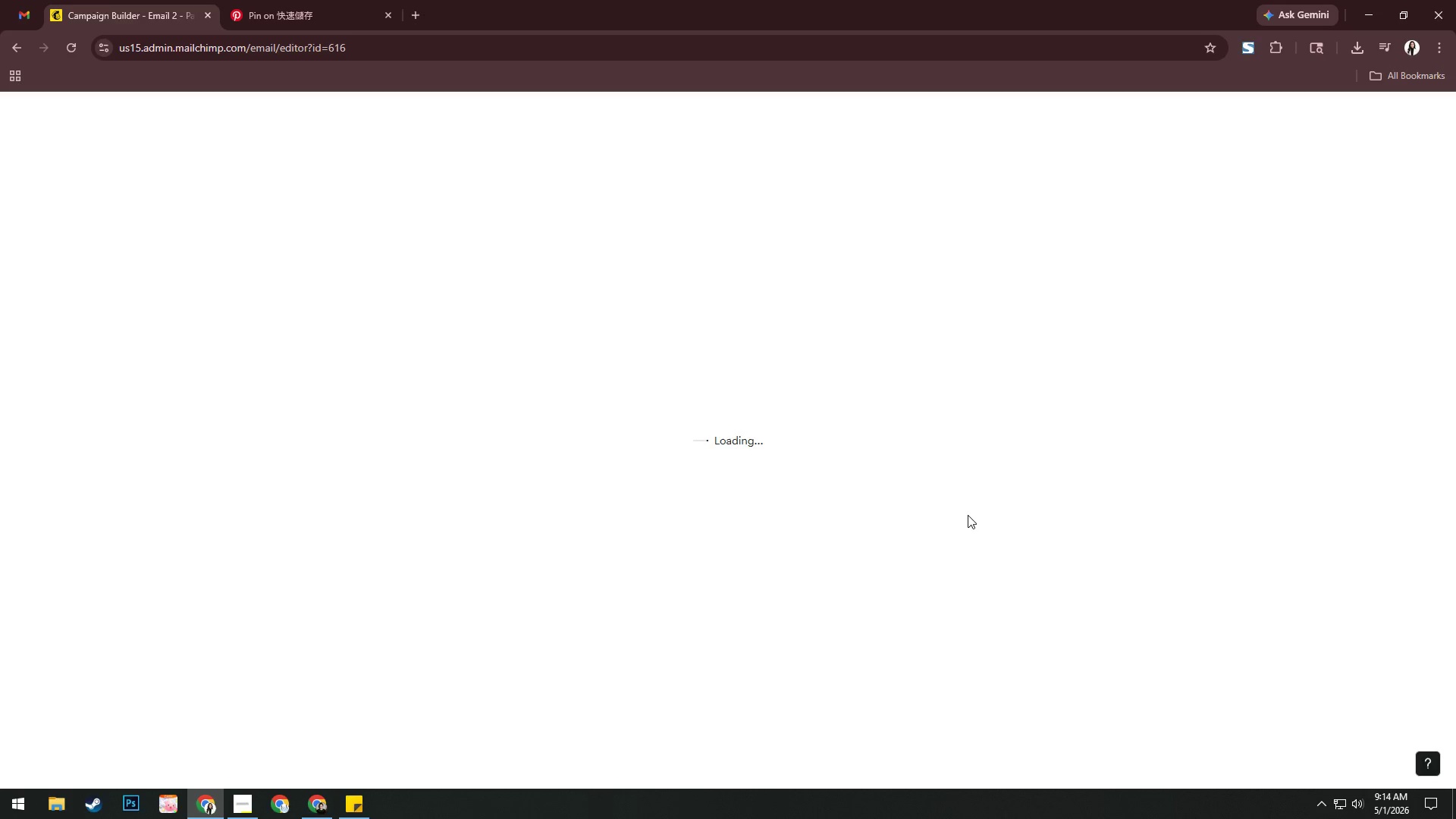 
left_click([346, 364])
 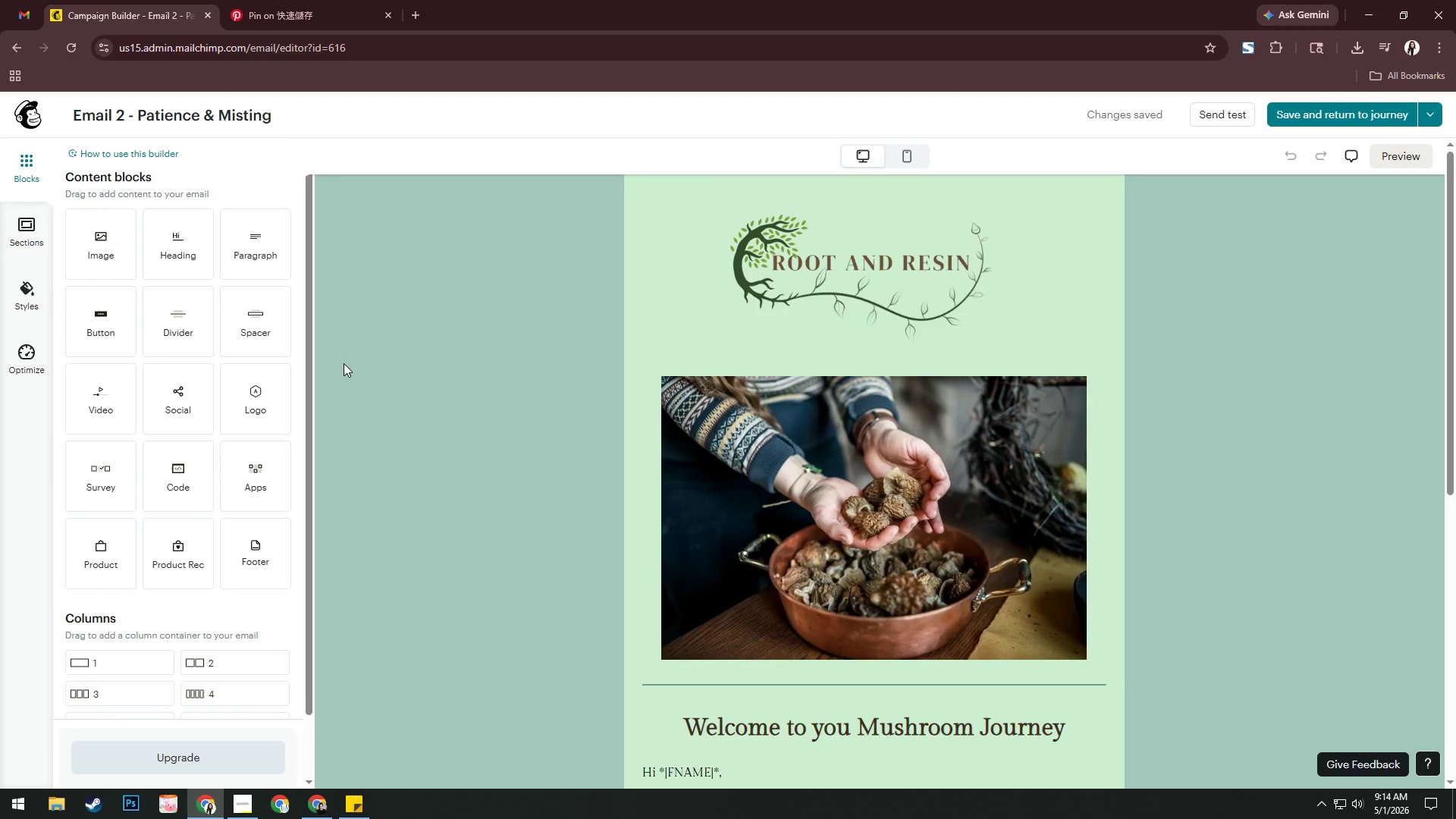 
wait(8.27)
 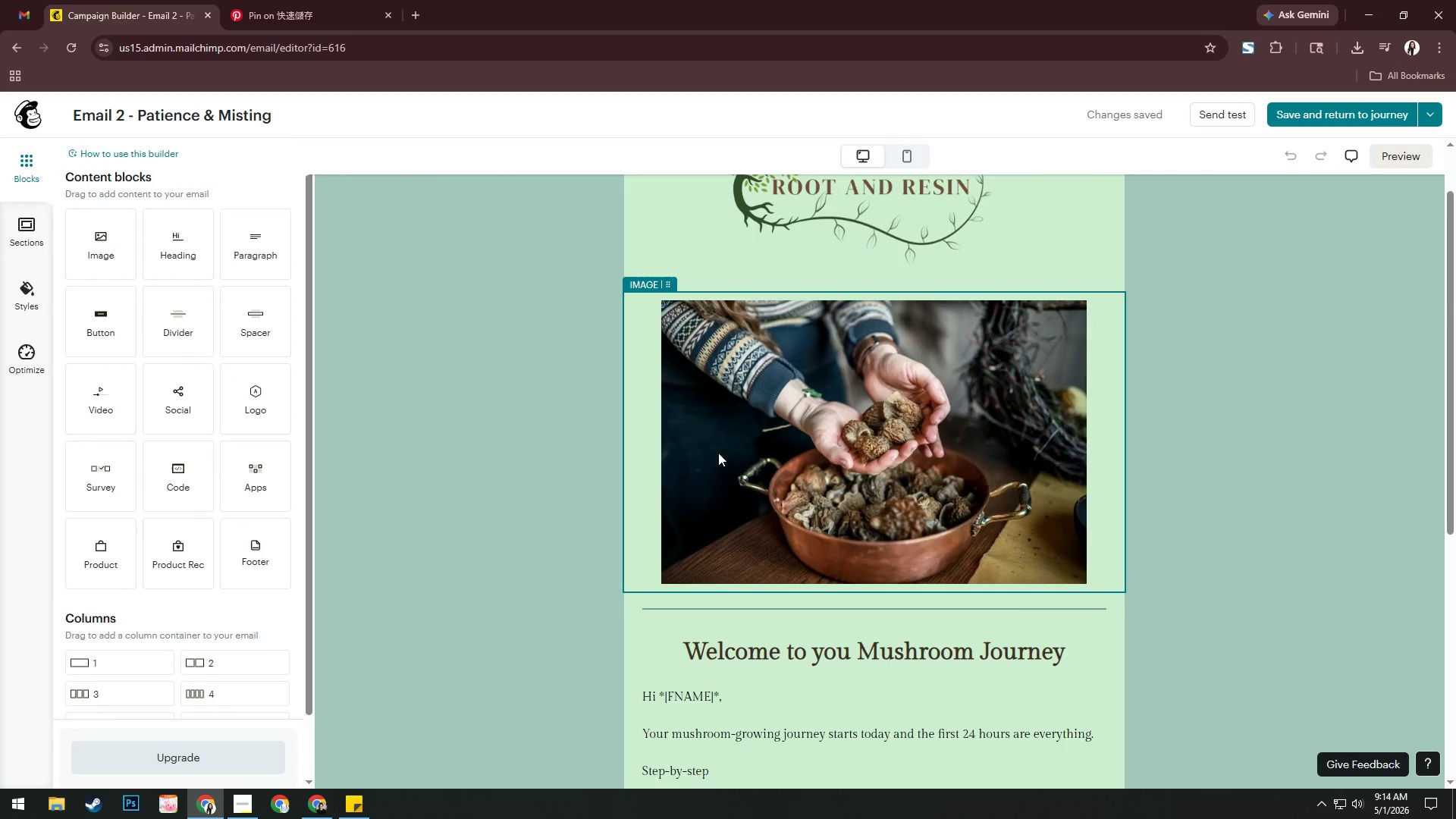 
left_click([733, 441])
 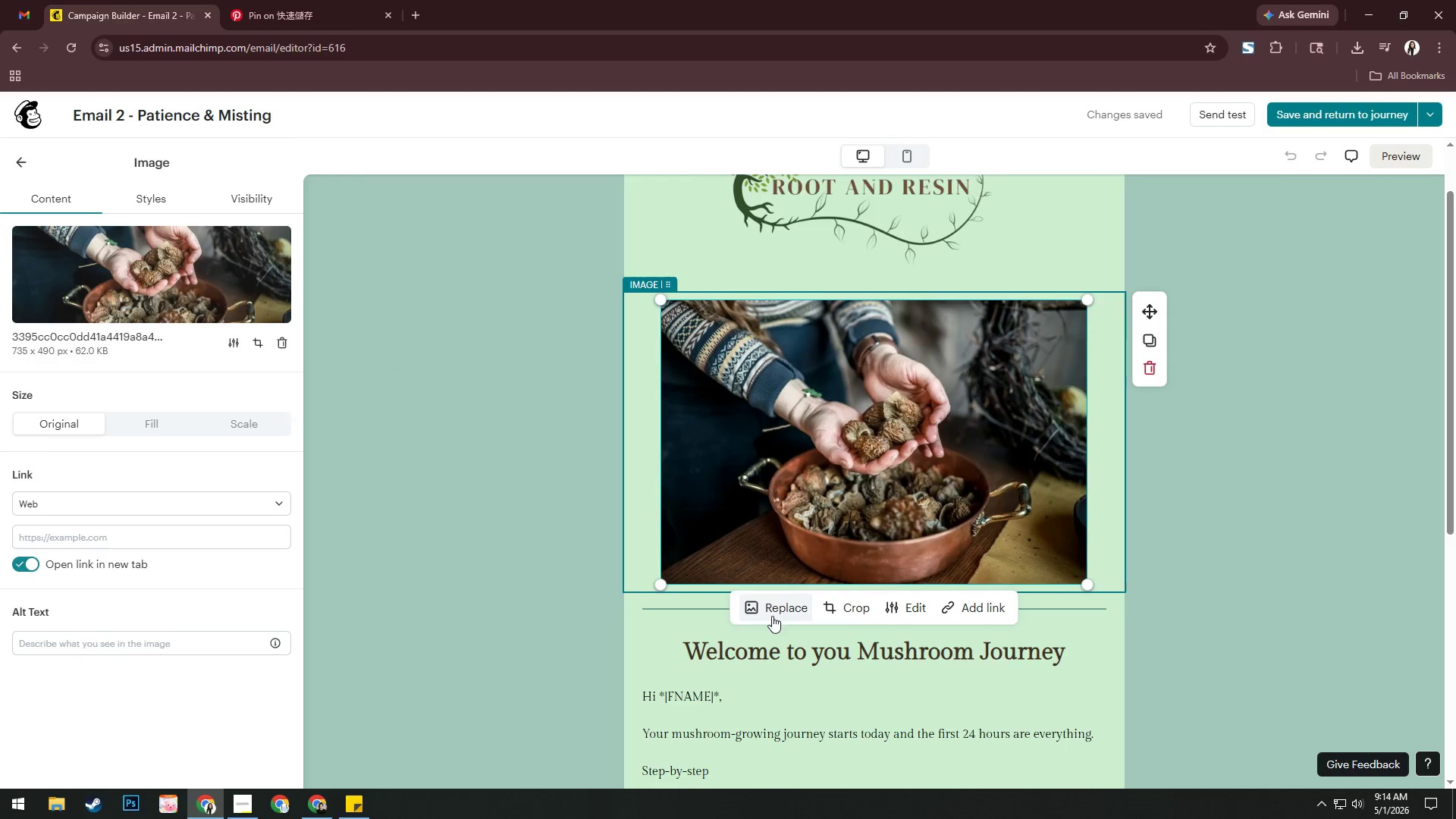 
scroll: coordinate [762, 451], scroll_direction: down, amount: 1.0
 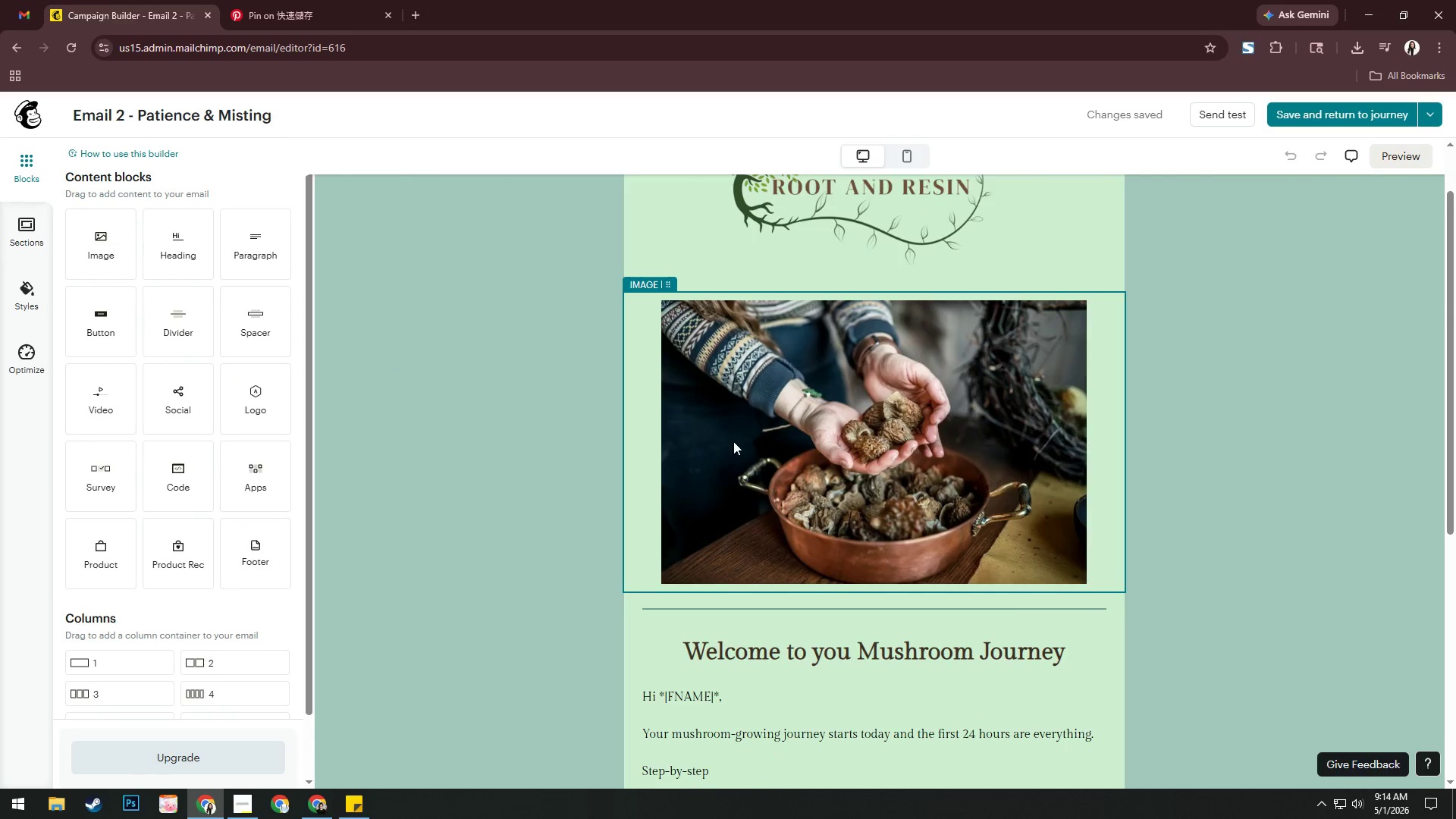 
left_click([772, 608])
 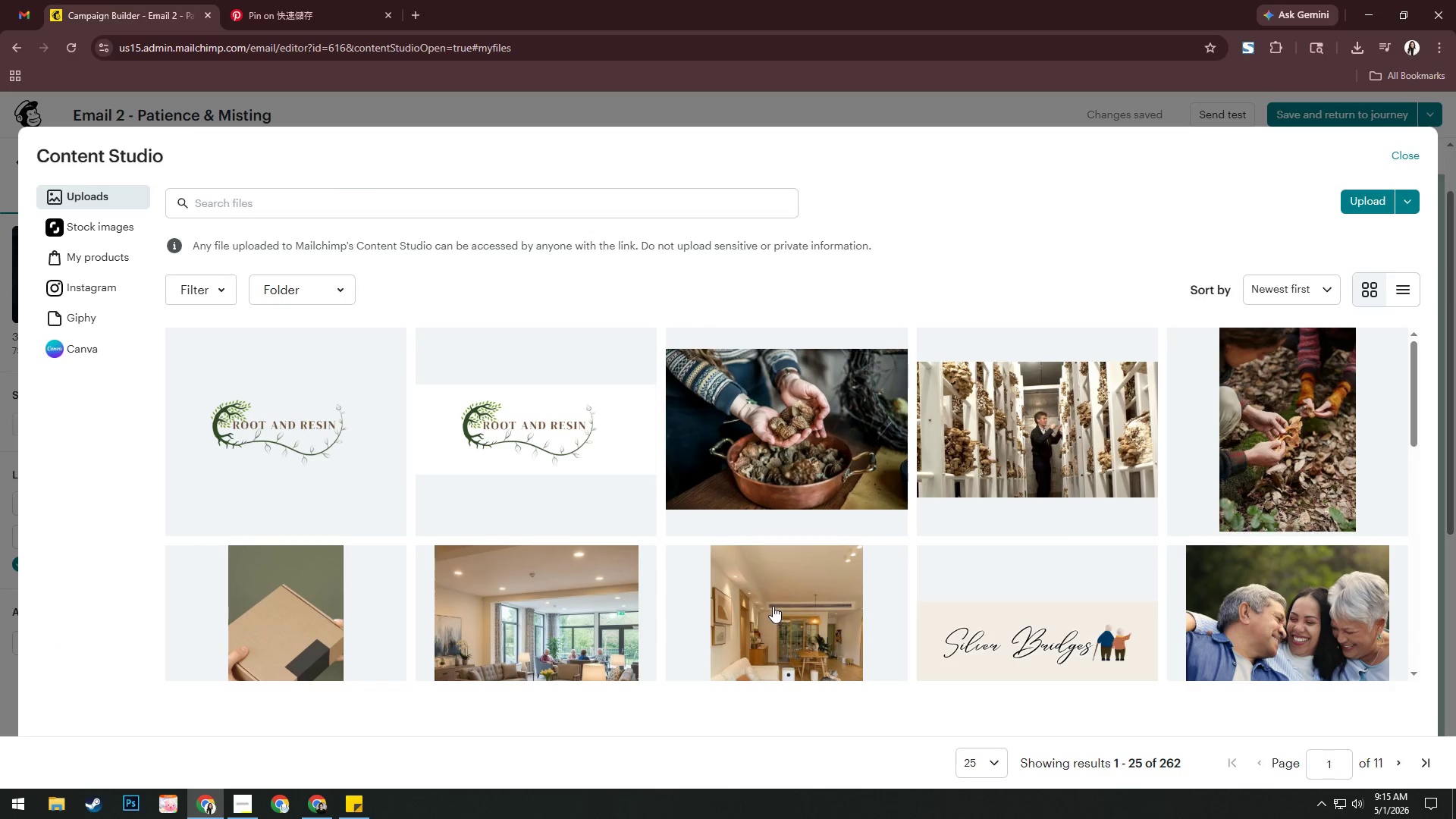 
left_click([1017, 413])
 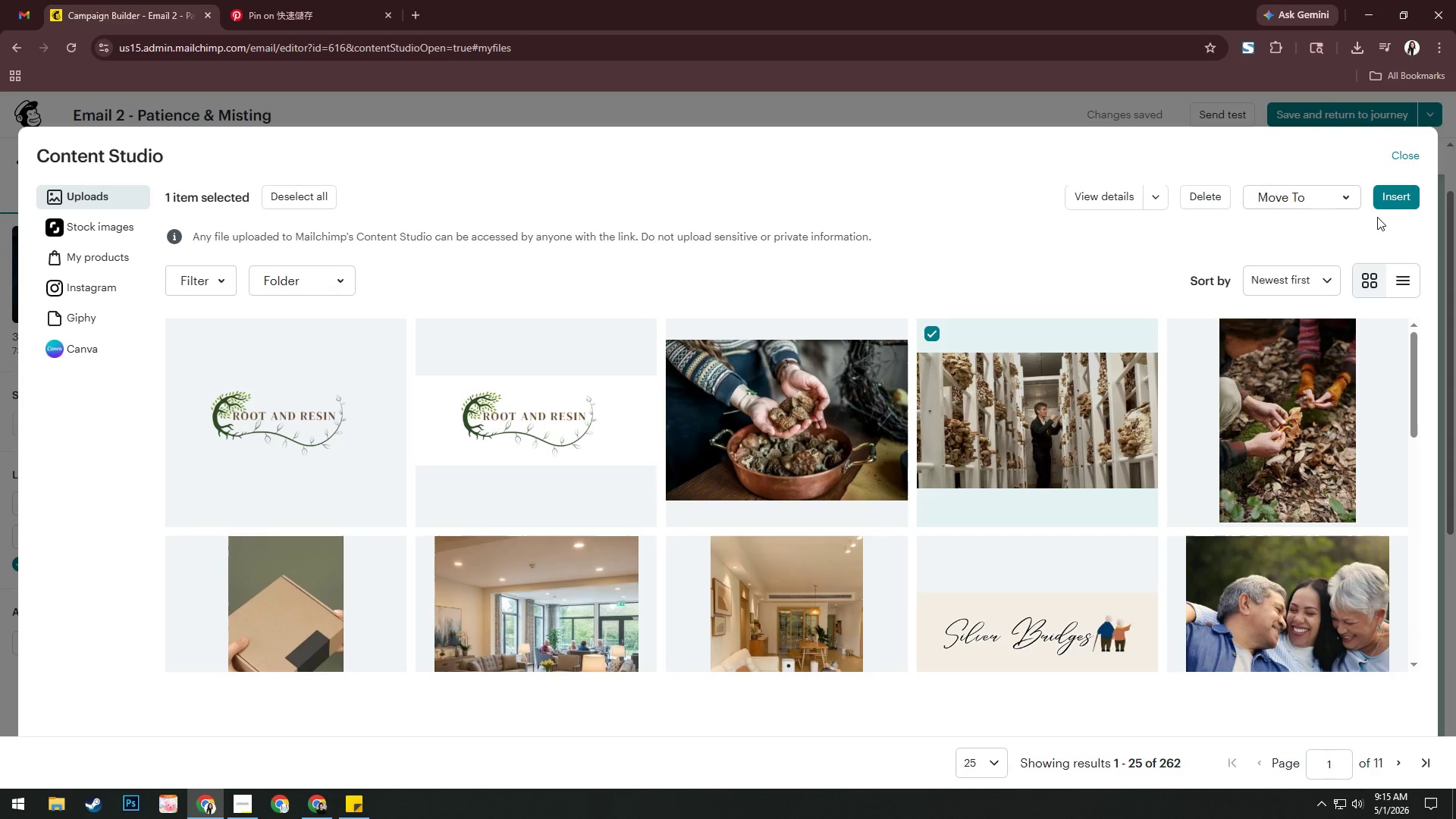 
left_click([1389, 202])
 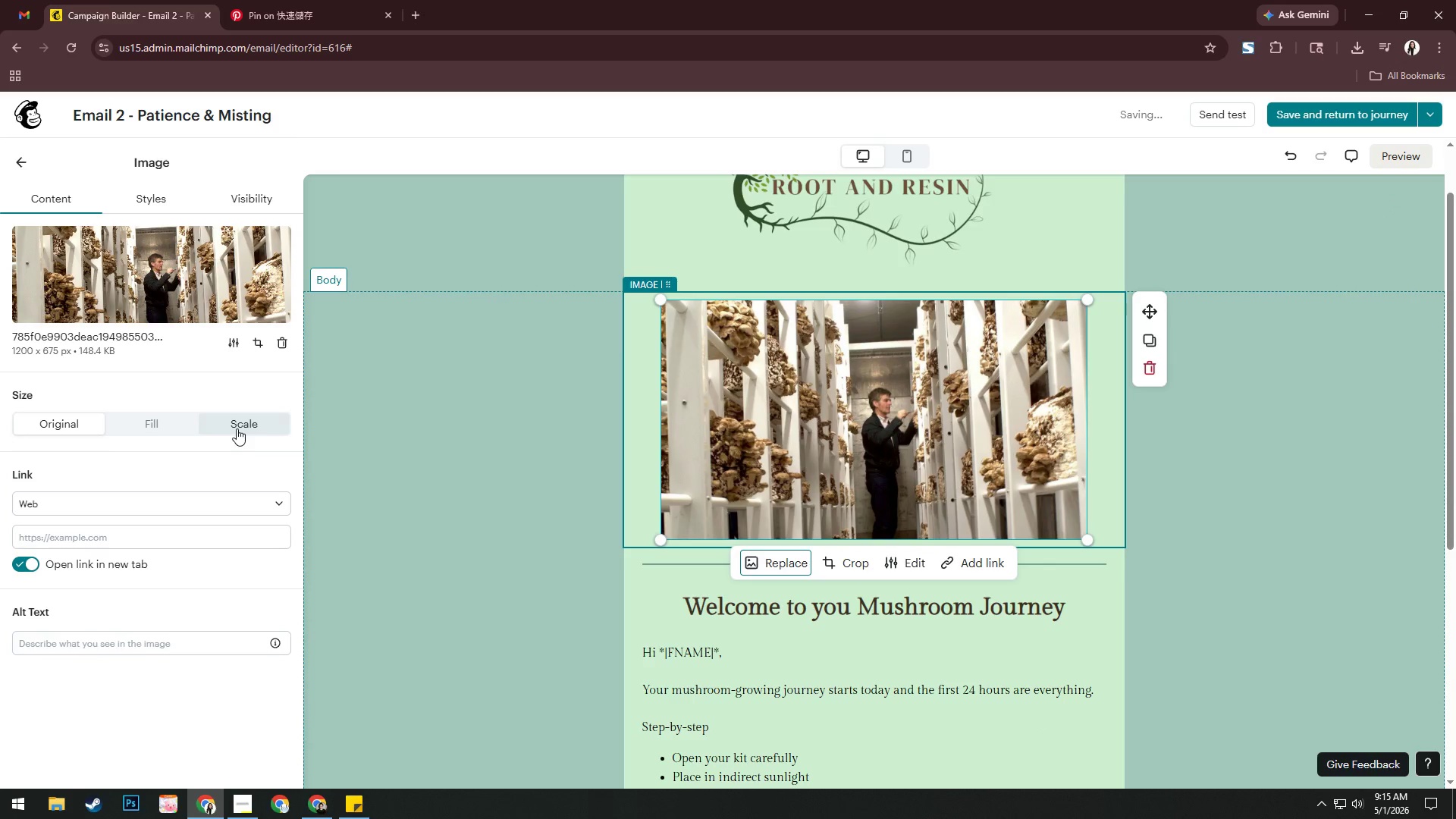 
left_click_drag(start_coordinate=[212, 472], to_coordinate=[220, 473])
 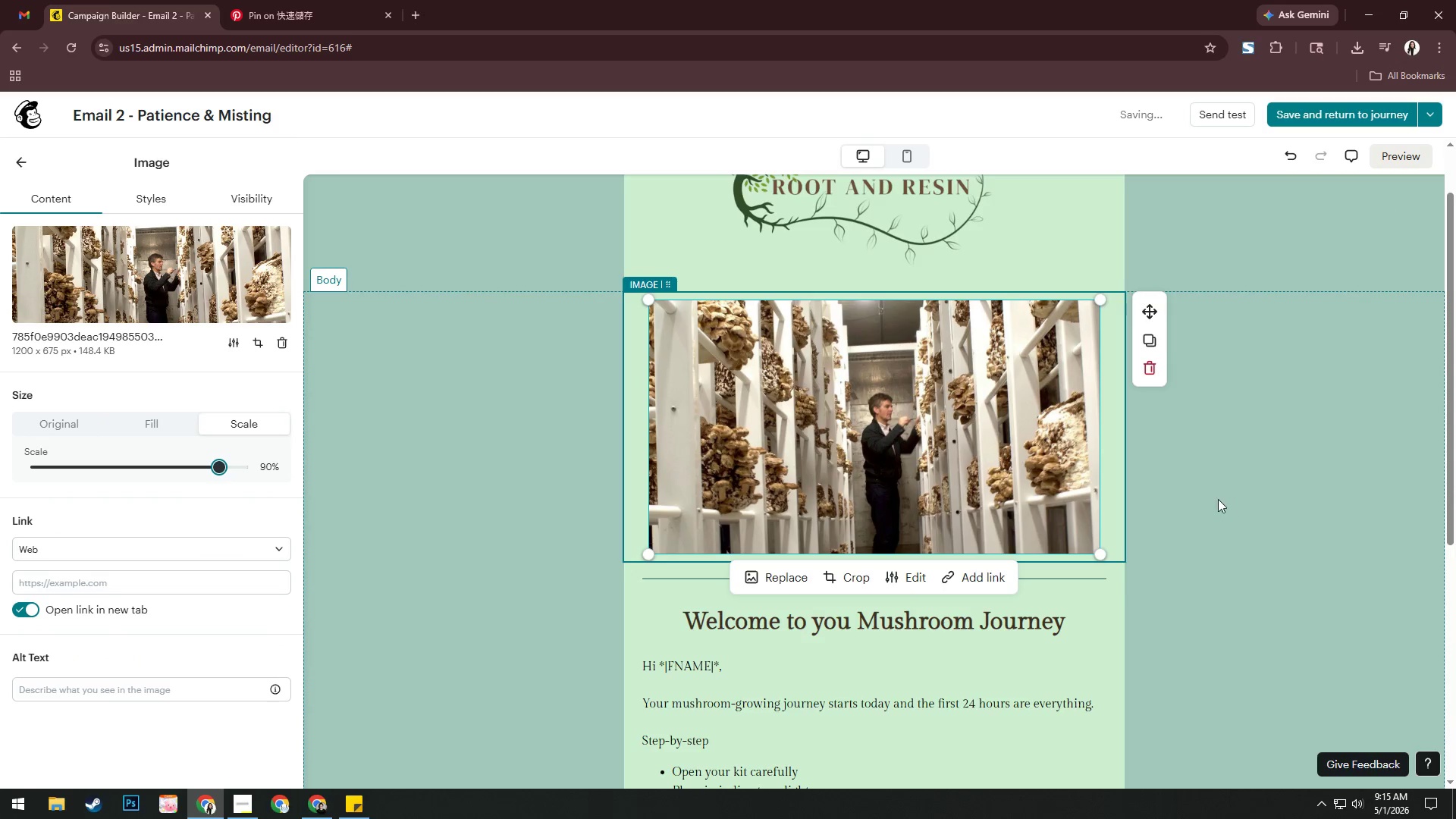 
left_click([1228, 491])
 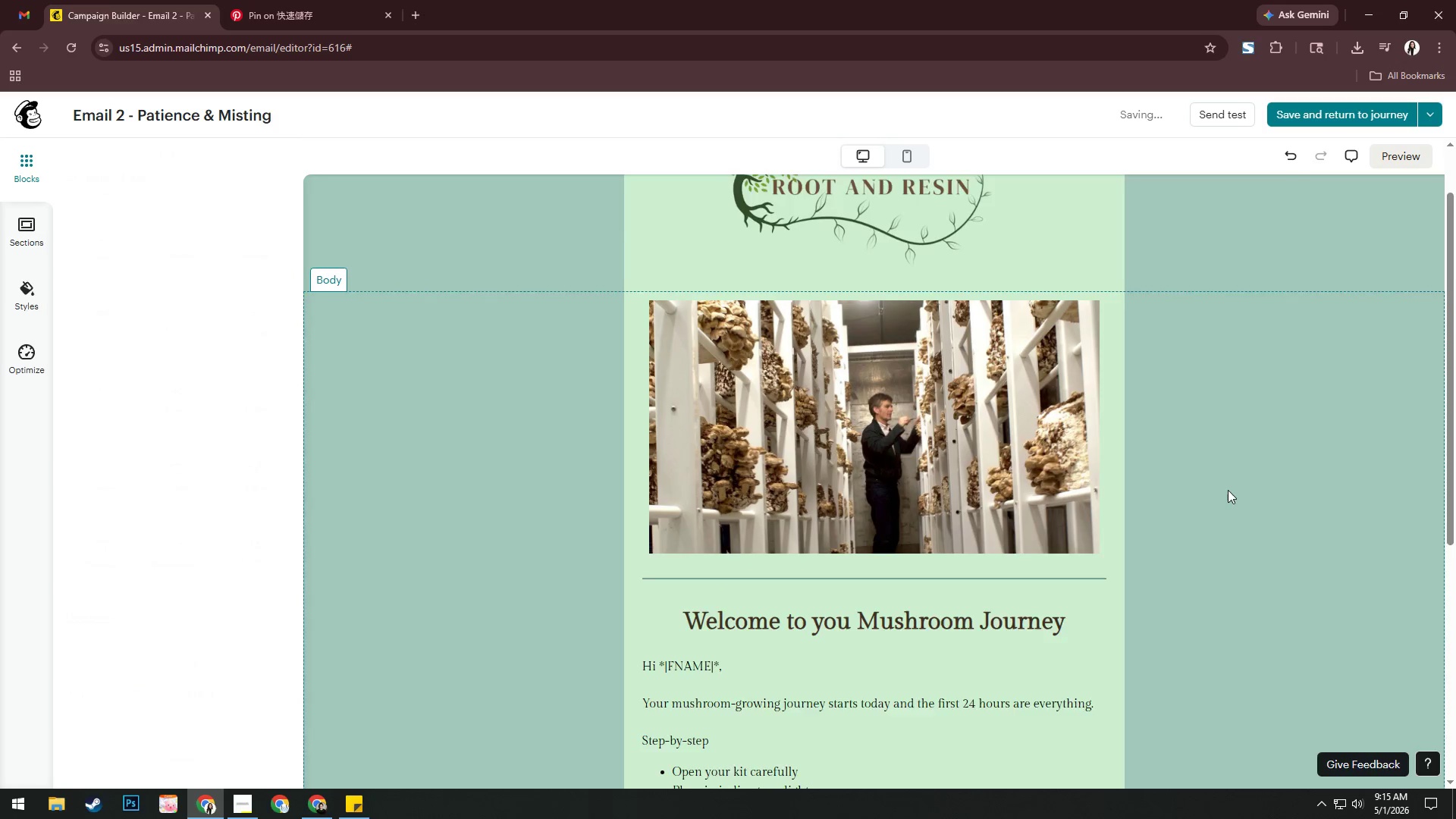 
scroll: coordinate [1228, 490], scroll_direction: down, amount: 3.0
 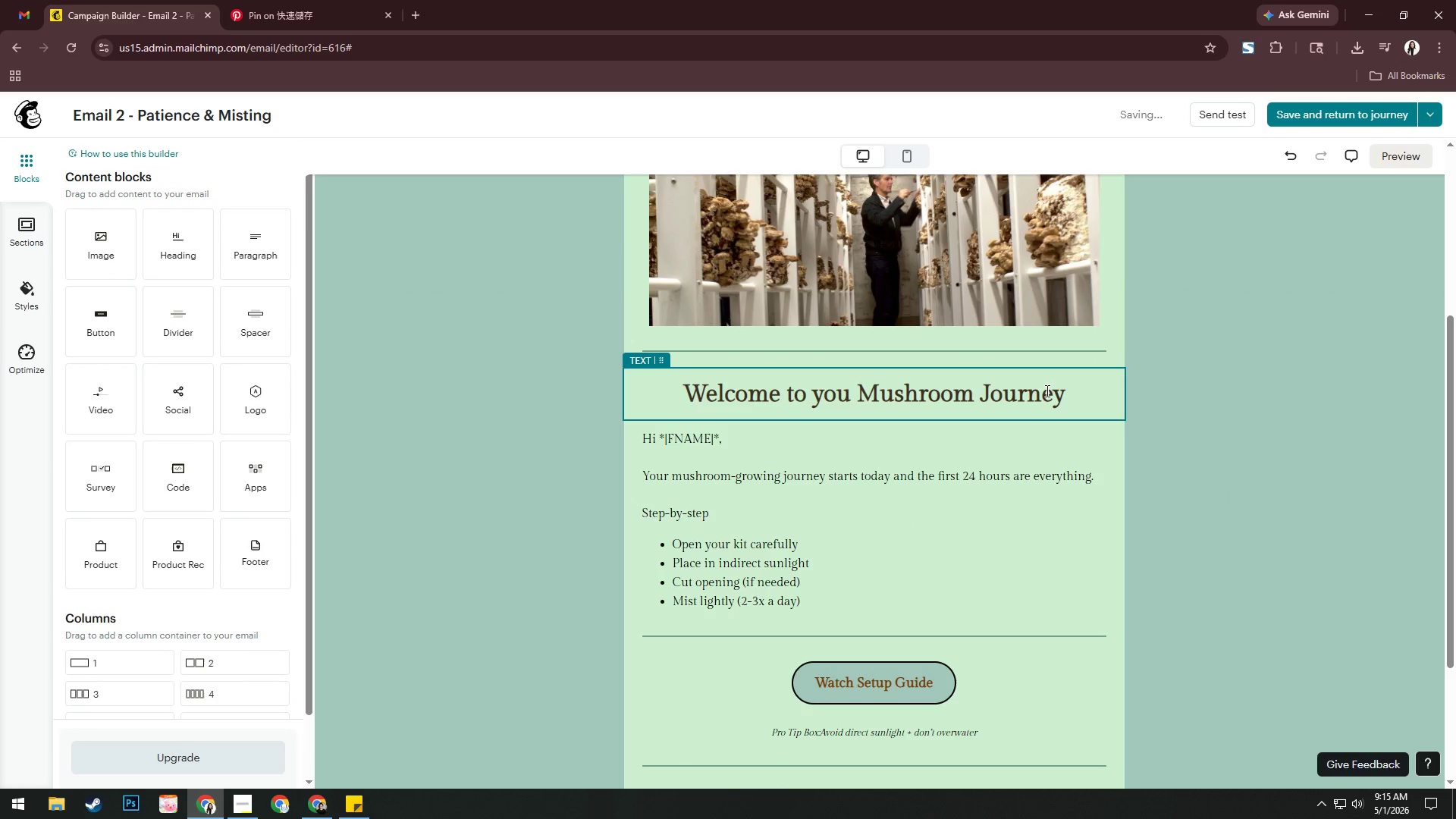 
left_click([1046, 391])
 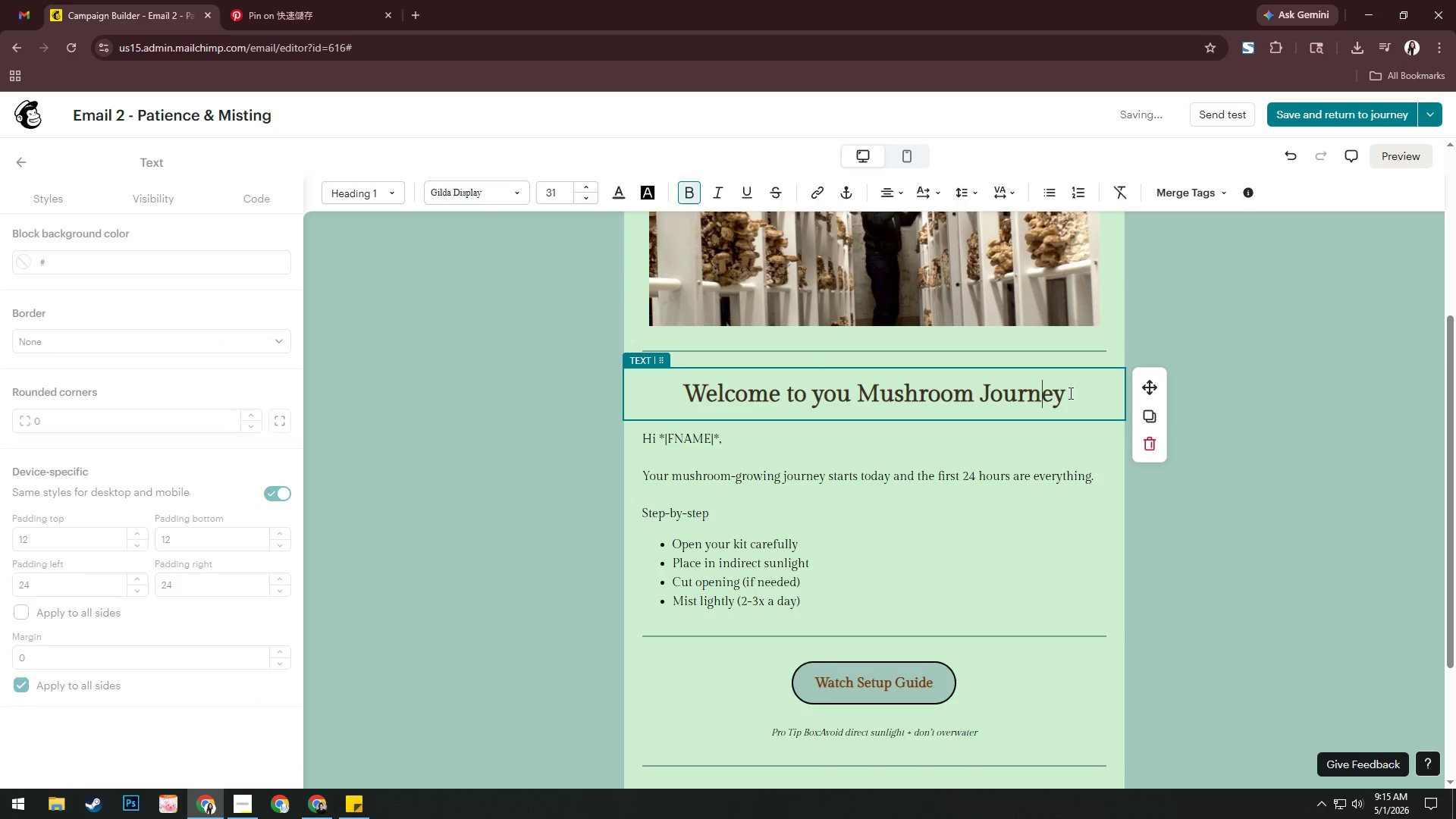 
left_click([1069, 393])
 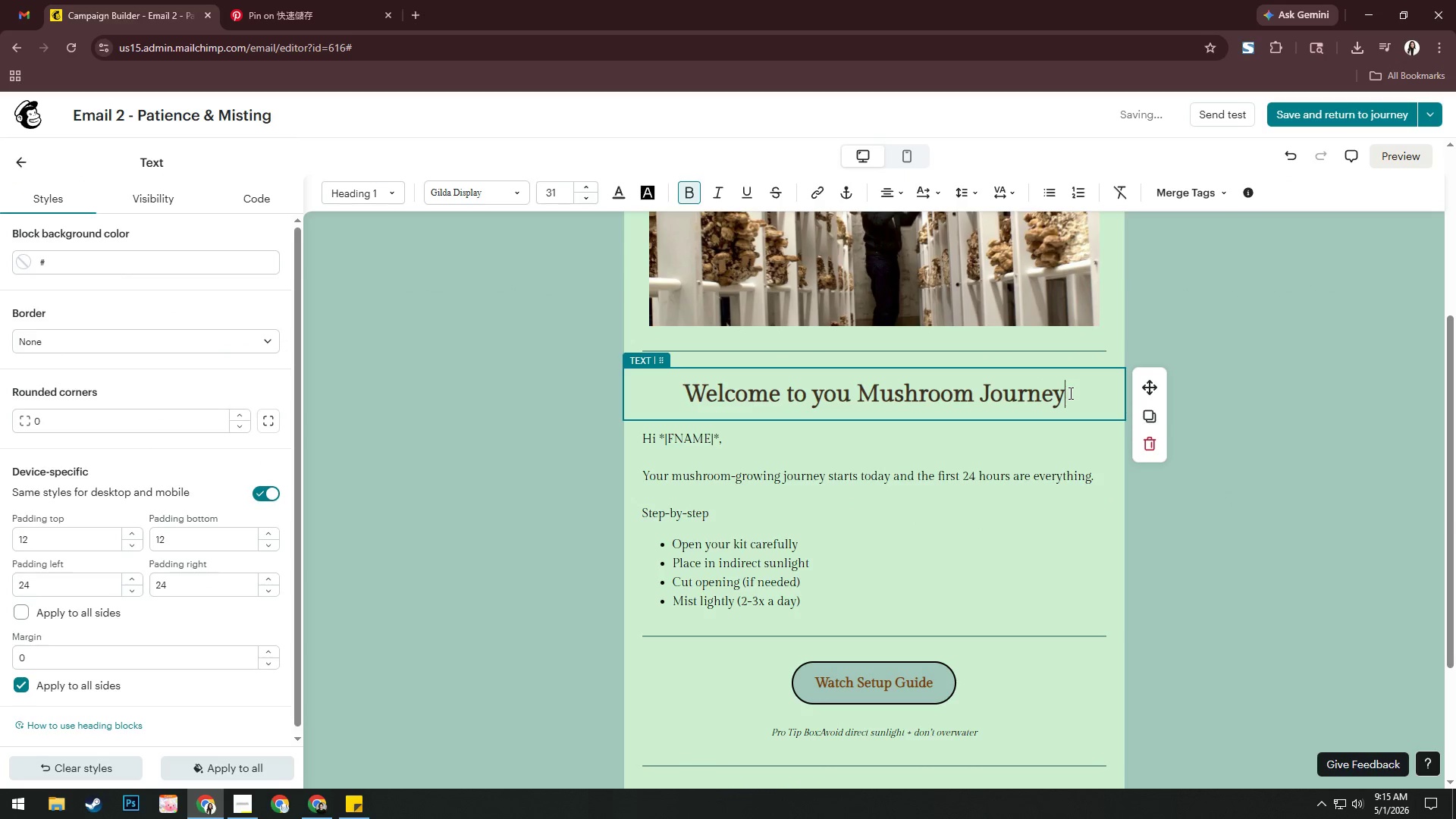 
left_click_drag(start_coordinate=[1069, 393], to_coordinate=[717, 388])
 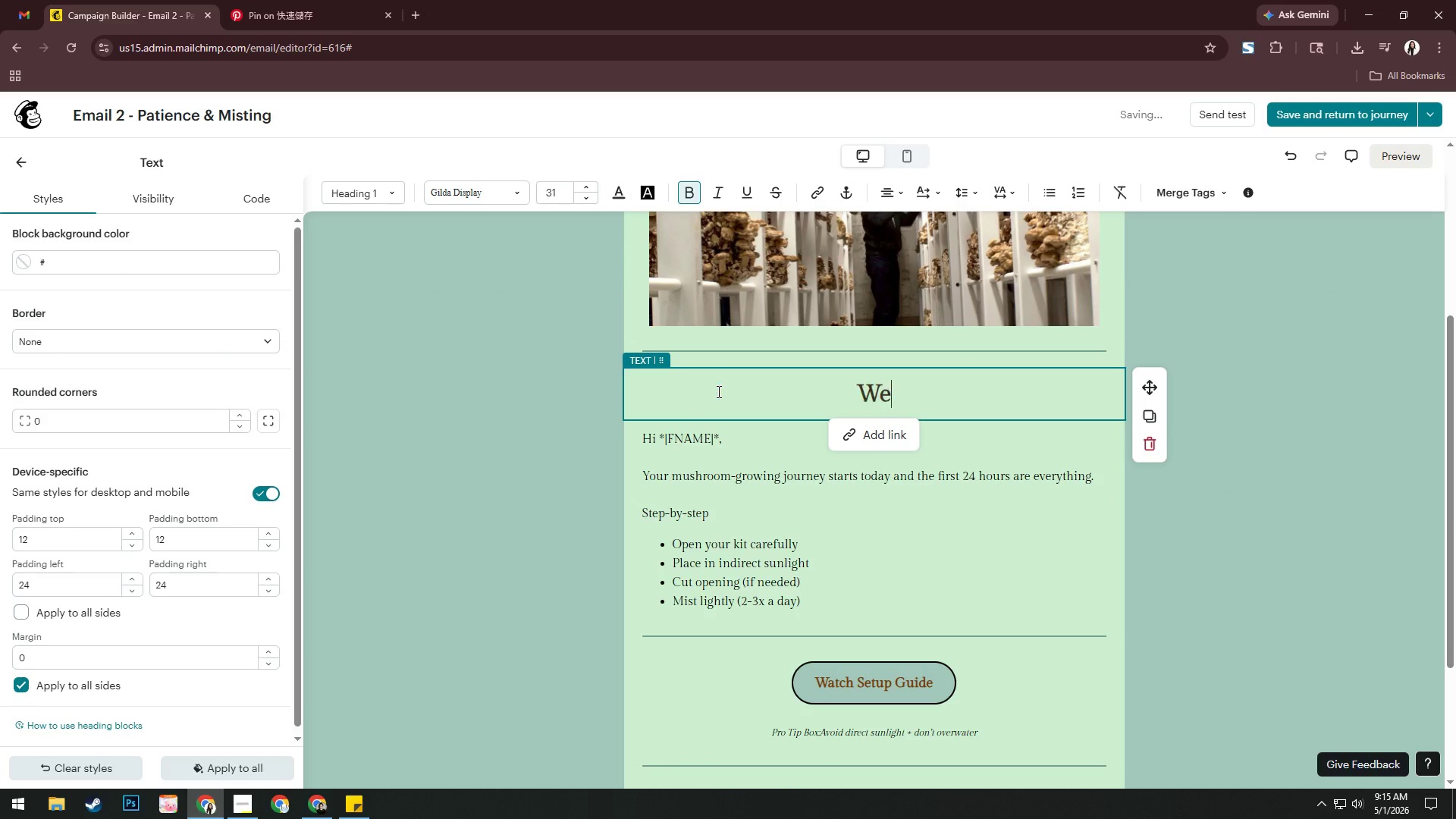 
key(Backspace)
 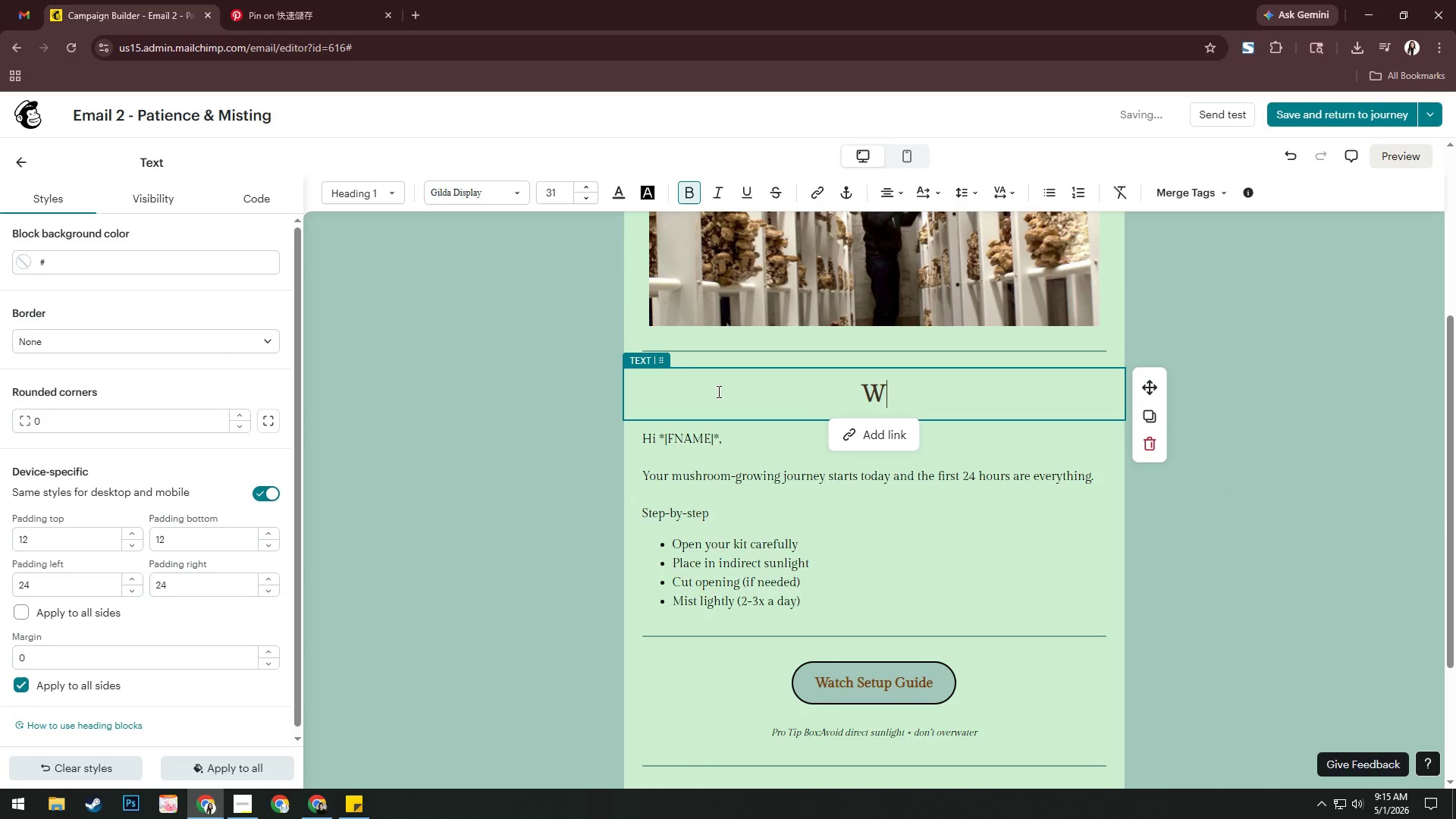 
key(Backspace)
 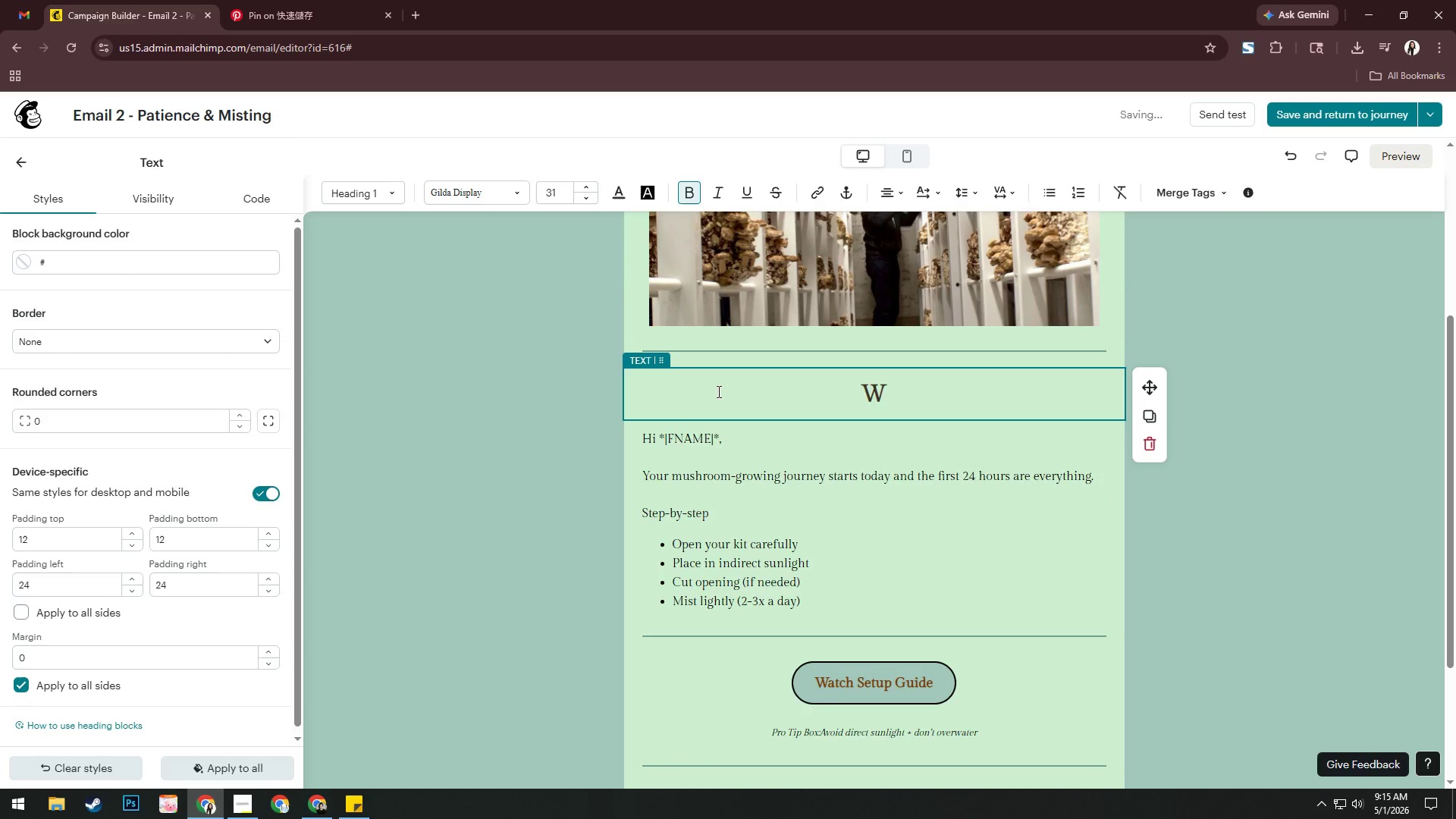 
key(Backspace)
 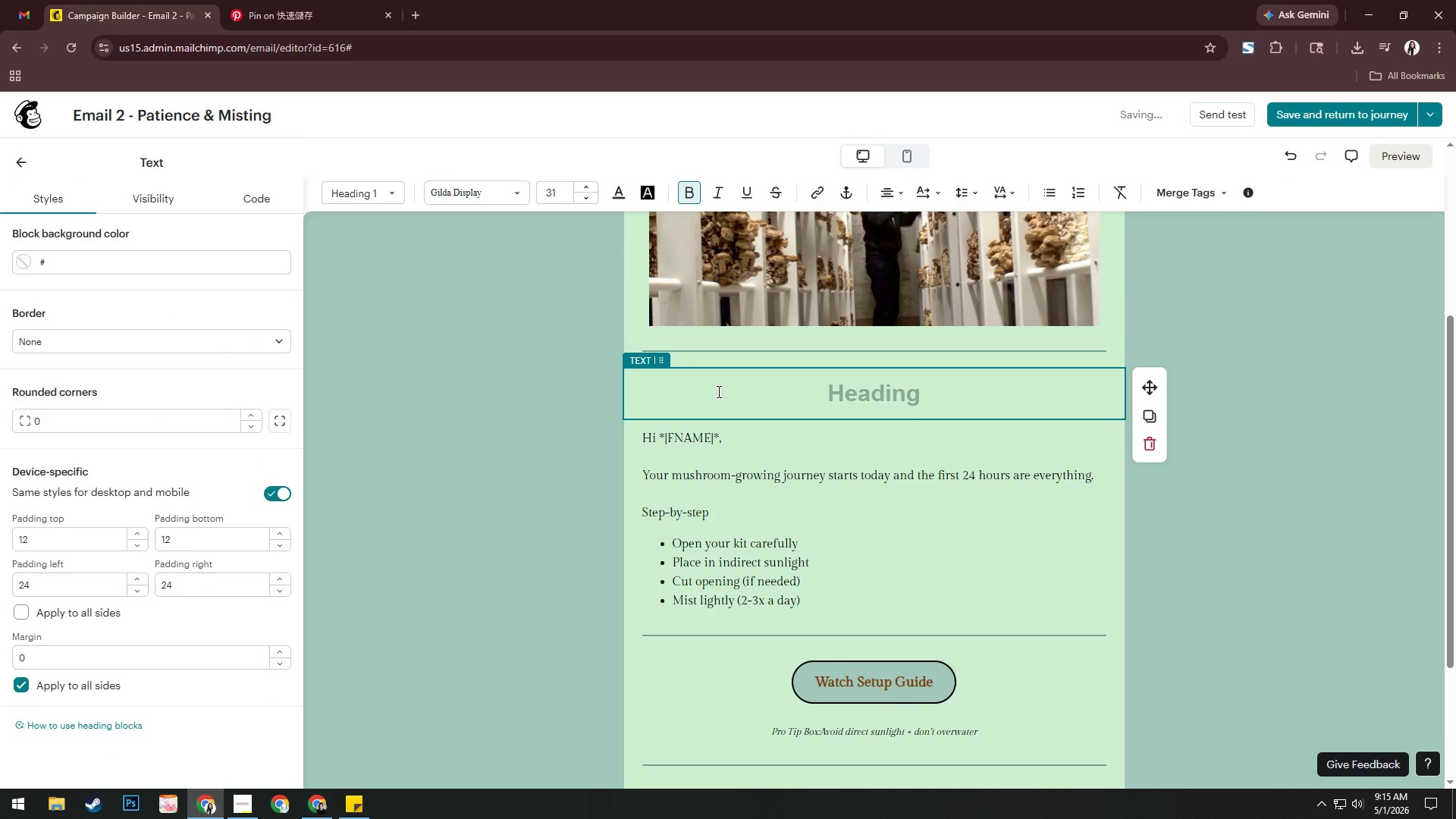 
type(Thw )
key(Backspace)
key(Backspace)
type(e Waiting Fa)
key(Backspace)
key(Backspace)
type(Game )
 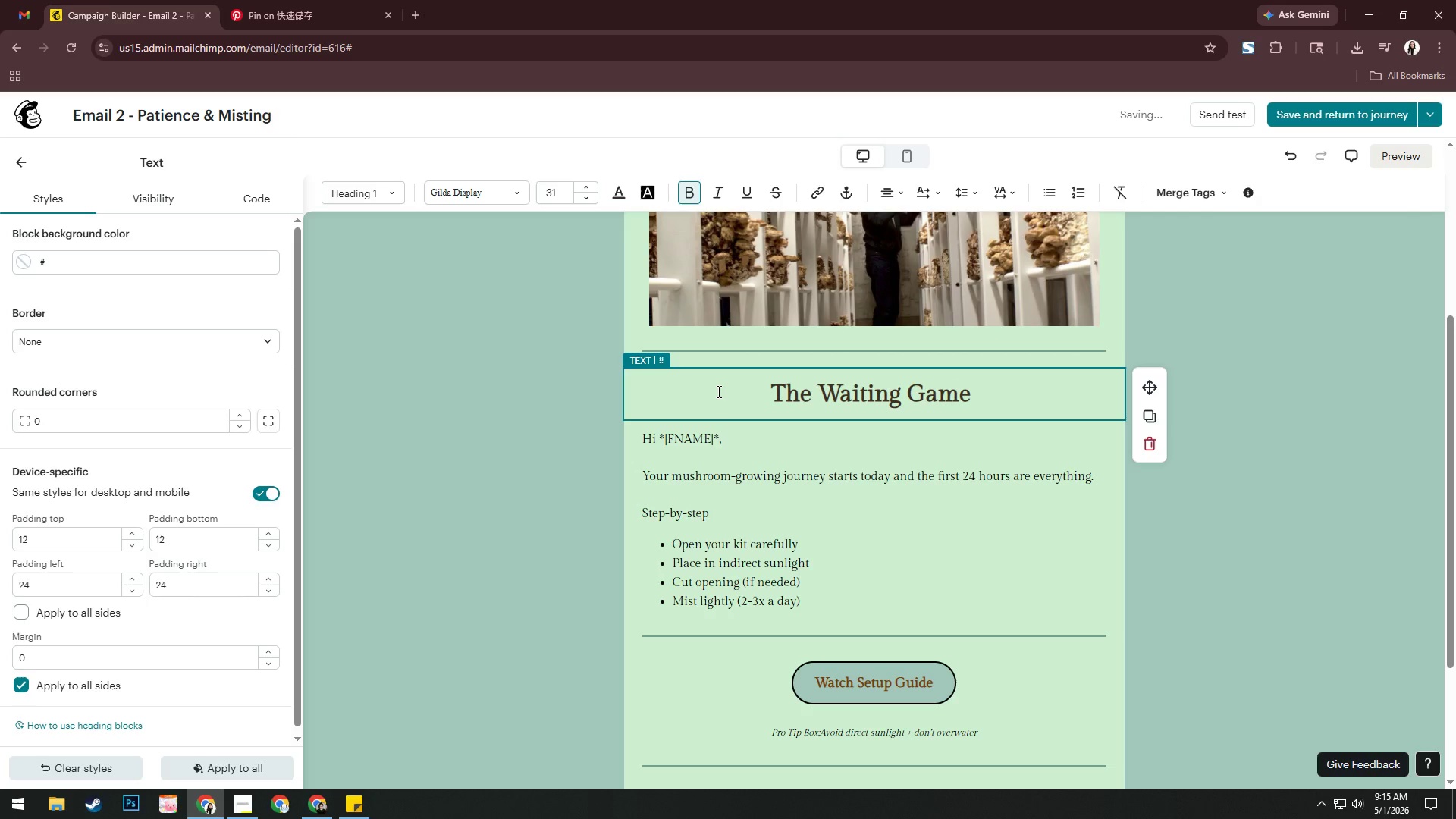 
type(( you;re)
key(Backspace)
key(Backspace)
key(Backspace)
type('re doing it right))
 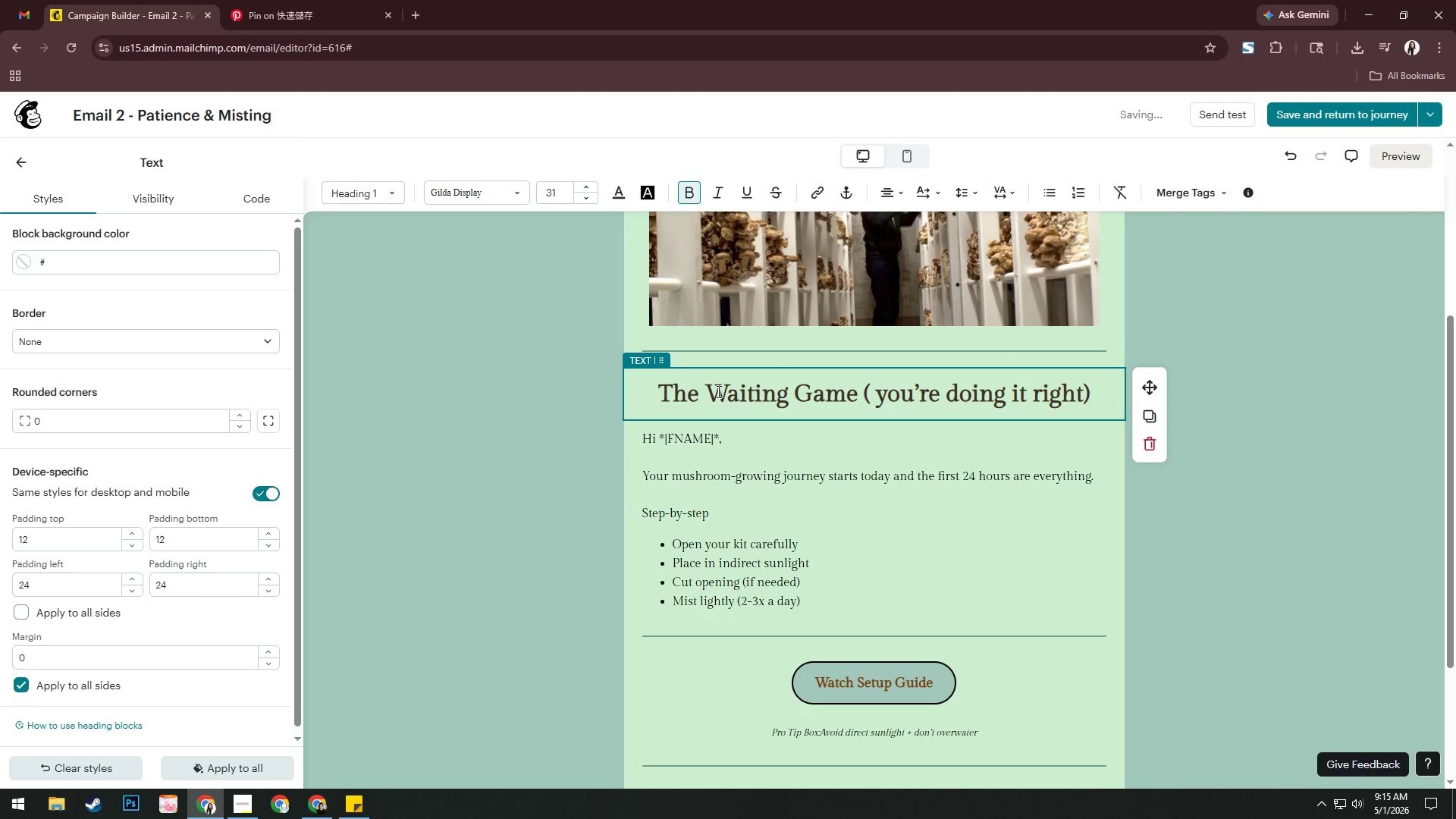 
wait(15.11)
 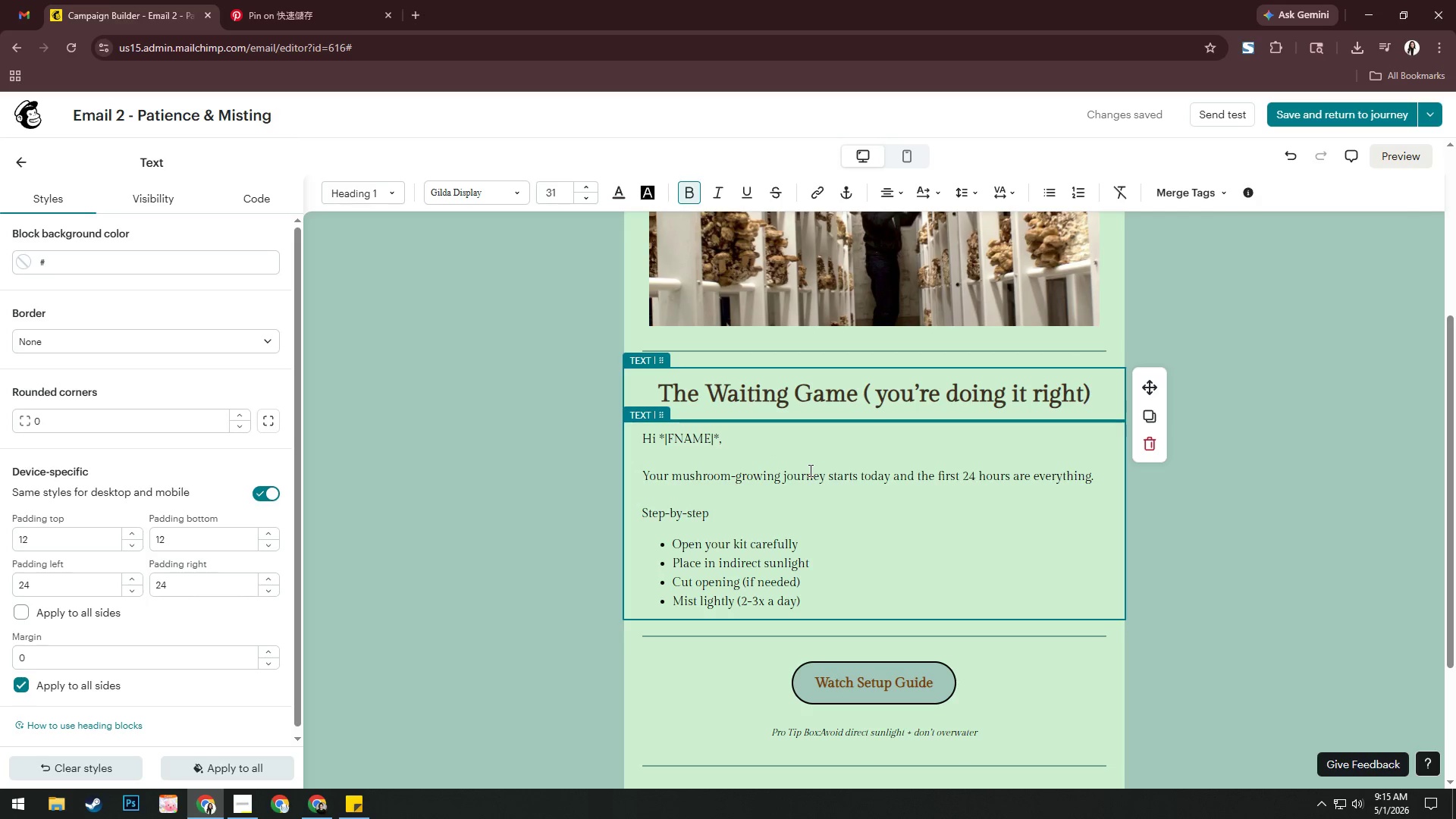 
left_click_drag(start_coordinate=[759, 447], to_coordinate=[638, 443])
 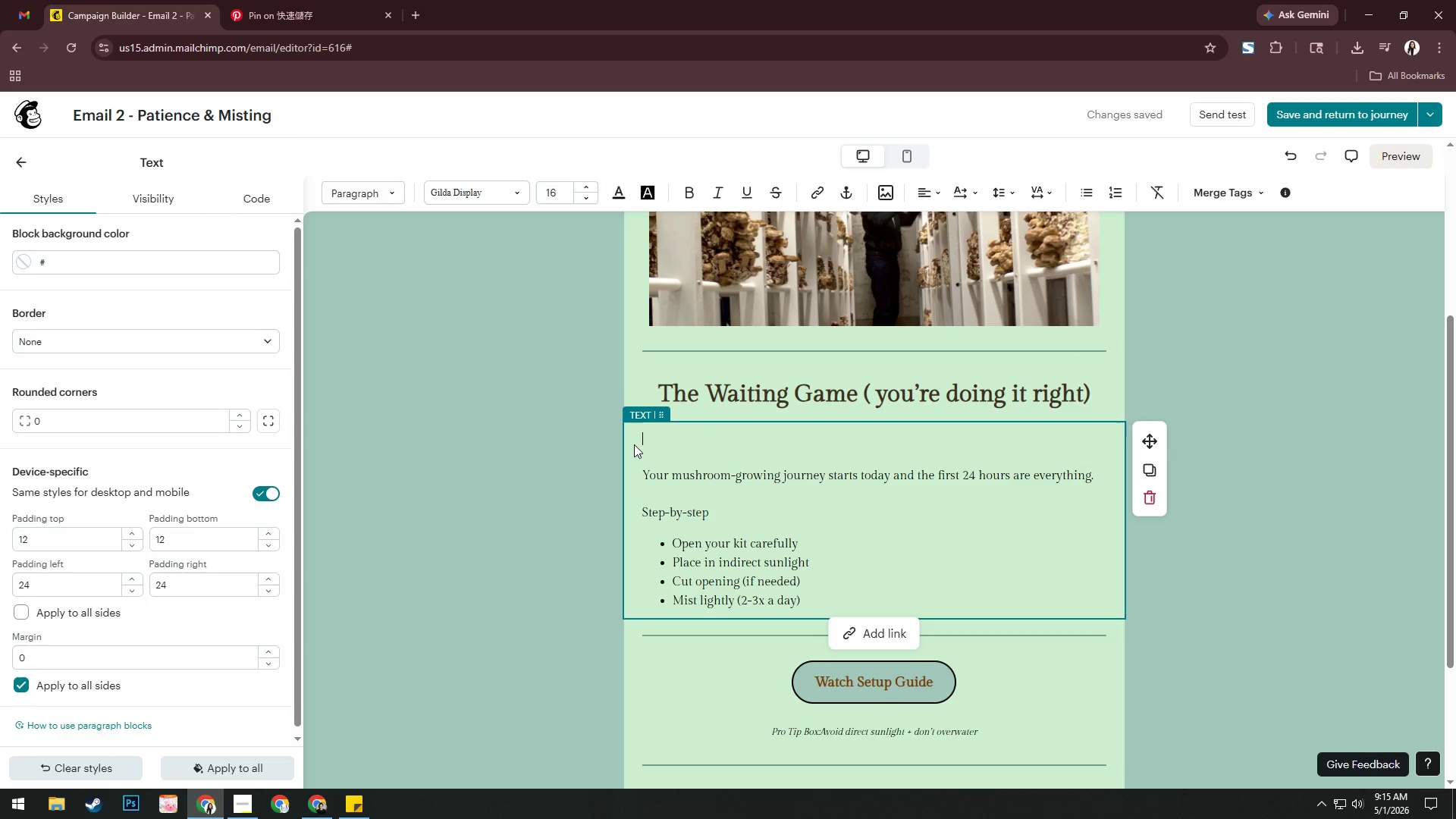 
key(Backspace)
 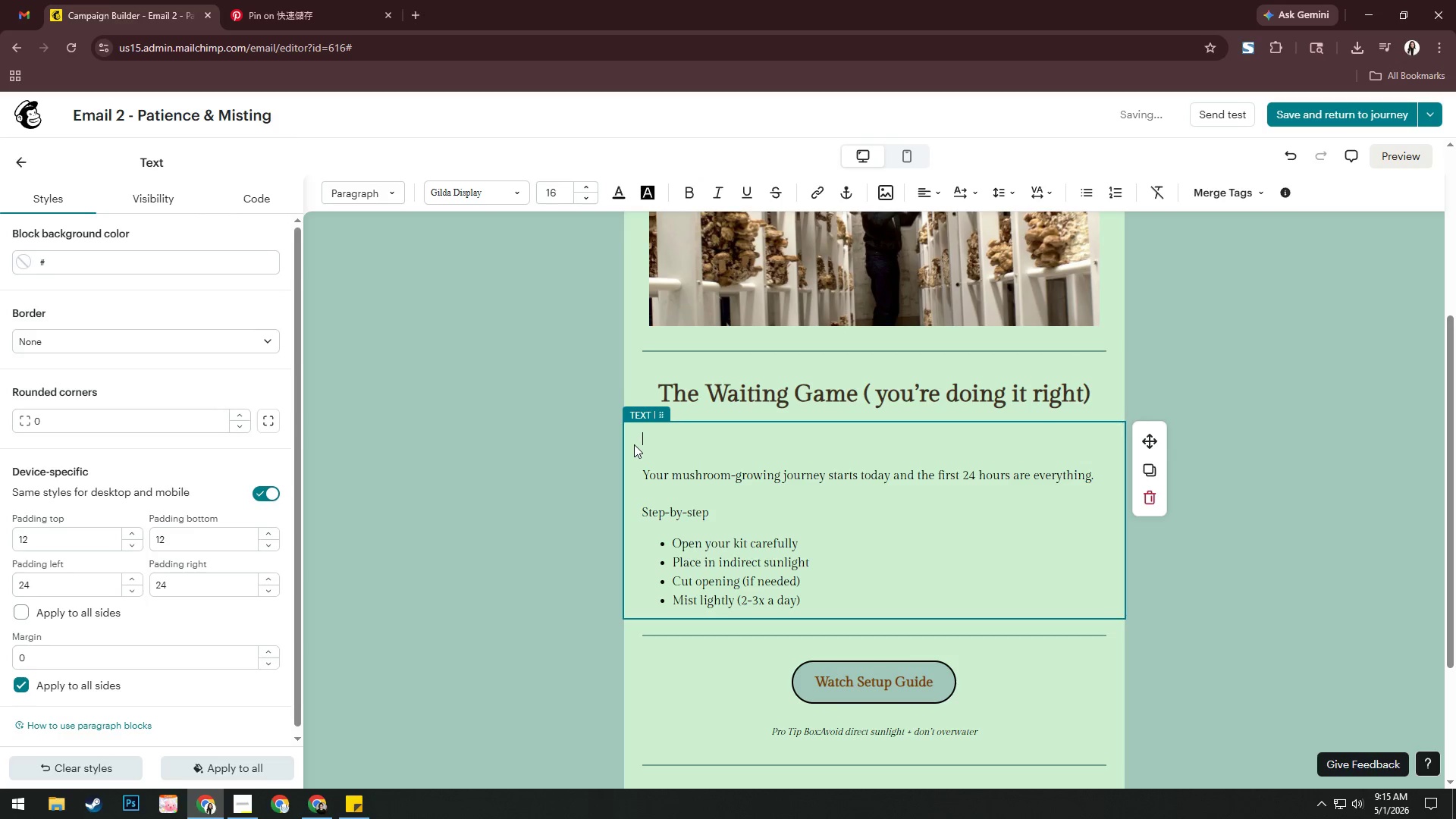 
key(Backspace)
 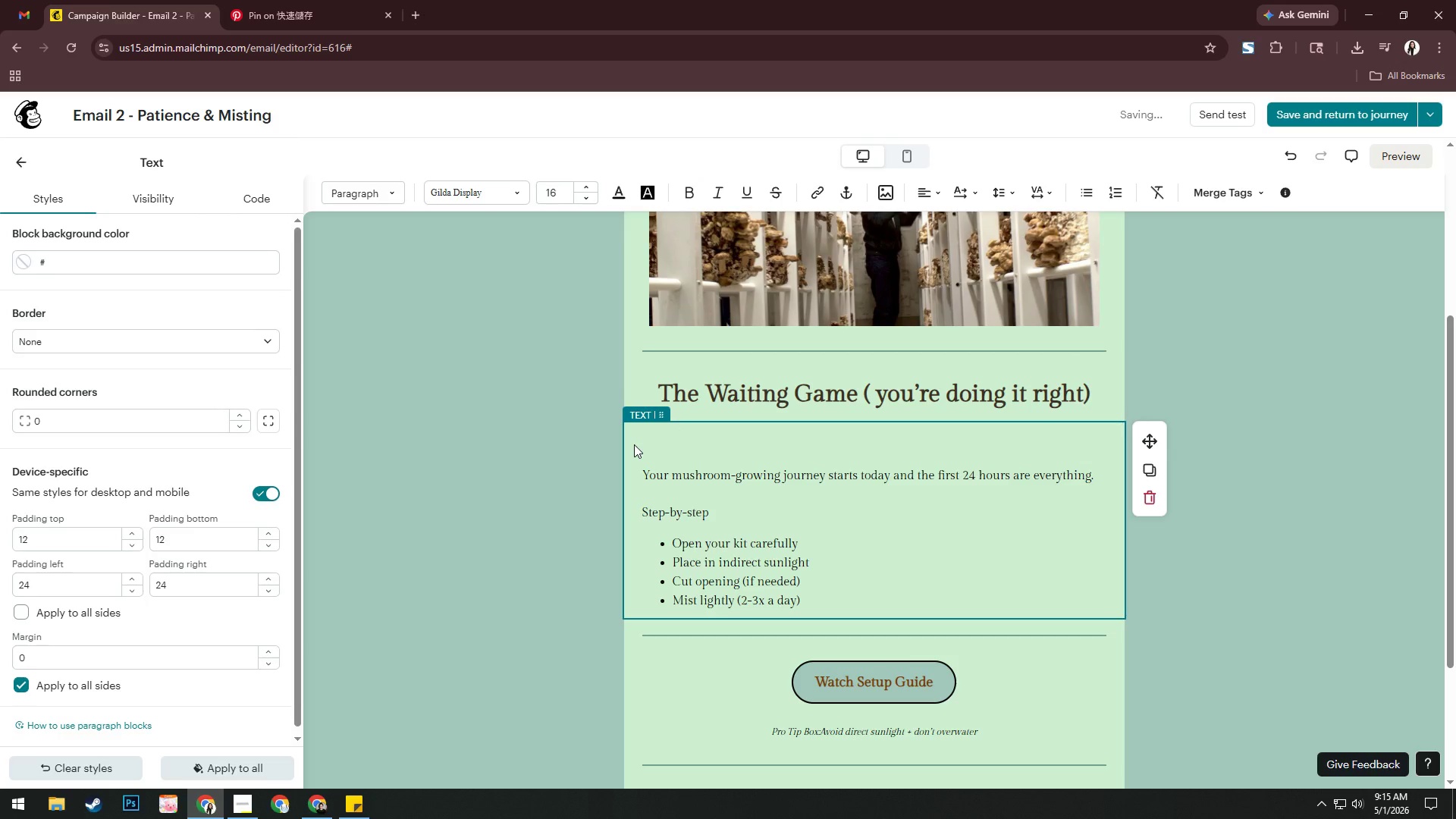 
key(ArrowDown)
 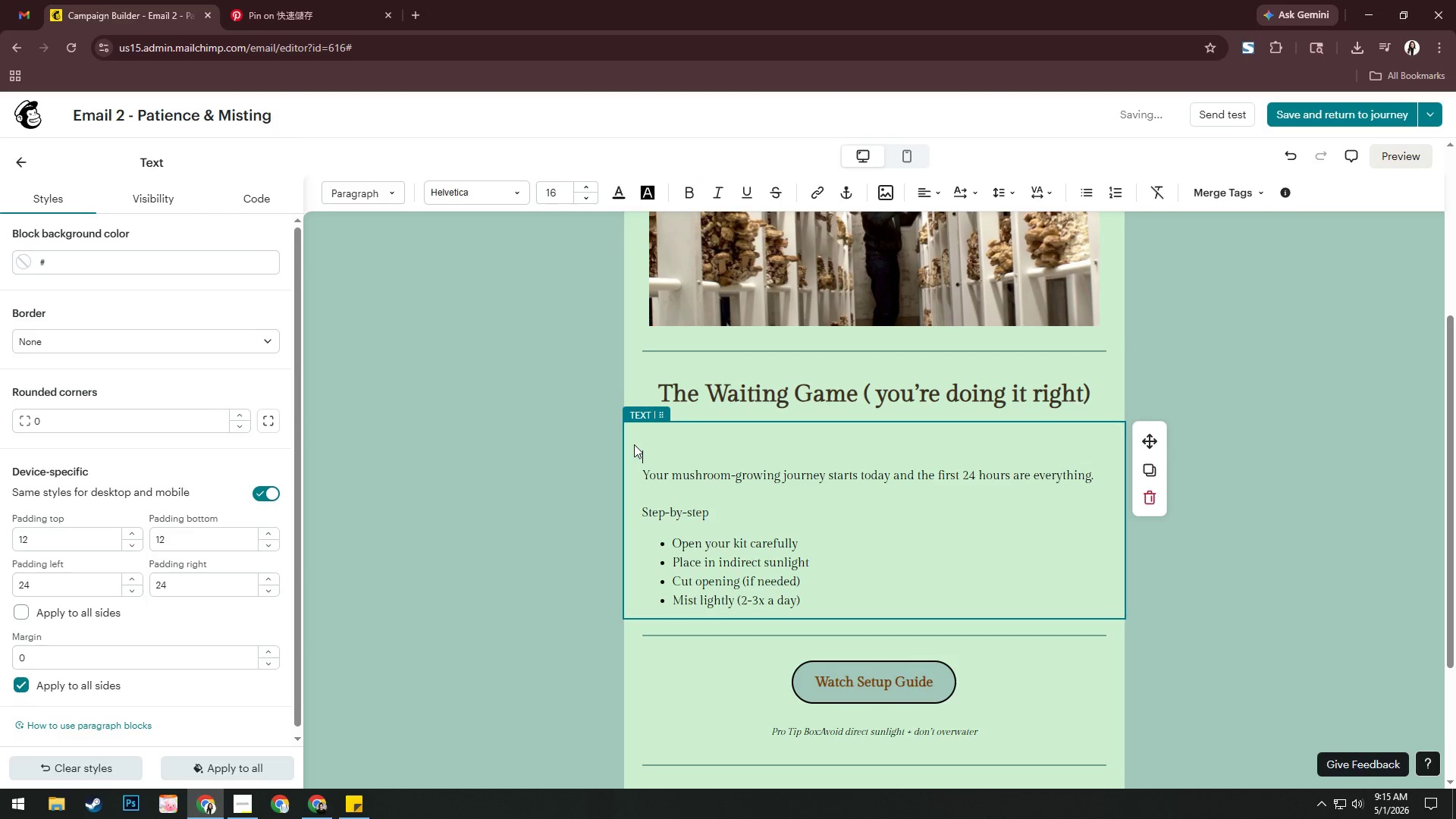 
key(ArrowDown)
 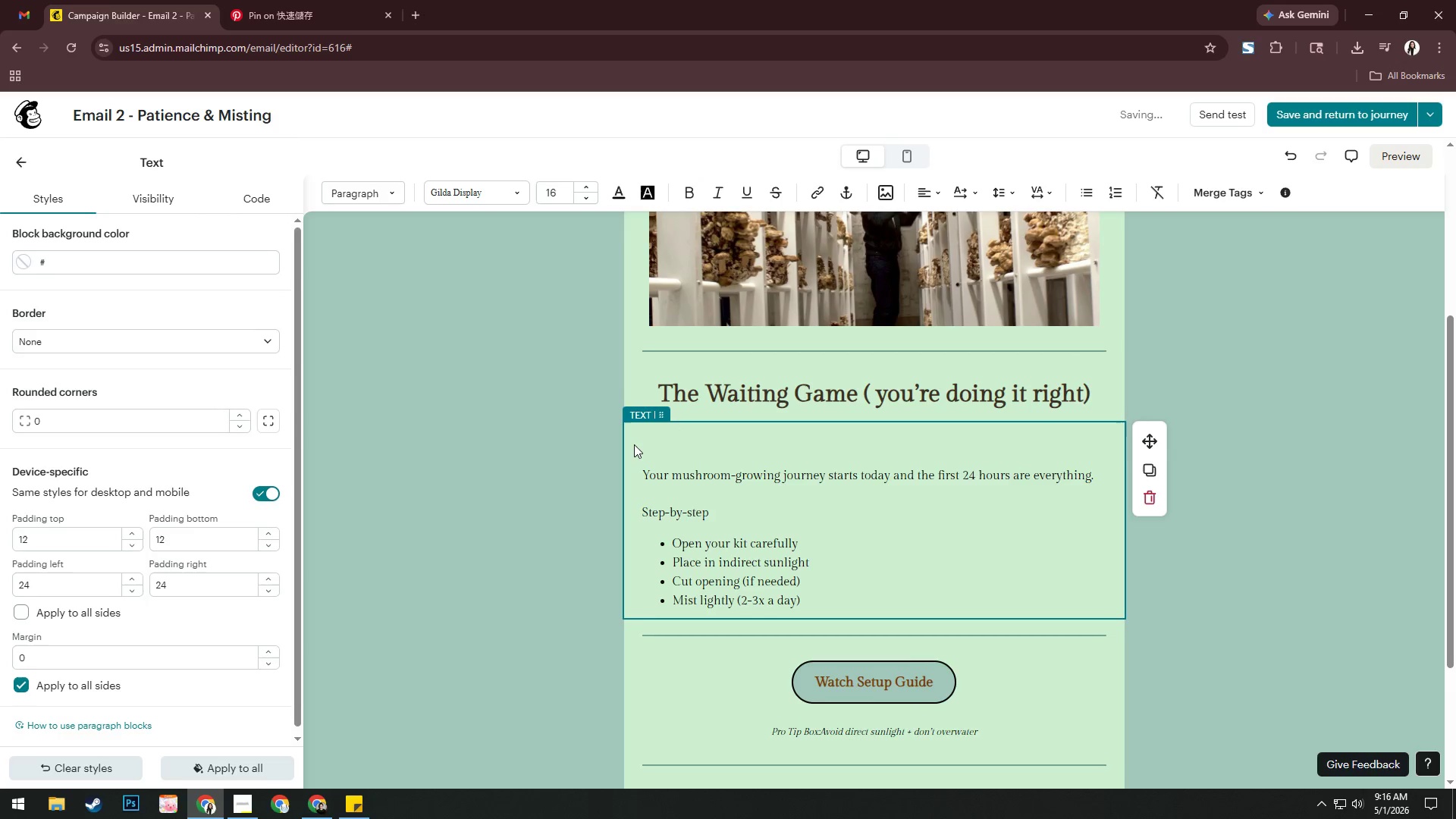 
key(Backspace)
 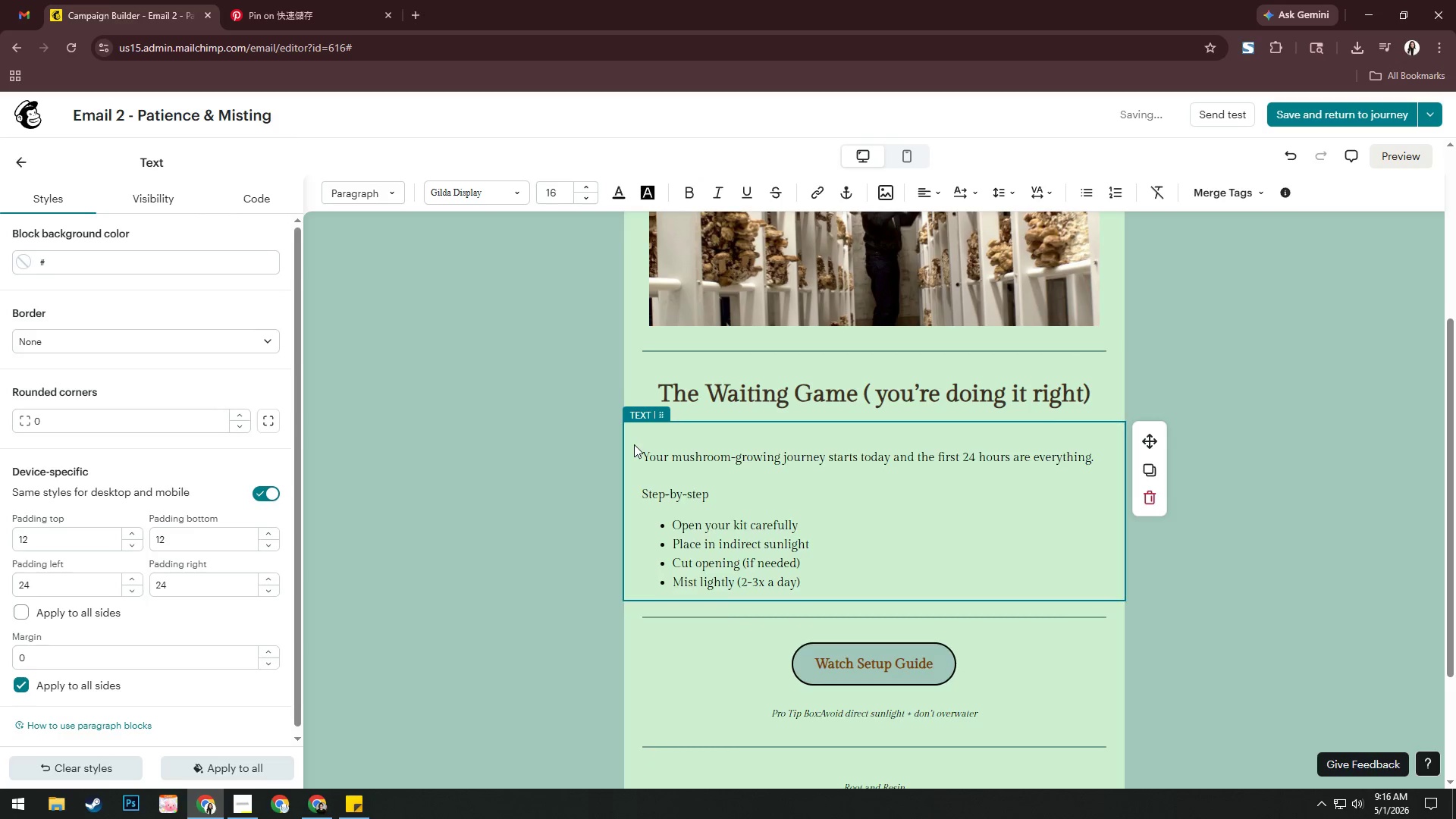 
key(Backspace)
 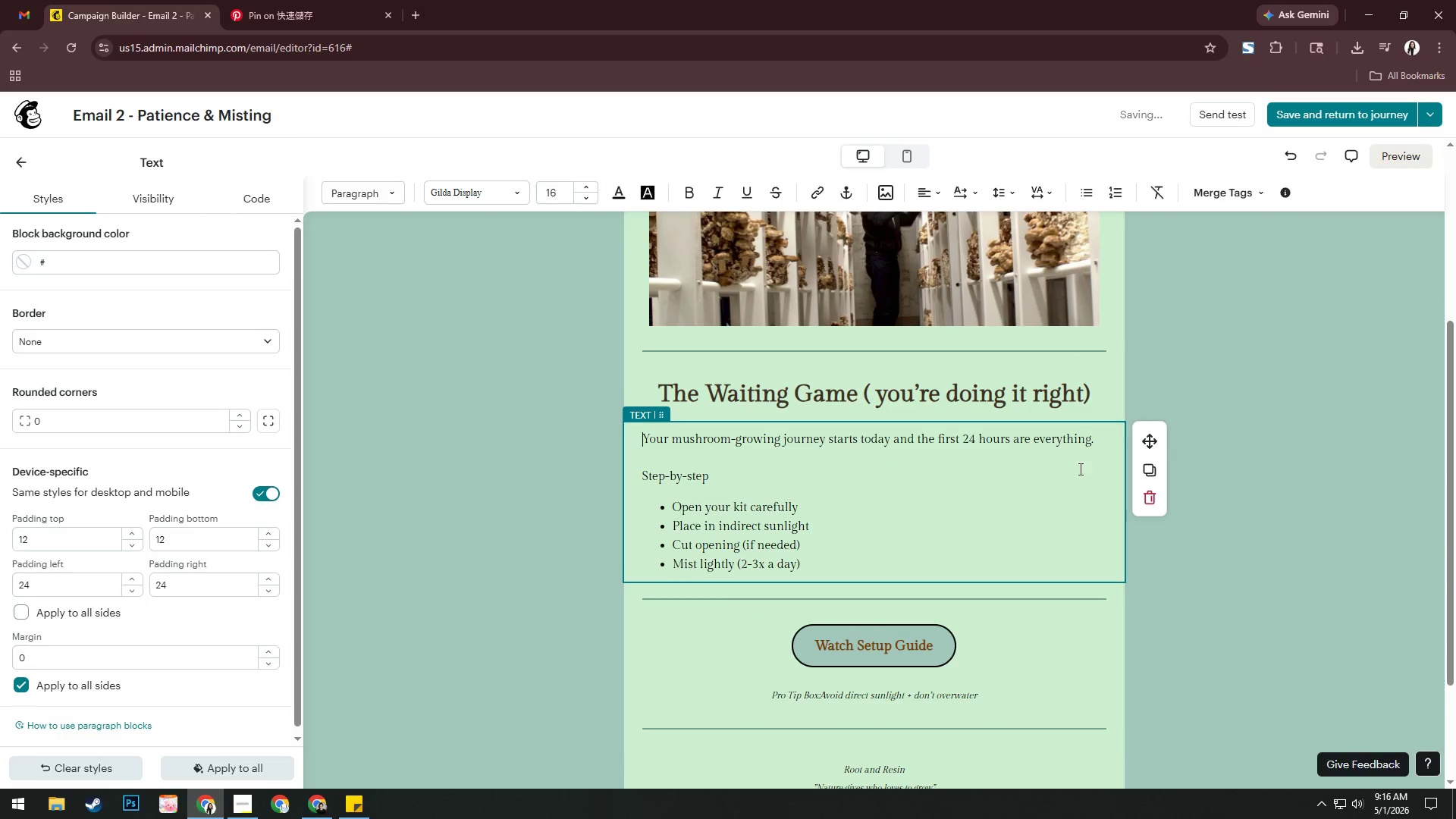 
left_click_drag(start_coordinate=[1114, 443], to_coordinate=[894, 456])
 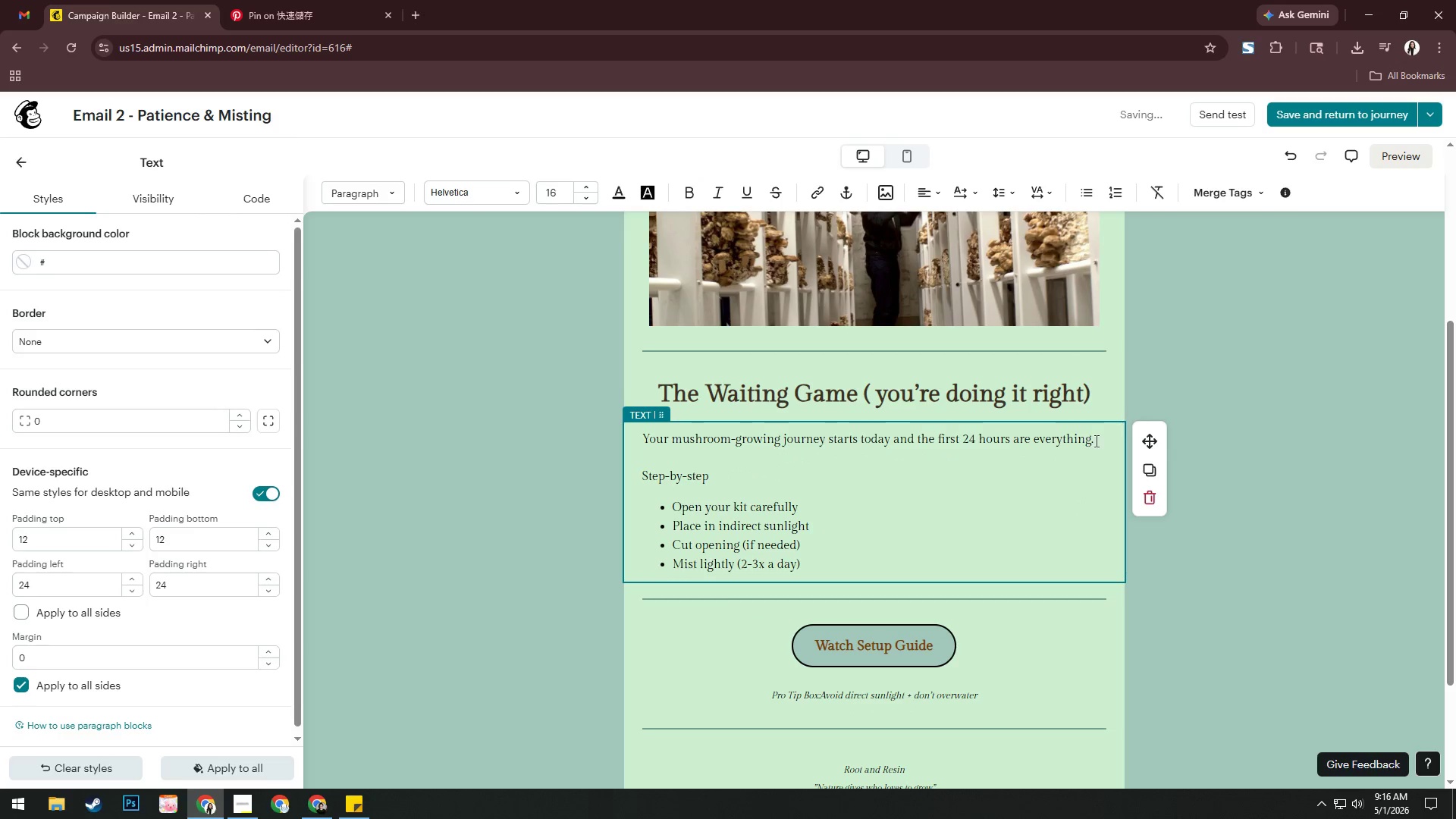 
left_click_drag(start_coordinate=[1101, 439], to_coordinate=[644, 435])
 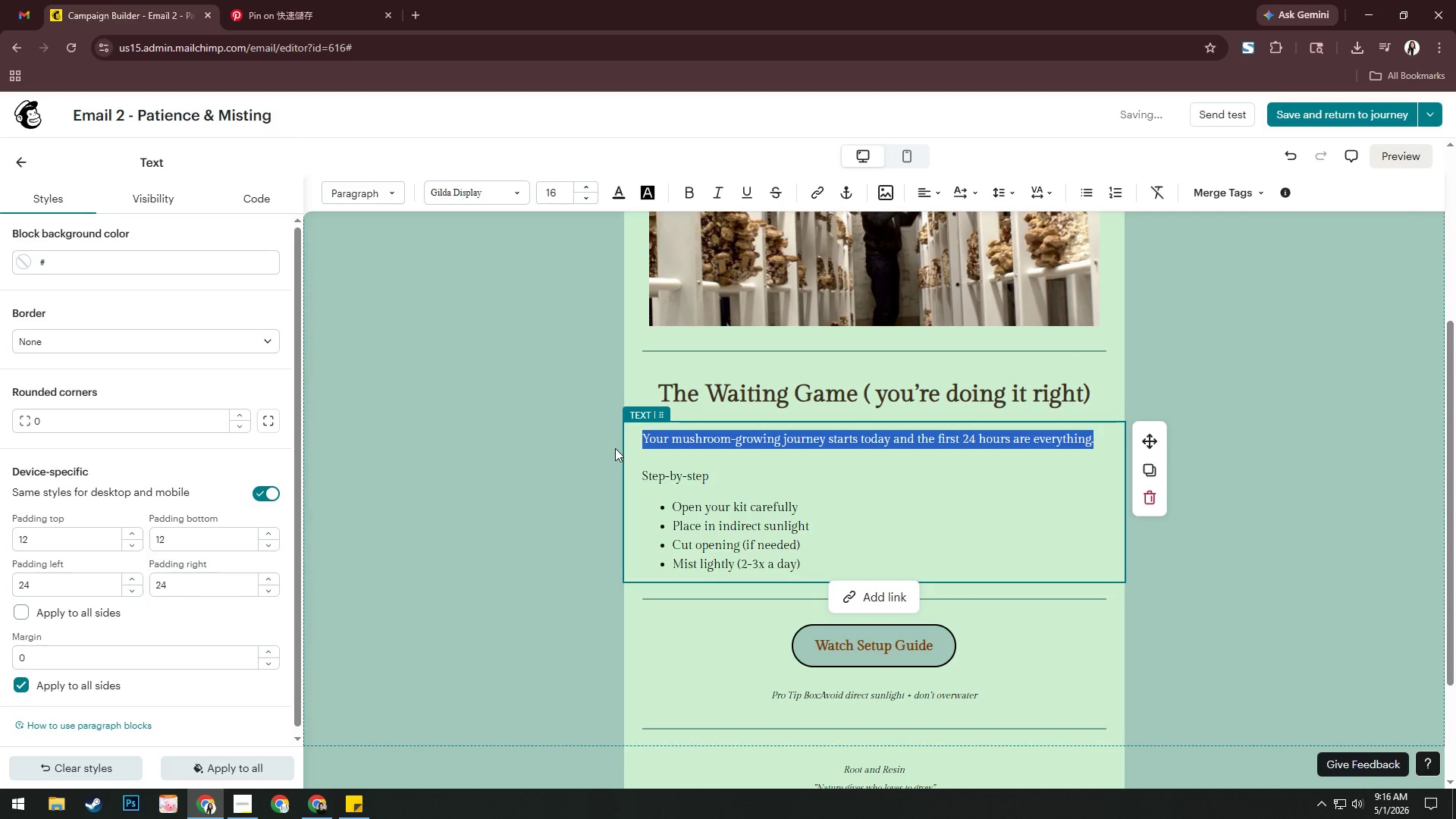 
left_click([696, 448])
 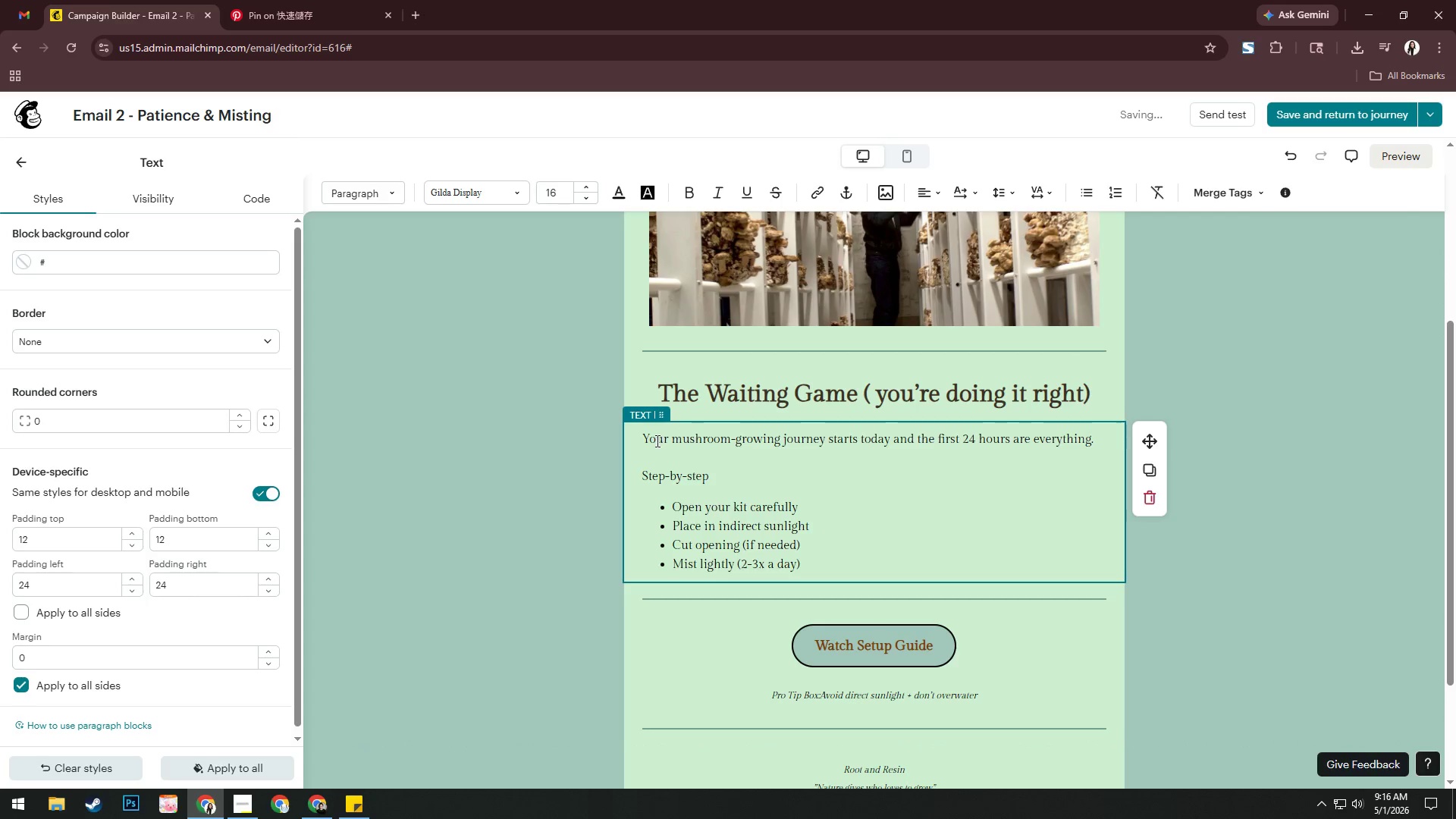 
left_click_drag(start_coordinate=[659, 440], to_coordinate=[1048, 441])
 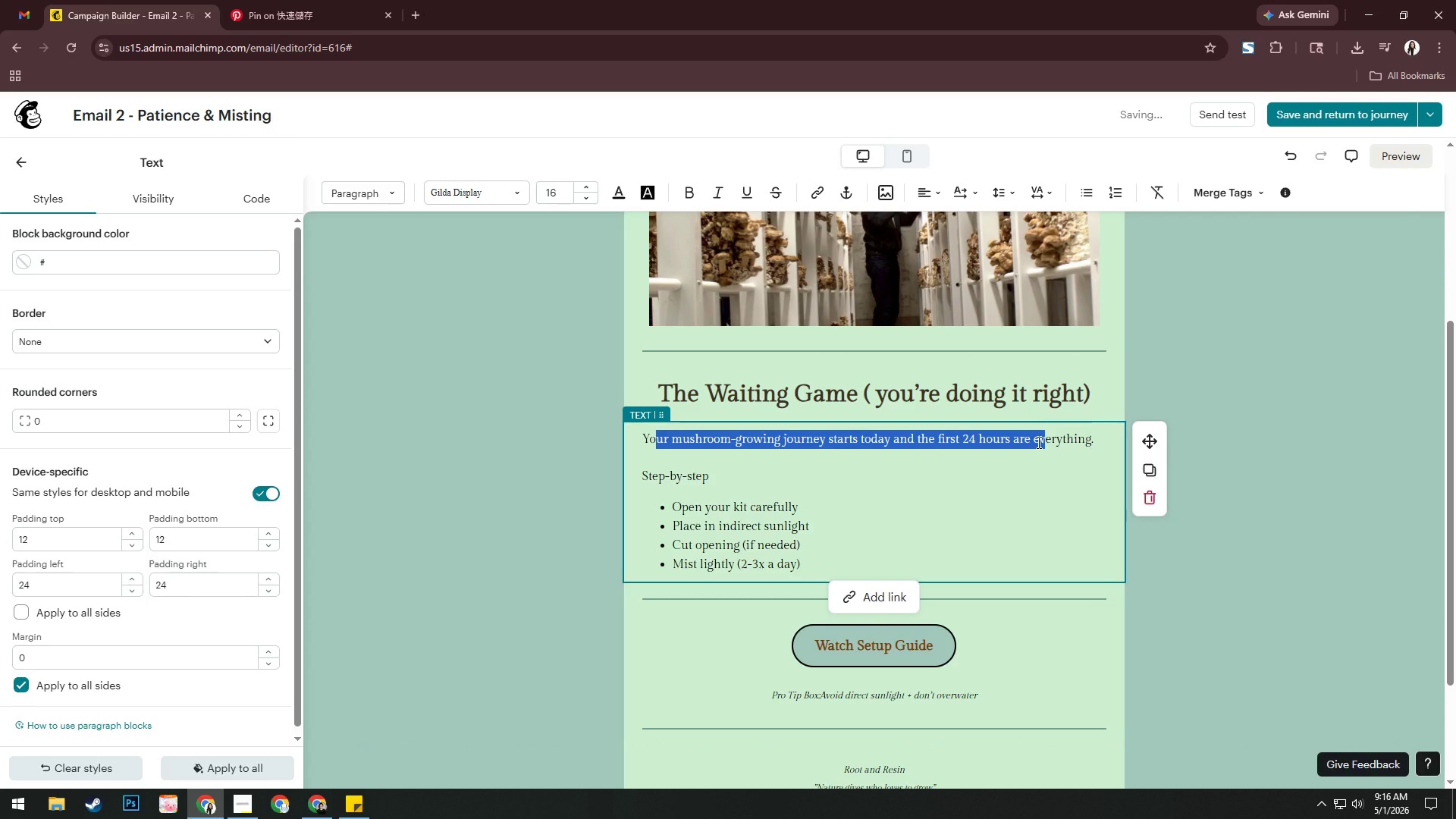 
key(Backspace)
 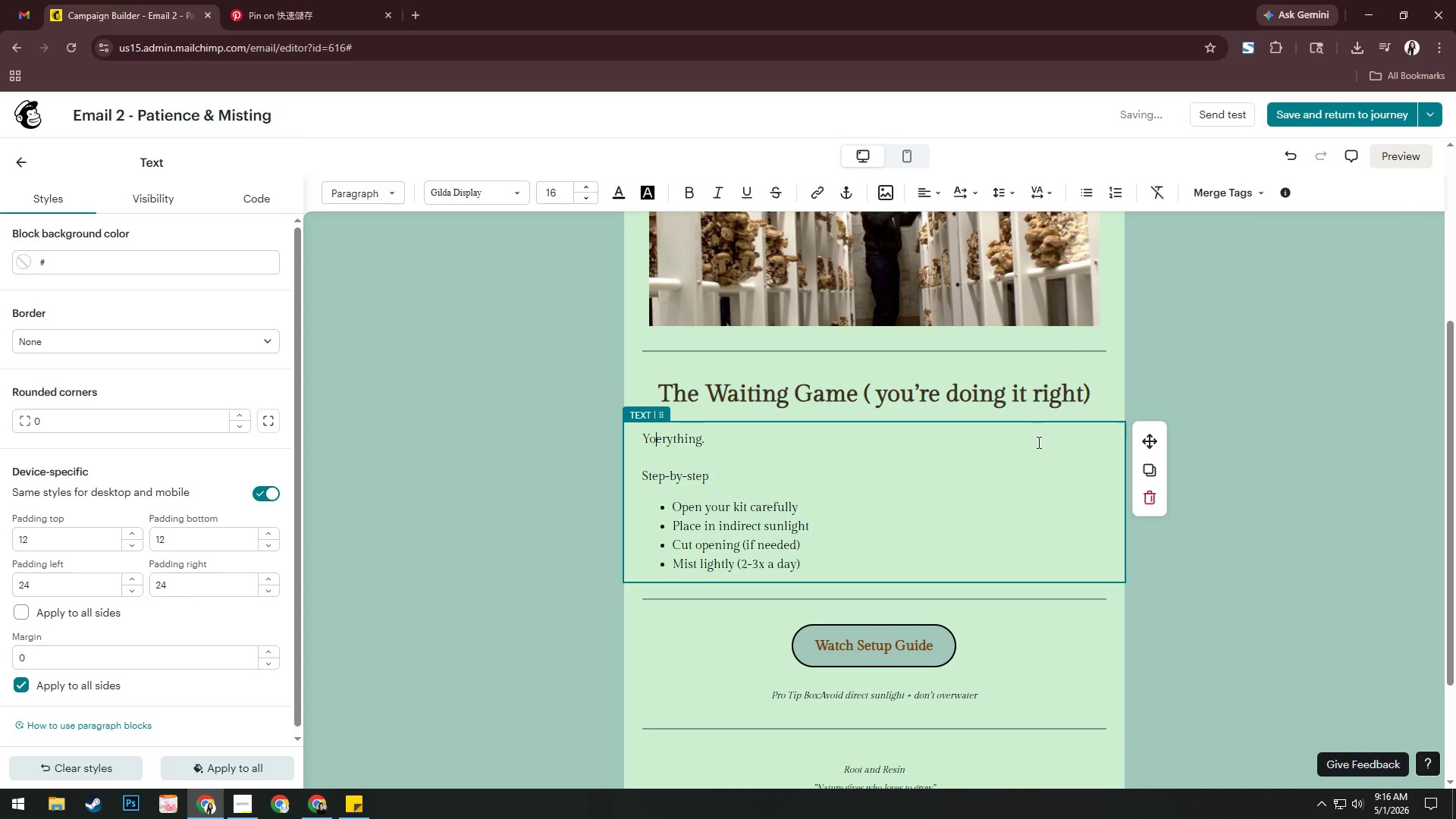 
key(ArrowRight)
 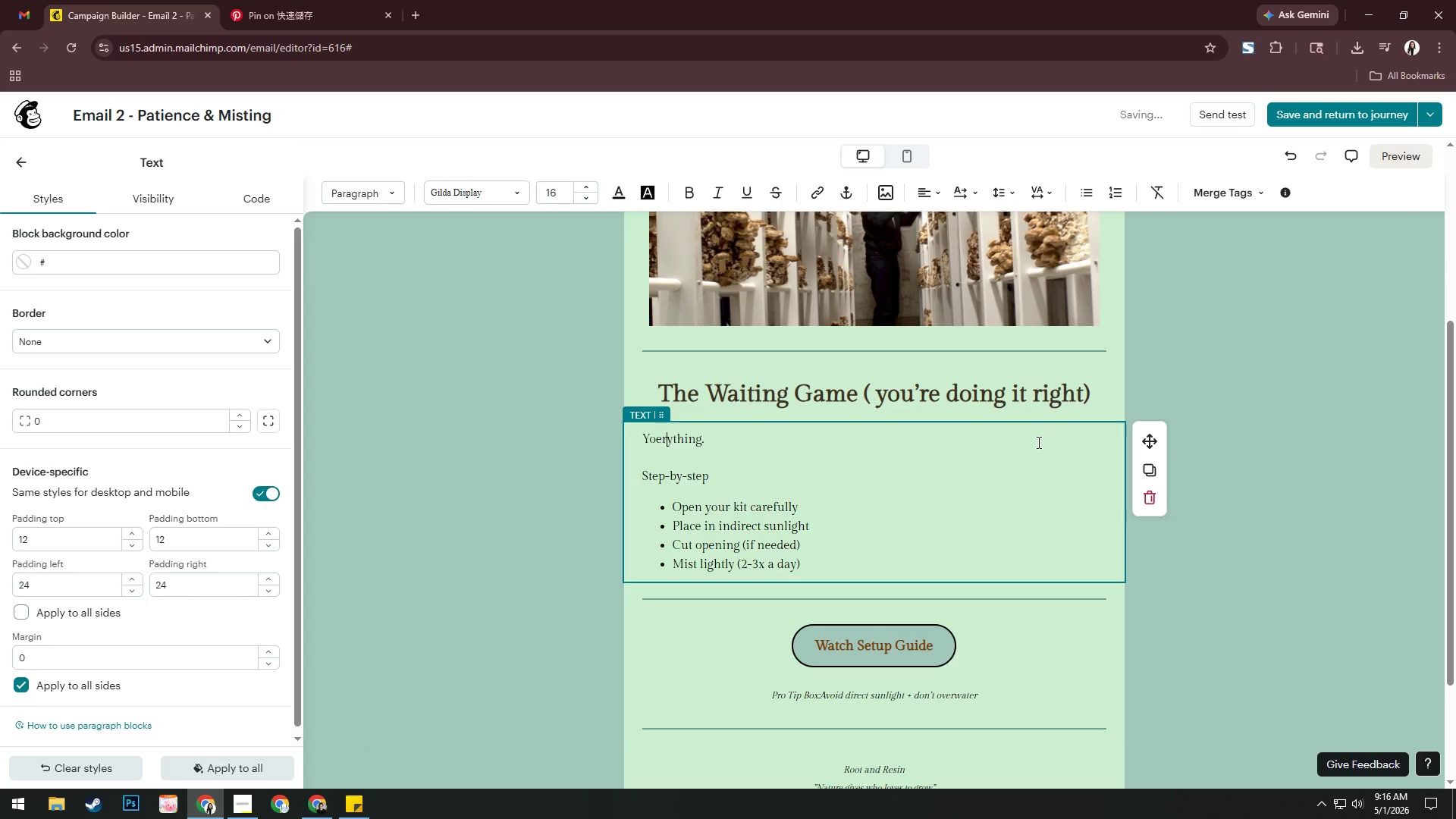 
key(ArrowRight)
 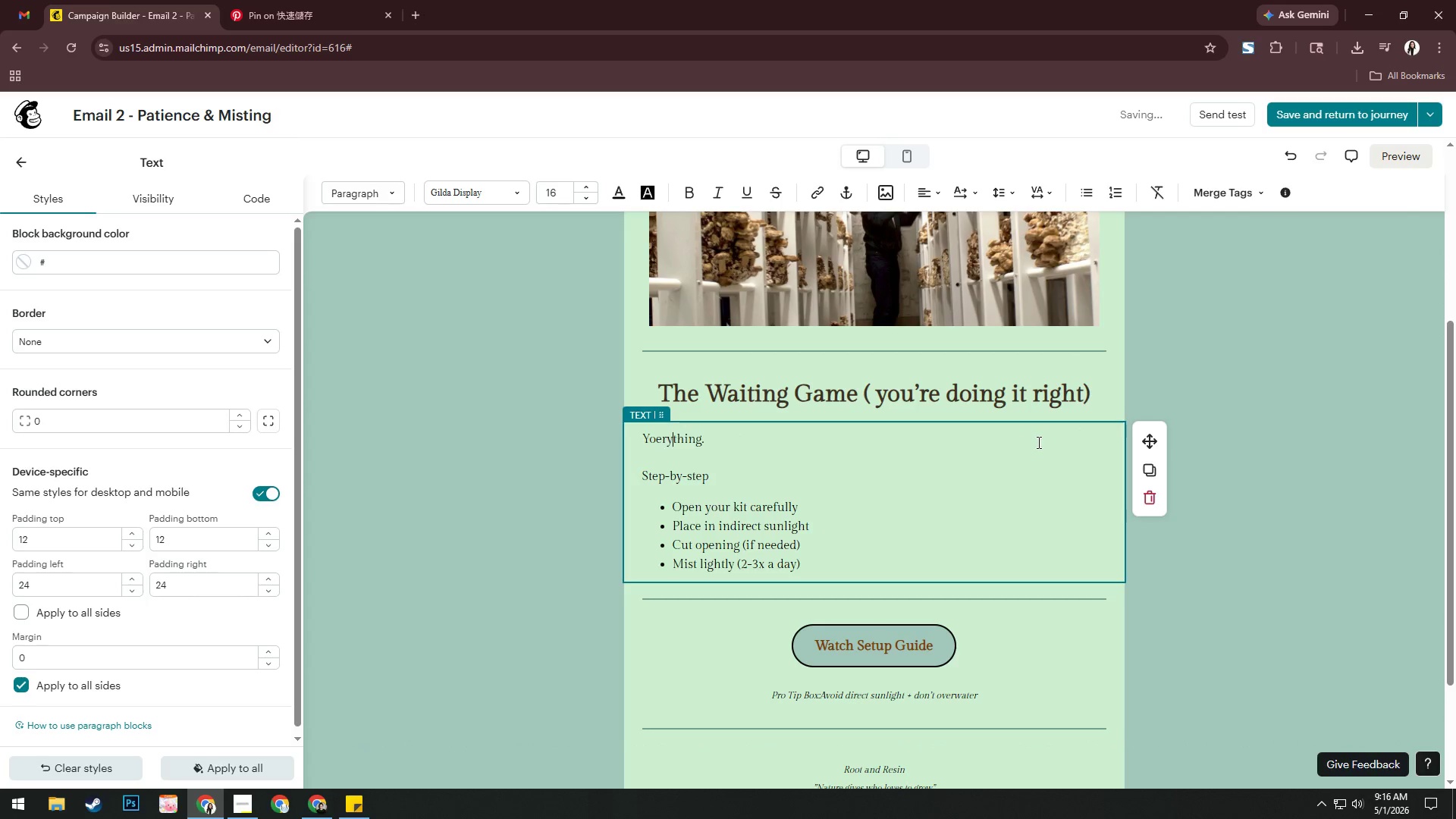 
key(ArrowRight)
 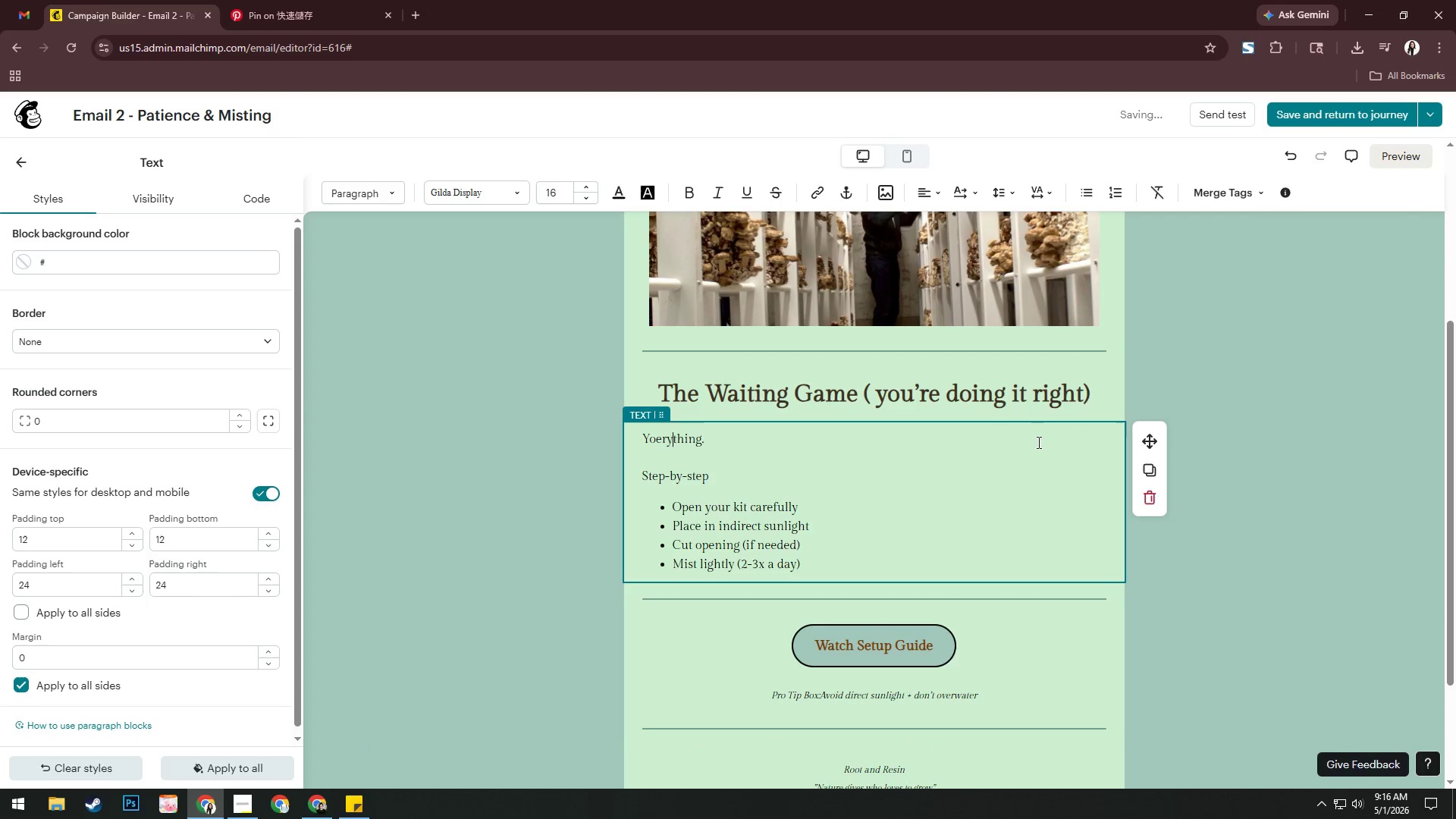 
key(ArrowRight)
 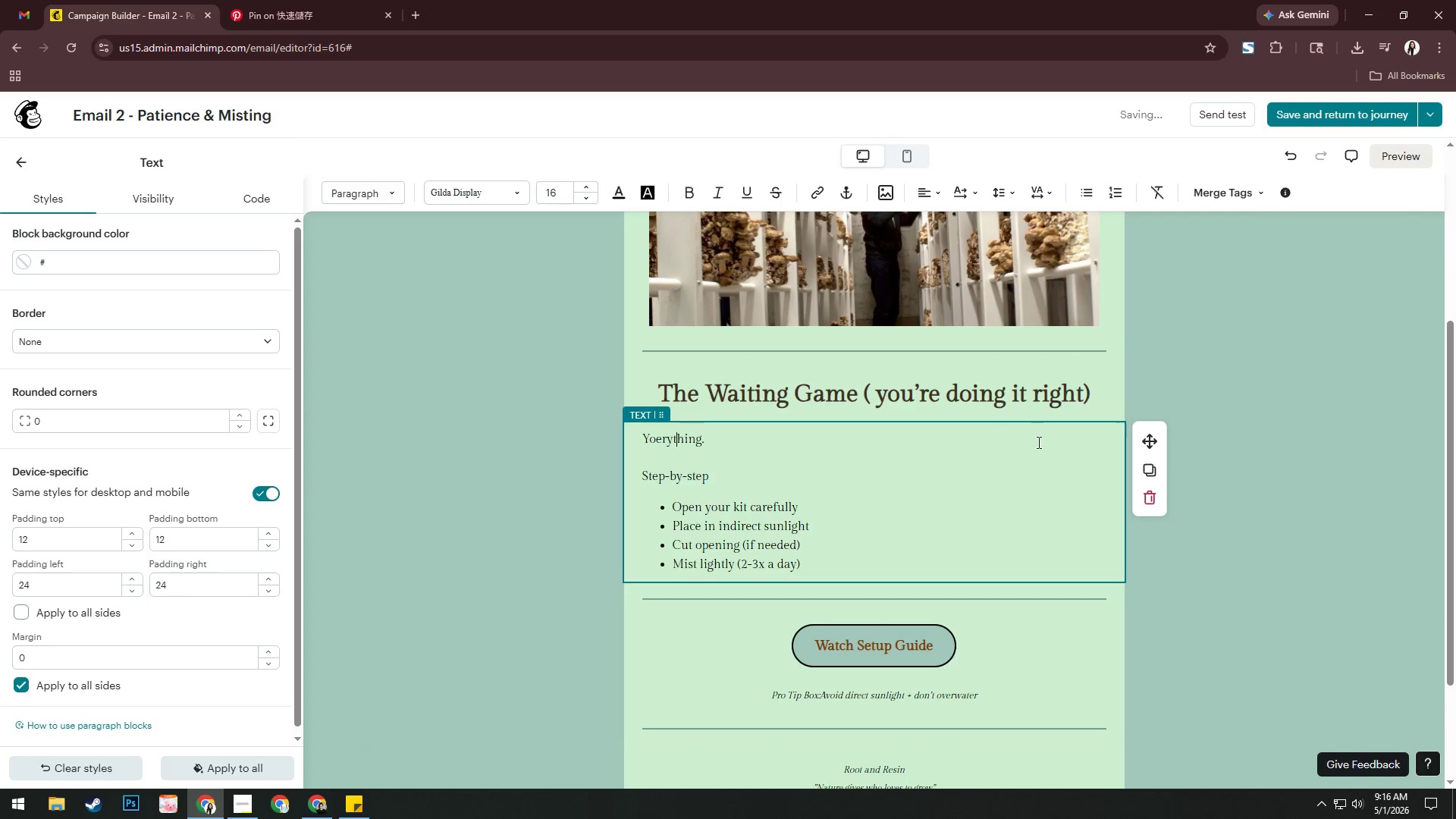 
key(ArrowRight)
 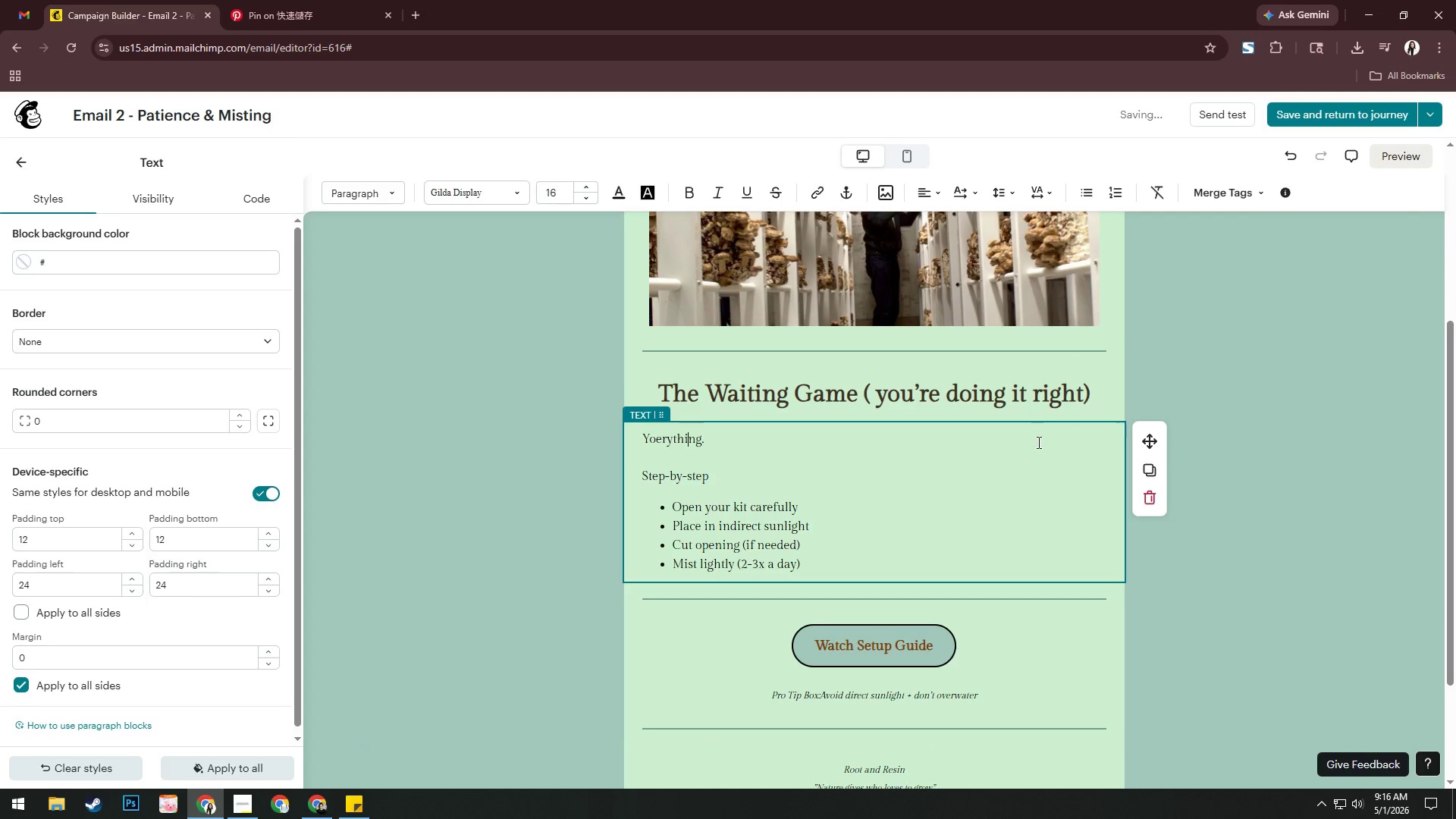 
key(ArrowRight)
 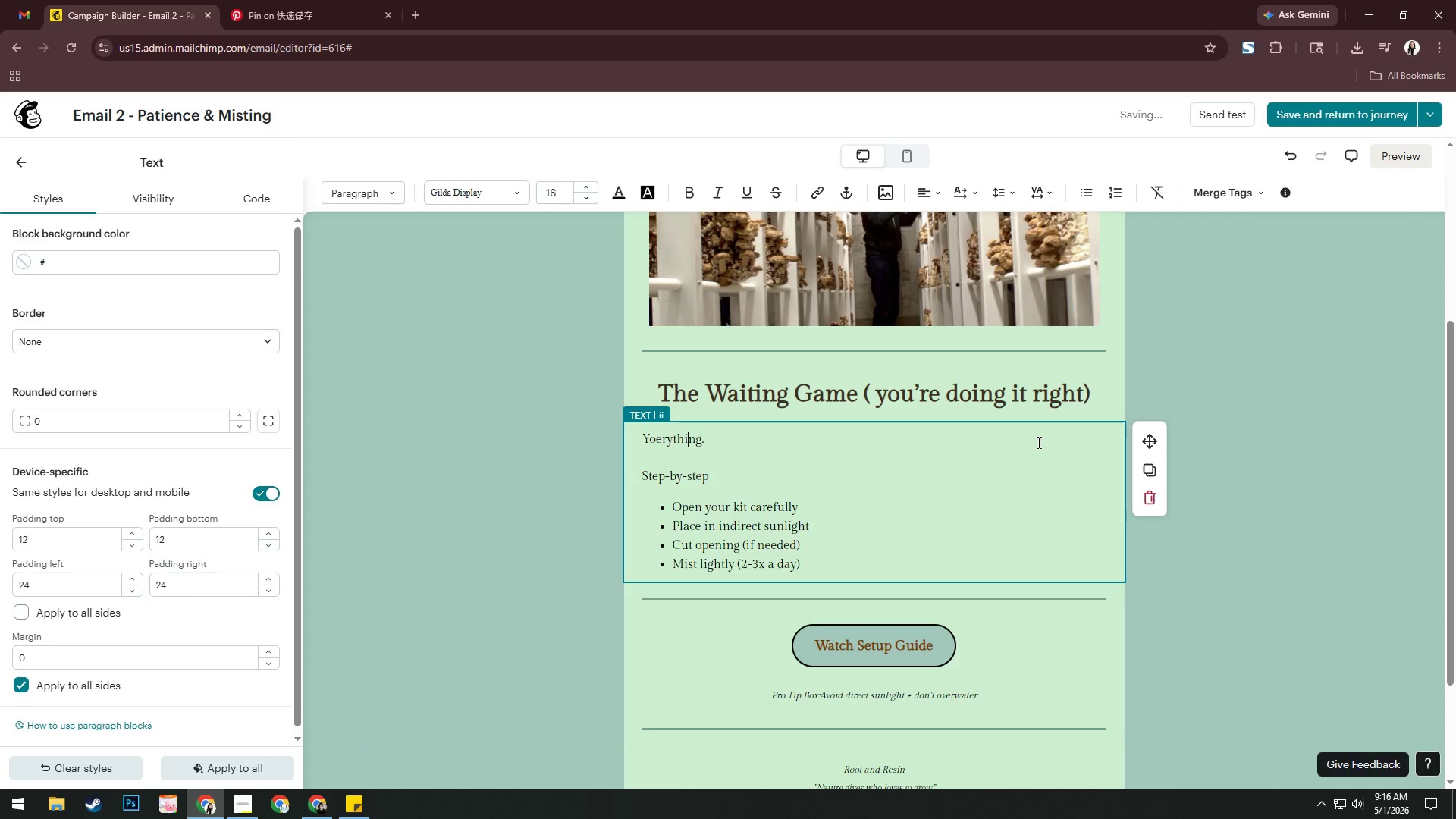 
key(ArrowRight)
 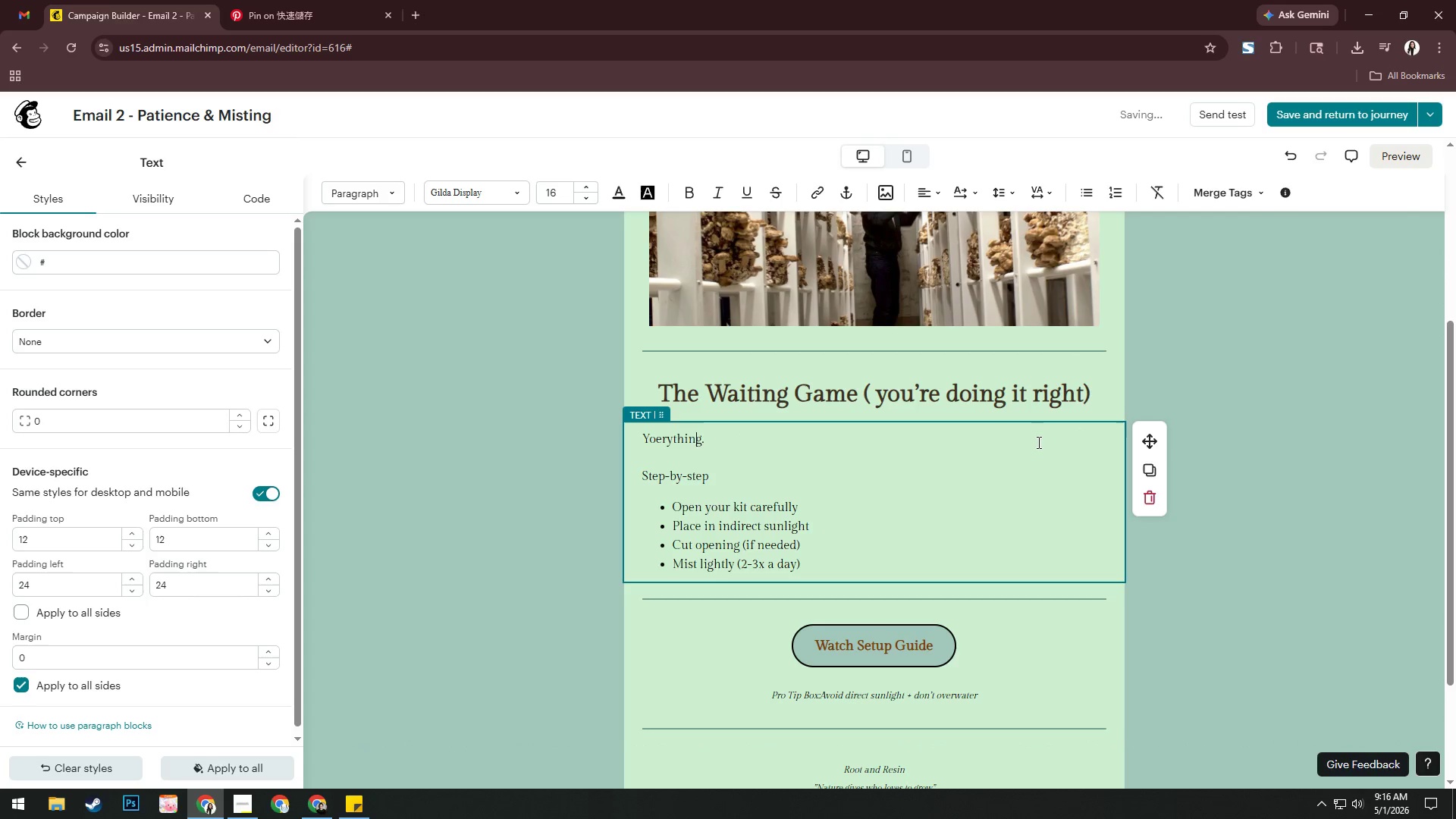 
key(ArrowRight)
 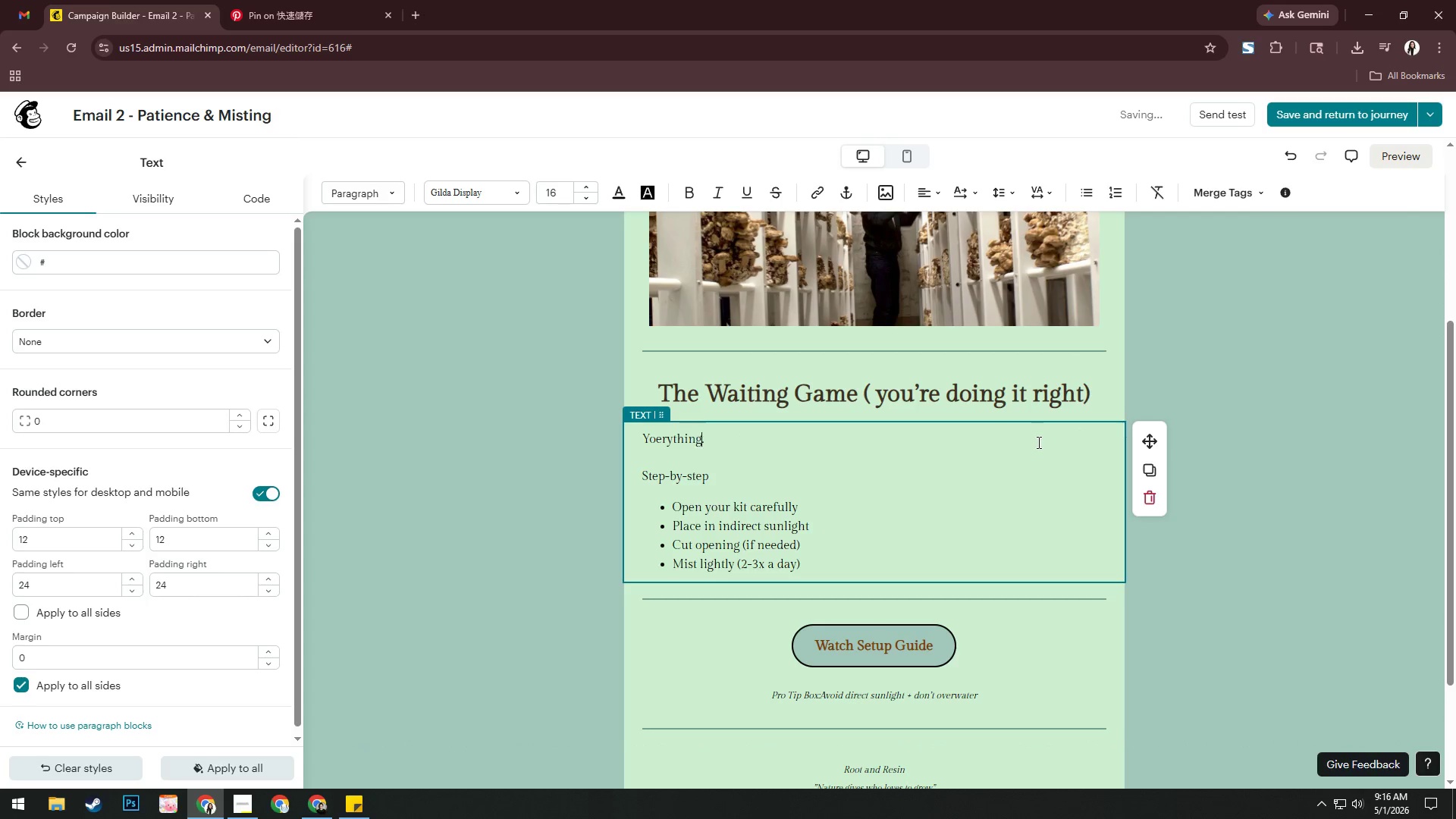 
key(ArrowRight)
 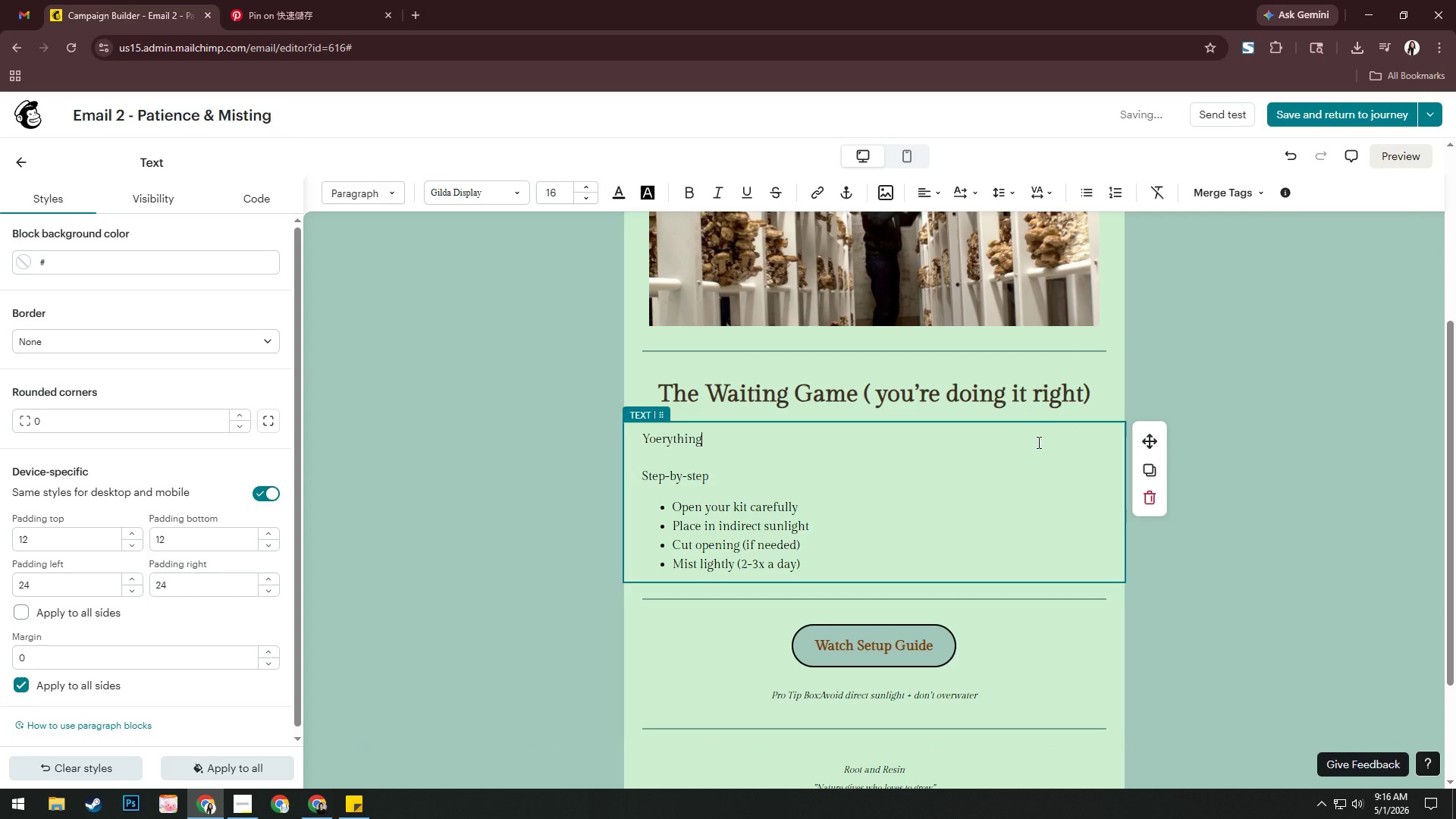 
key(Backspace)
key(Backspace)
key(Backspace)
key(Backspace)
key(Backspace)
key(Backspace)
key(Backspace)
key(Backspace)
key(Backspace)
key(Backspace)
key(Backspace)
type(Mosy )
key(Backspace)
key(Backspace)
type(t gwo)
key(Backspace)
key(Backspace)
type(rowers)
 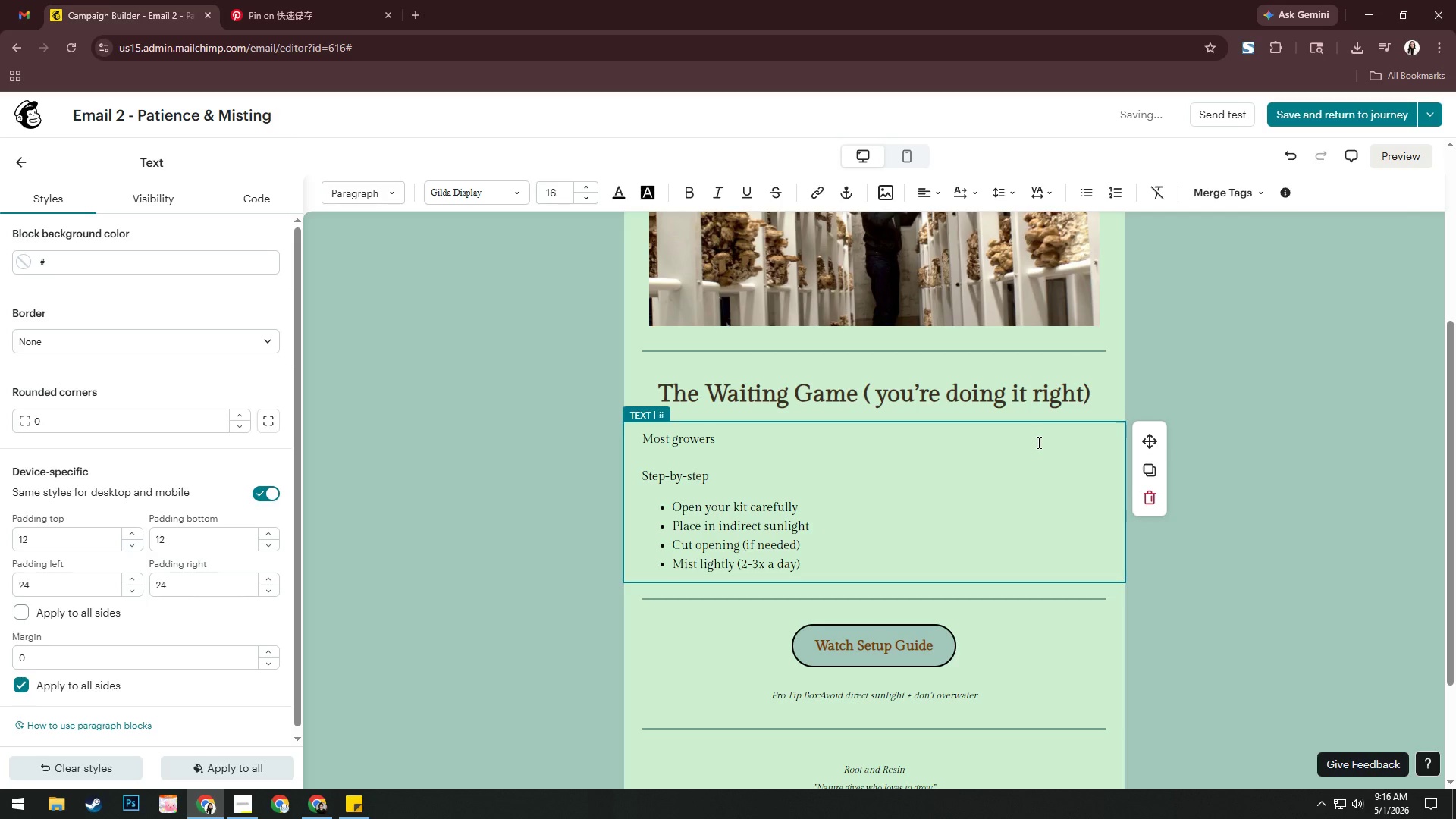 
type( think d)
key(Backspace)
type(soet)
key(Backspace)
key(Backspace)
type(methins)
key(Backspace)
type(gs )
key(Backspace)
key(Backspace)
type('s wrong here)
 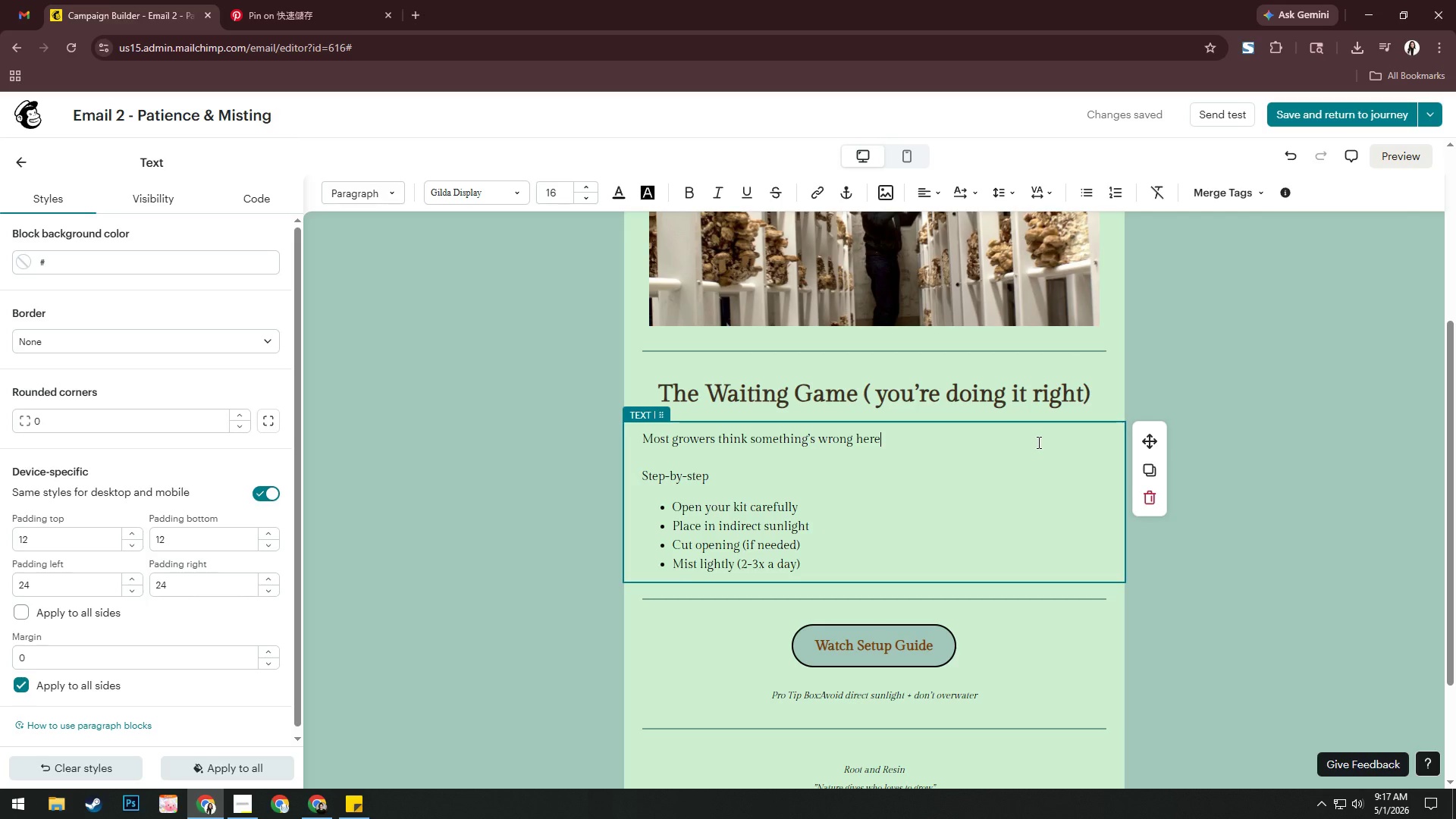 
wait(69.73)
 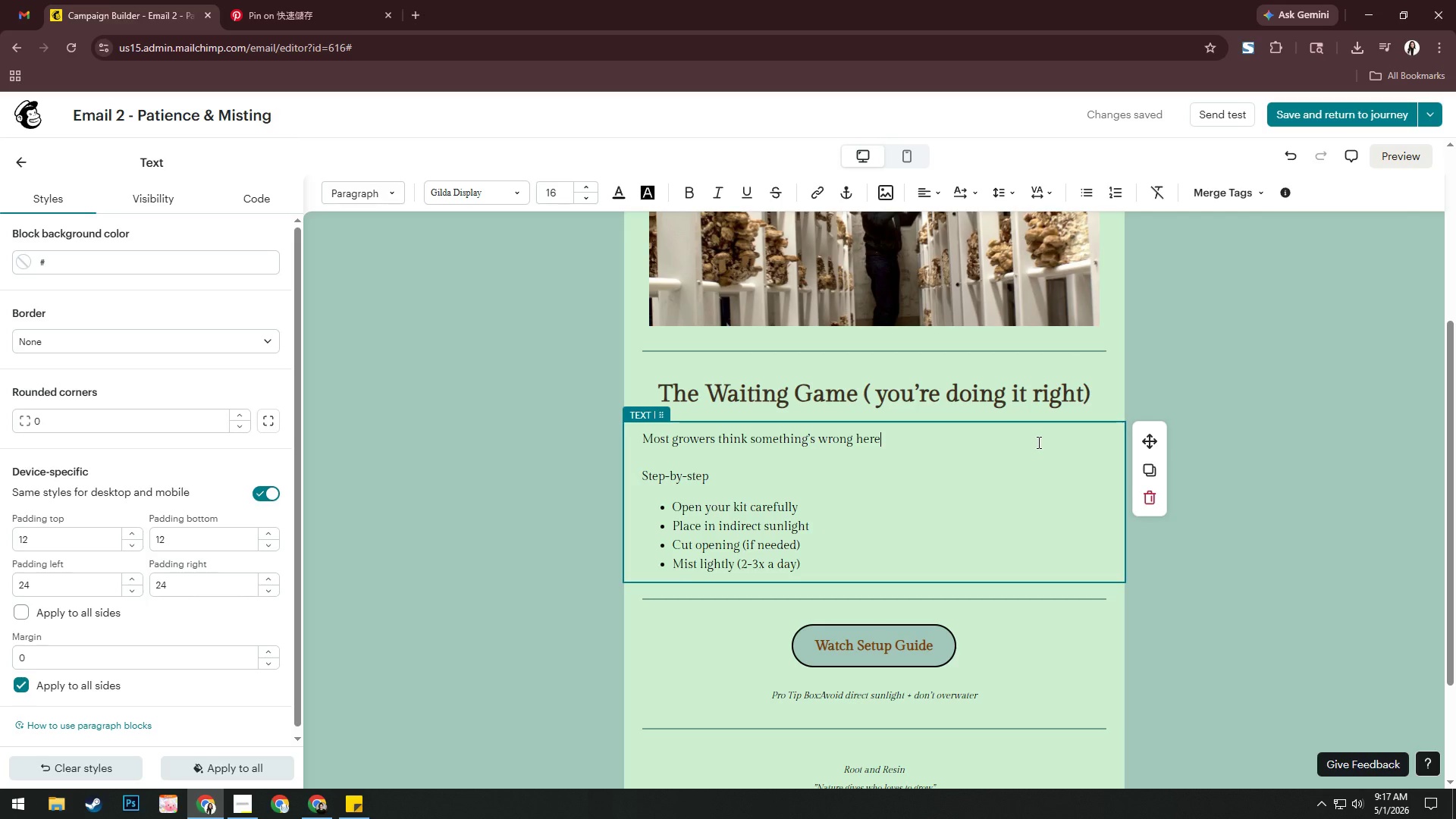 
type(, it's not)
 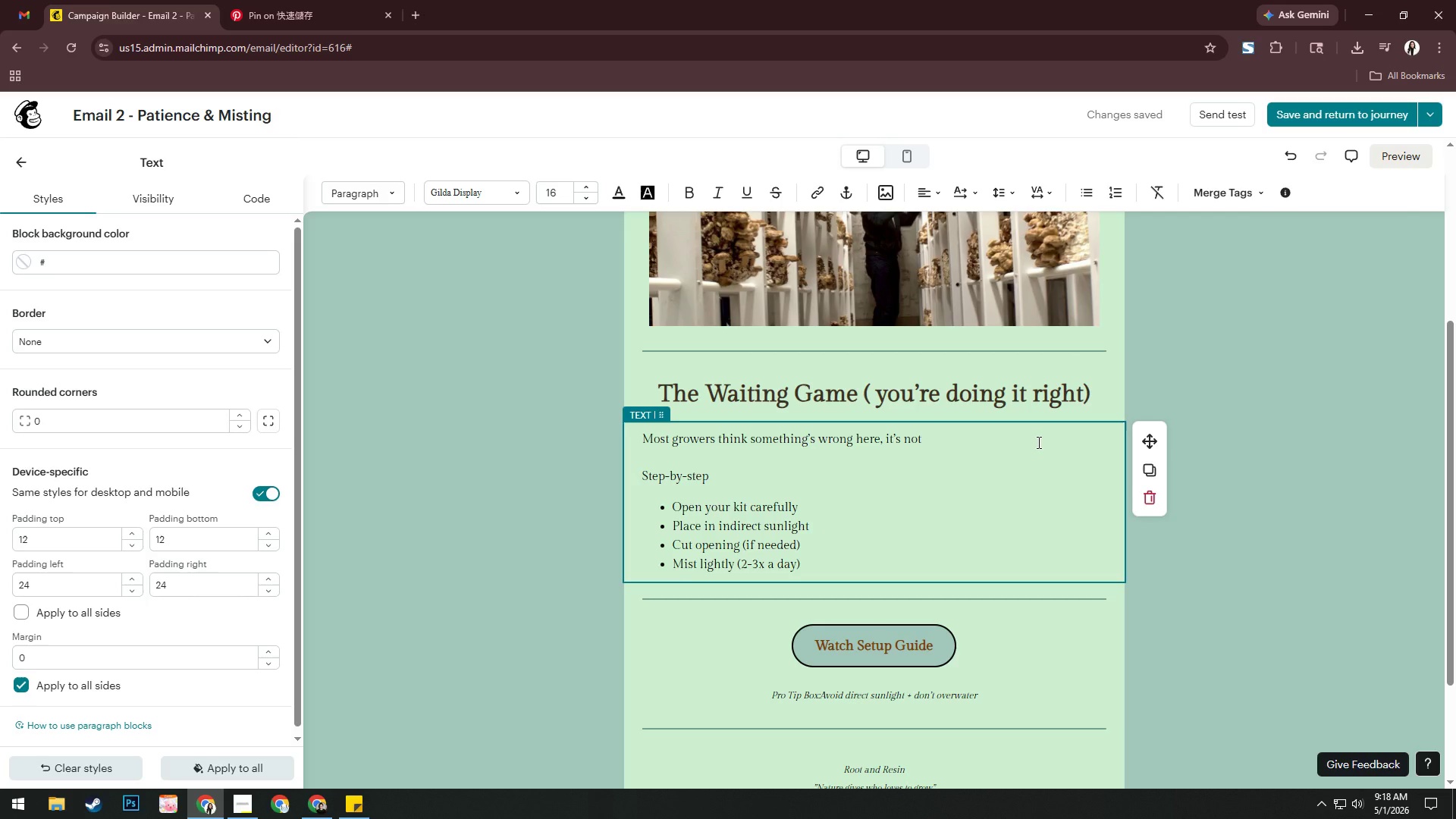 
wait(48.03)
 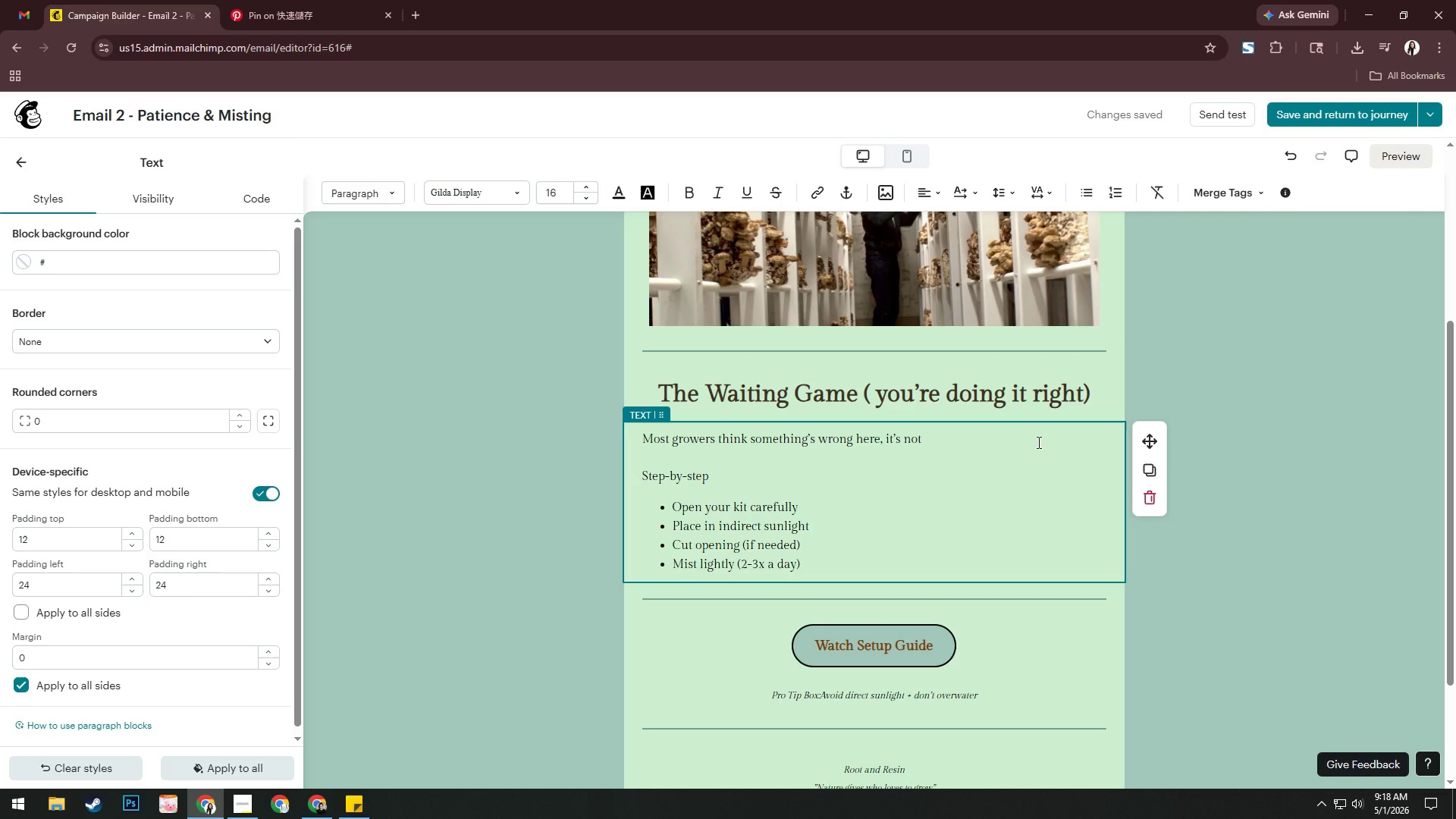 
left_click_drag(start_coordinate=[720, 476], to_coordinate=[644, 482])
 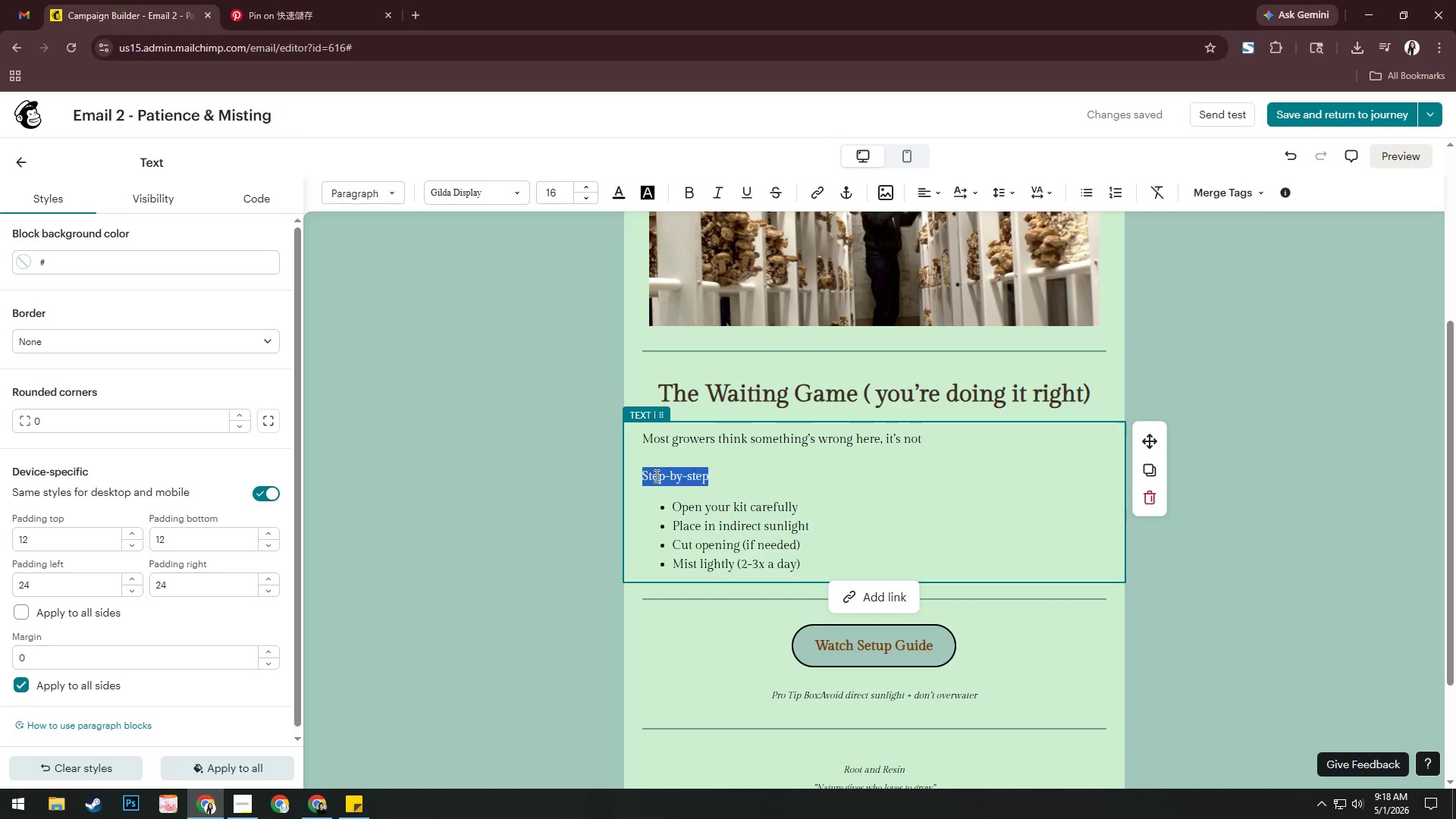 
key(ArrowRight)
 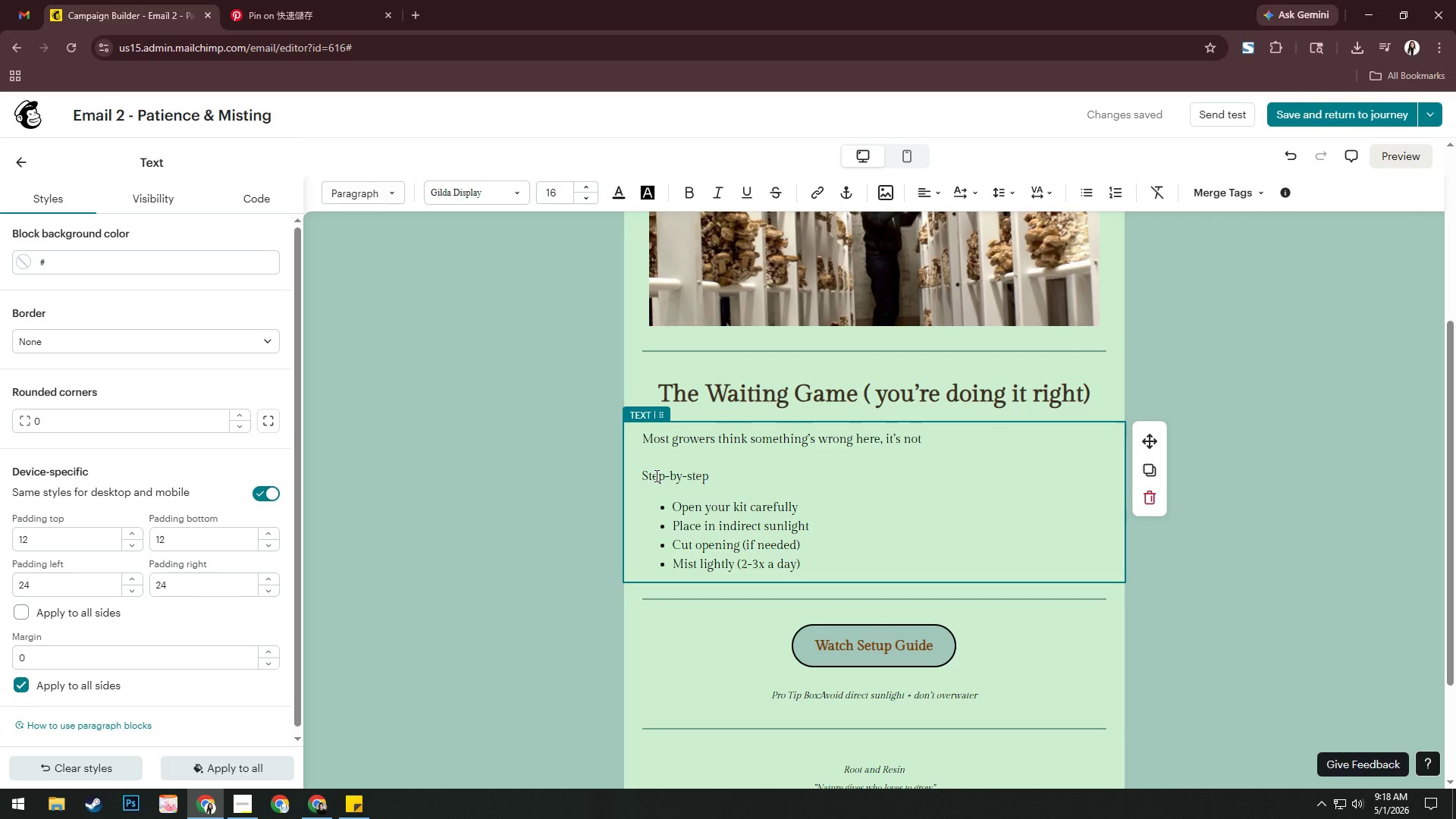 
key(Backspace)
key(Backspace)
key(Backspace)
key(Backspace)
key(Backspace)
key(Backspace)
key(Backspace)
key(Backspace)
key(Backspace)
key(Backspace)
key(Backspace)
key(Backspace)
type(what to do:)
 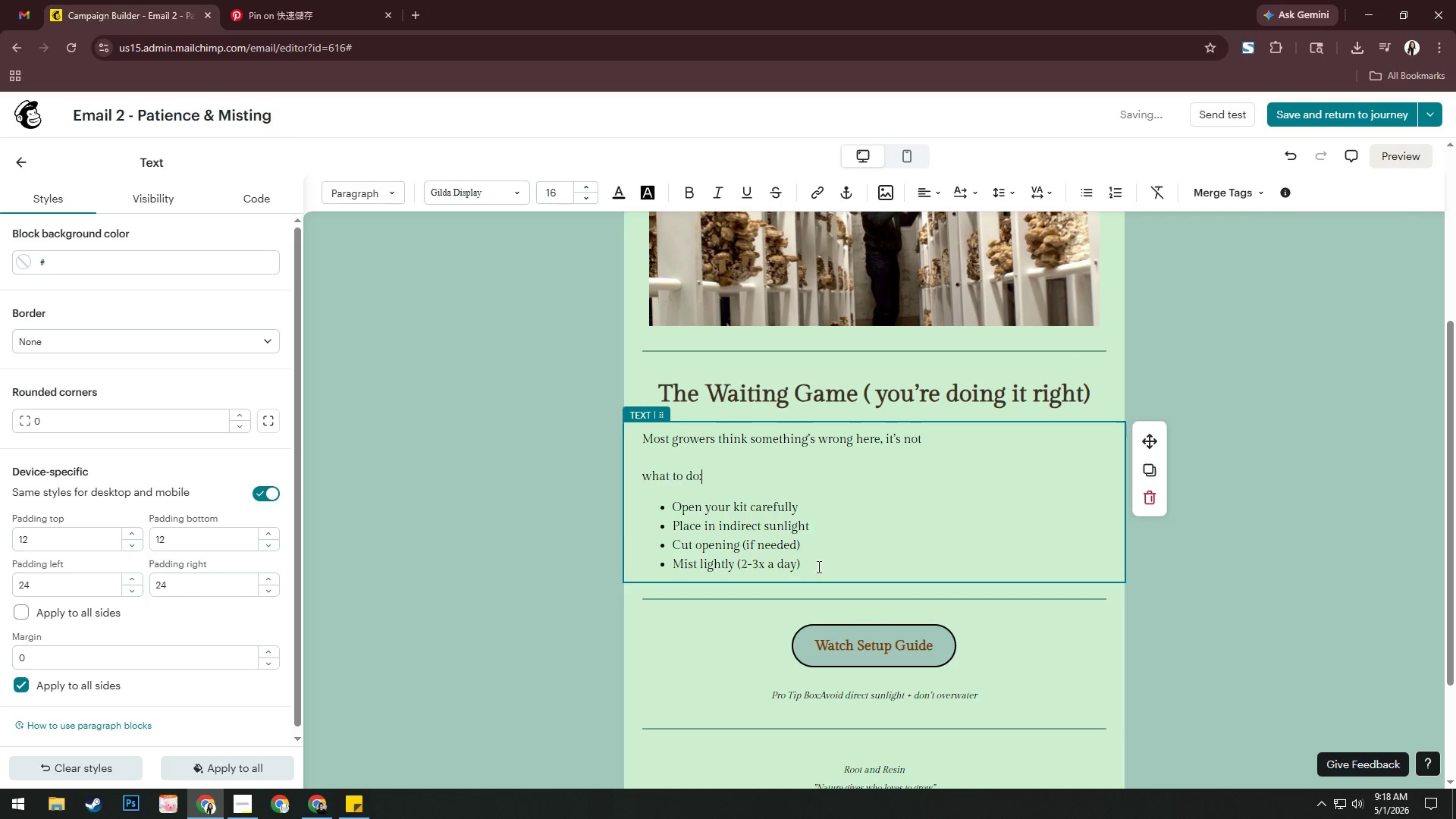 
left_click_drag(start_coordinate=[818, 560], to_coordinate=[672, 517])
 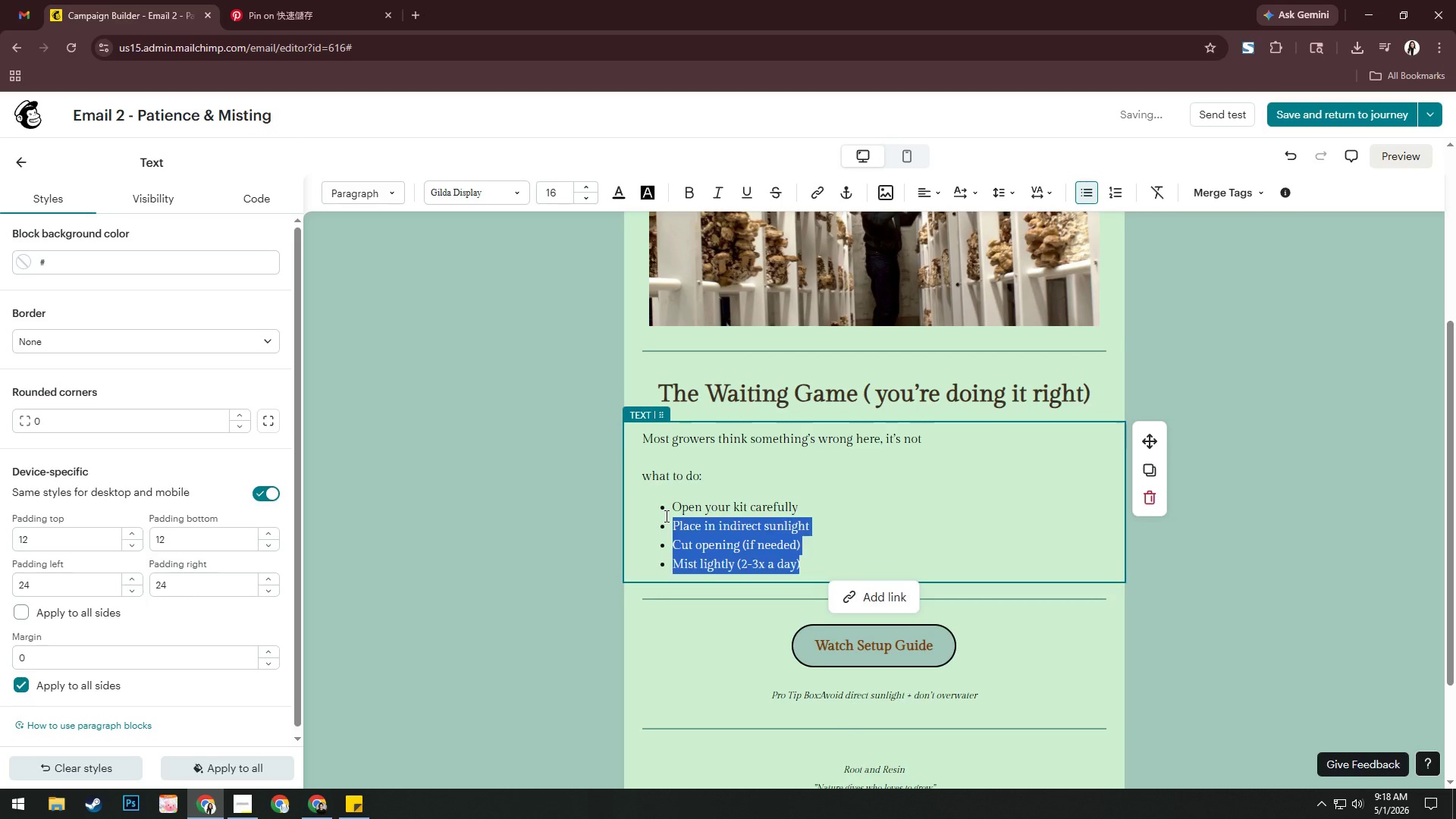 
key(Backspace)
key(Backspace)
key(Backspace)
key(Backspace)
key(Backspace)
key(Backspace)
key(Backspace)
key(Backspace)
key(Backspace)
key(Backspace)
key(Backspace)
key(Backspace)
key(Backspace)
key(Backspace)
key(Backspace)
key(Backspace)
key(Backspace)
key(Backspace)
key(Backspace)
key(Backspace)
key(Backspace)
key(Backspace)
key(Backspace)
key(Backspace)
key(Backspace)
key(Backspace)
type(Keep misting 2-3x a )
key(Backspace)
key(Backspace)
type(daily)
 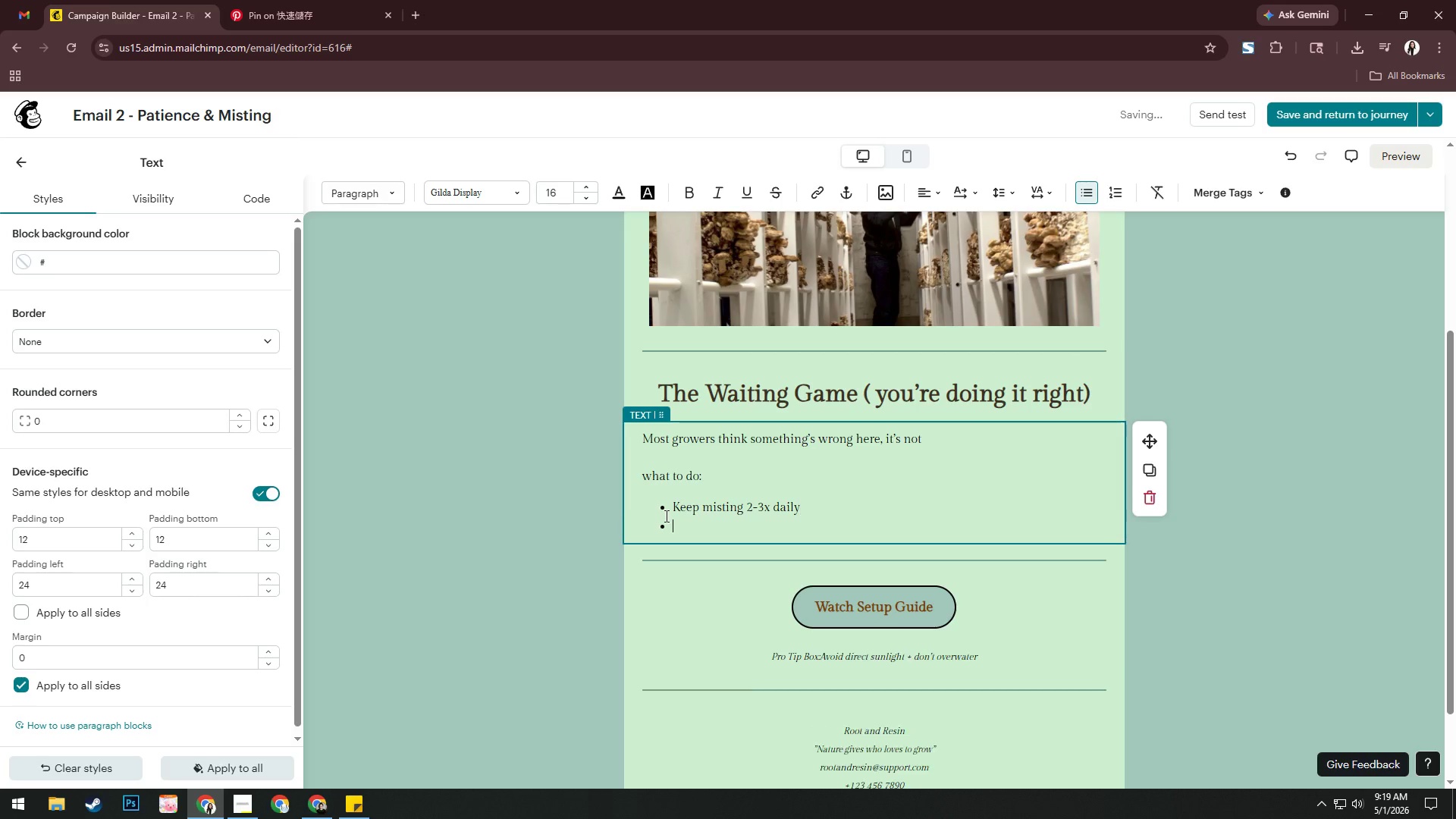 
key(Enter)
 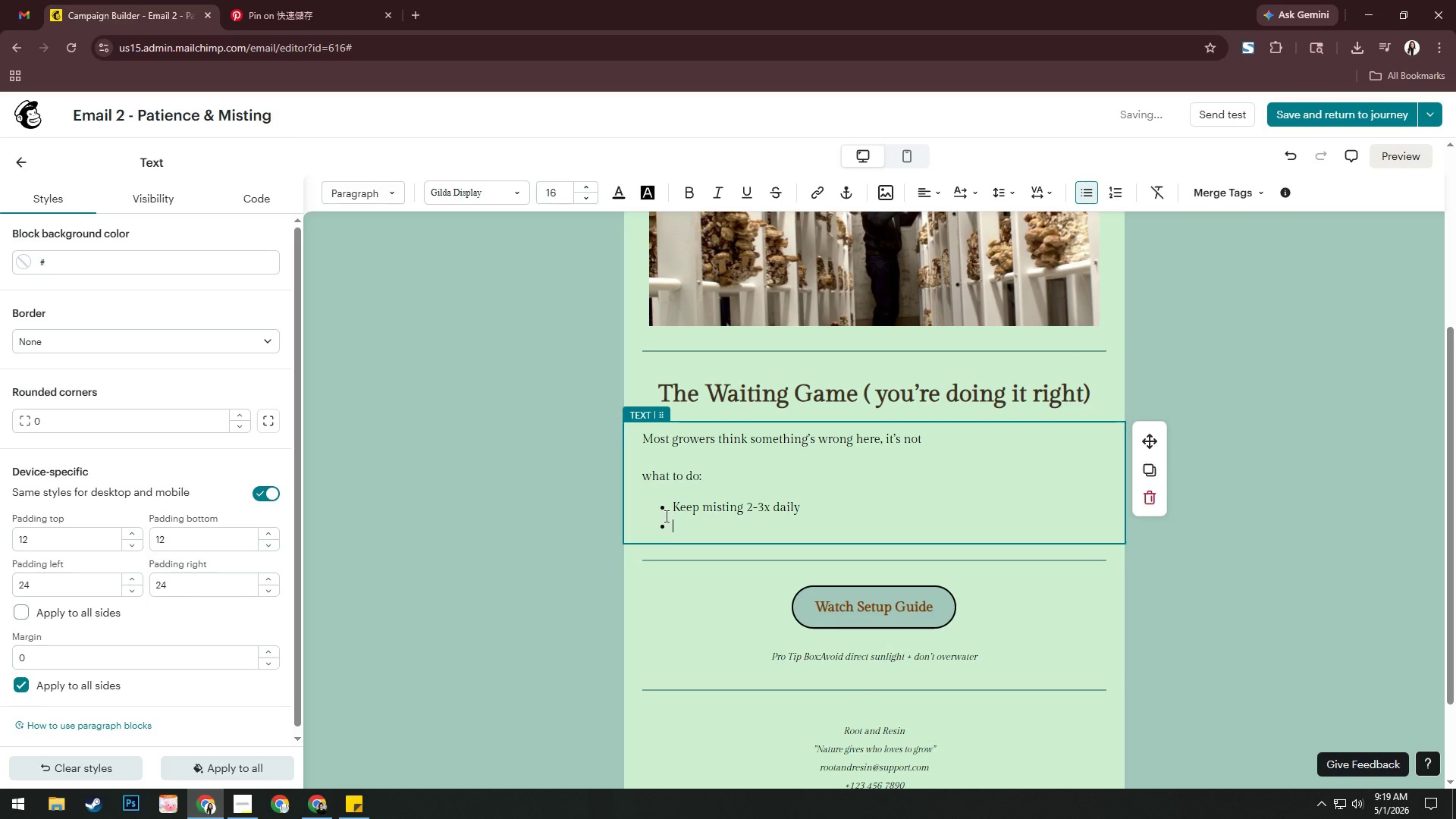 
type(Maintiain )
key(Backspace)
key(Backspace)
key(Backspace)
key(Backspace)
key(Backspace)
key(Backspace)
key(Backspace)
 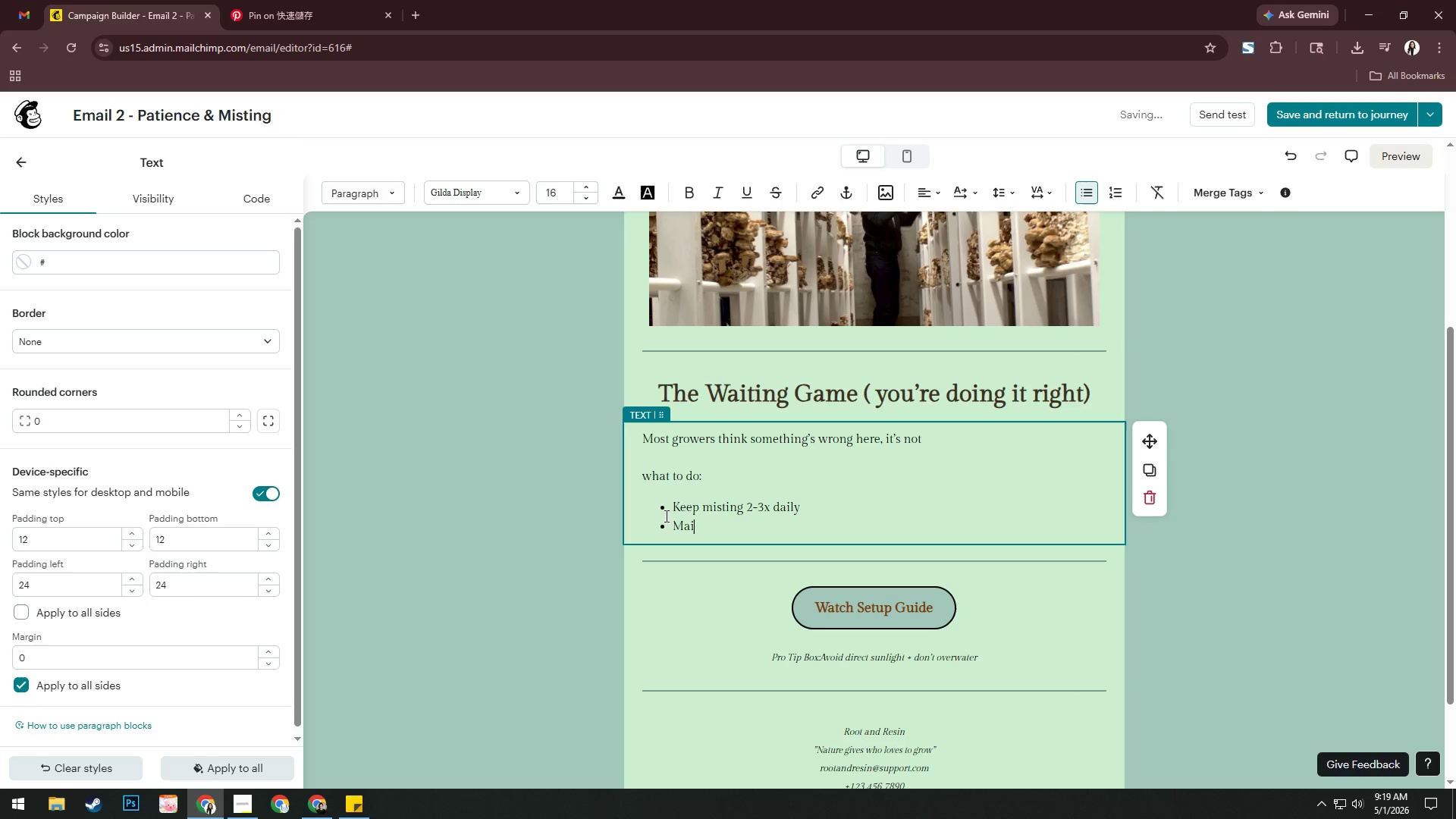 
type(ntain airflow)
 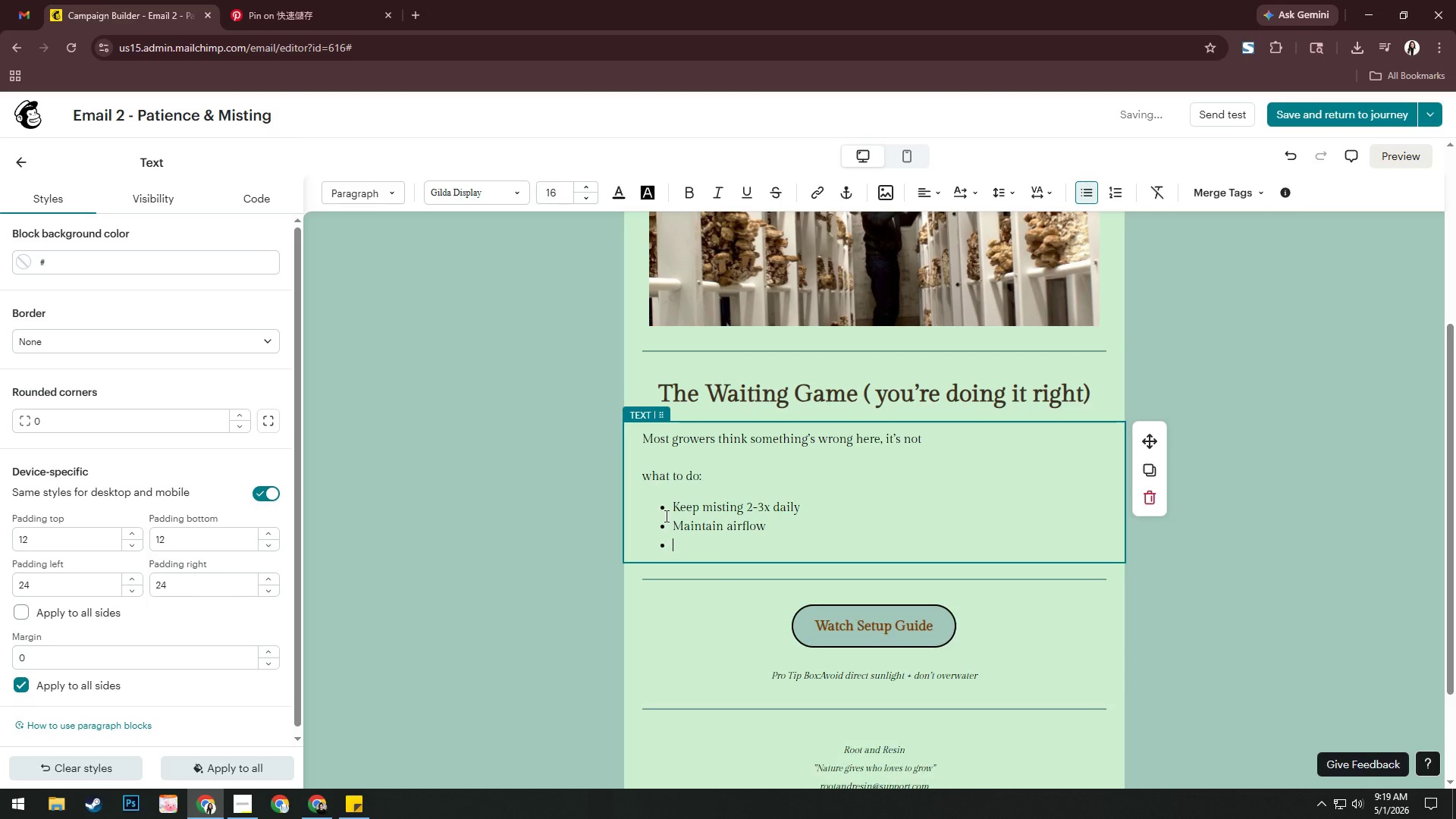 
key(Enter)
 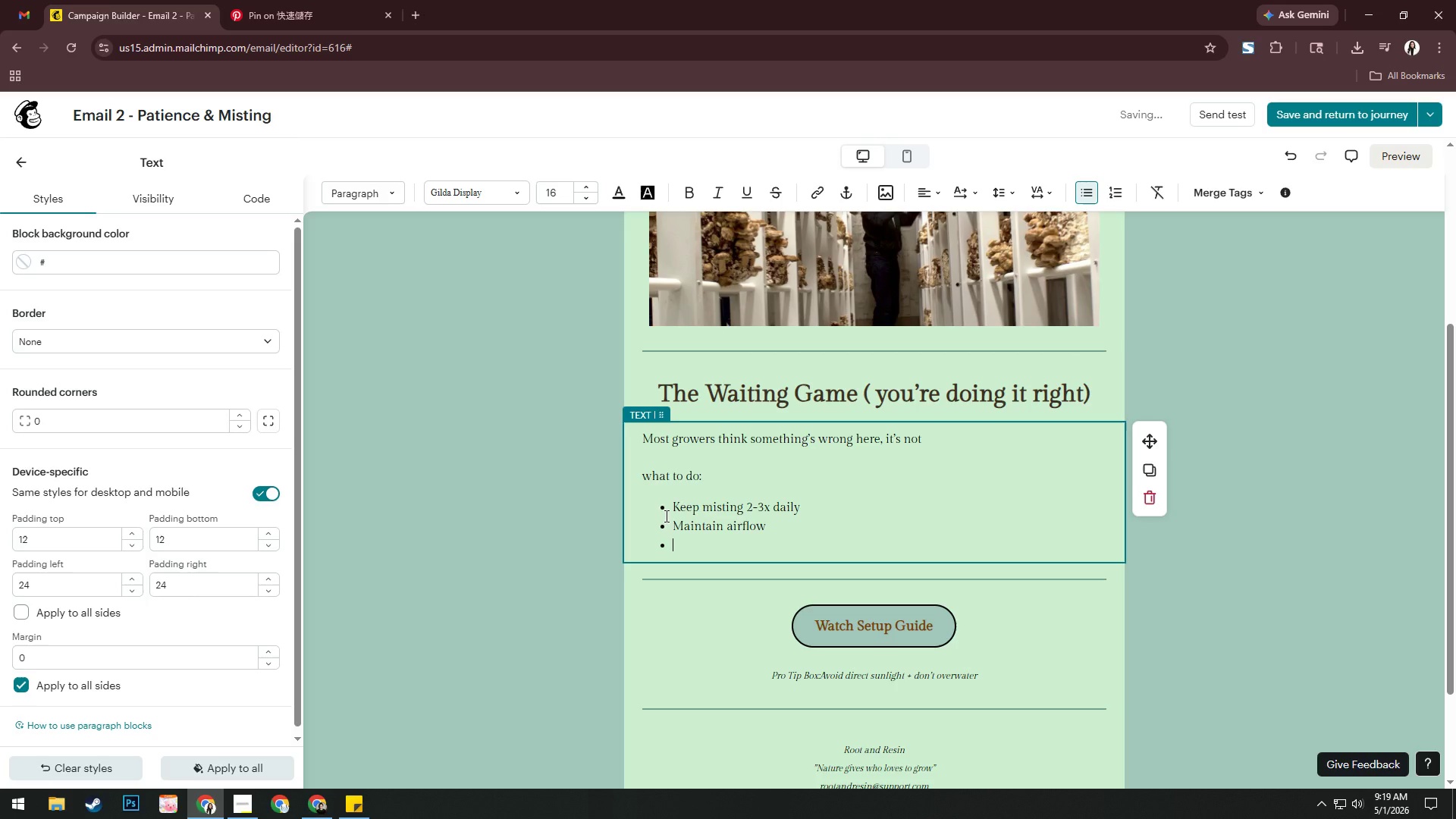 
type(Be patoent)
key(Backspace)
key(Backspace)
key(Backspace)
key(Backspace)
type(itient)
key(Backspace)
key(Backspace)
key(Backspace)
key(Backspace)
key(Backspace)
type(ent )
 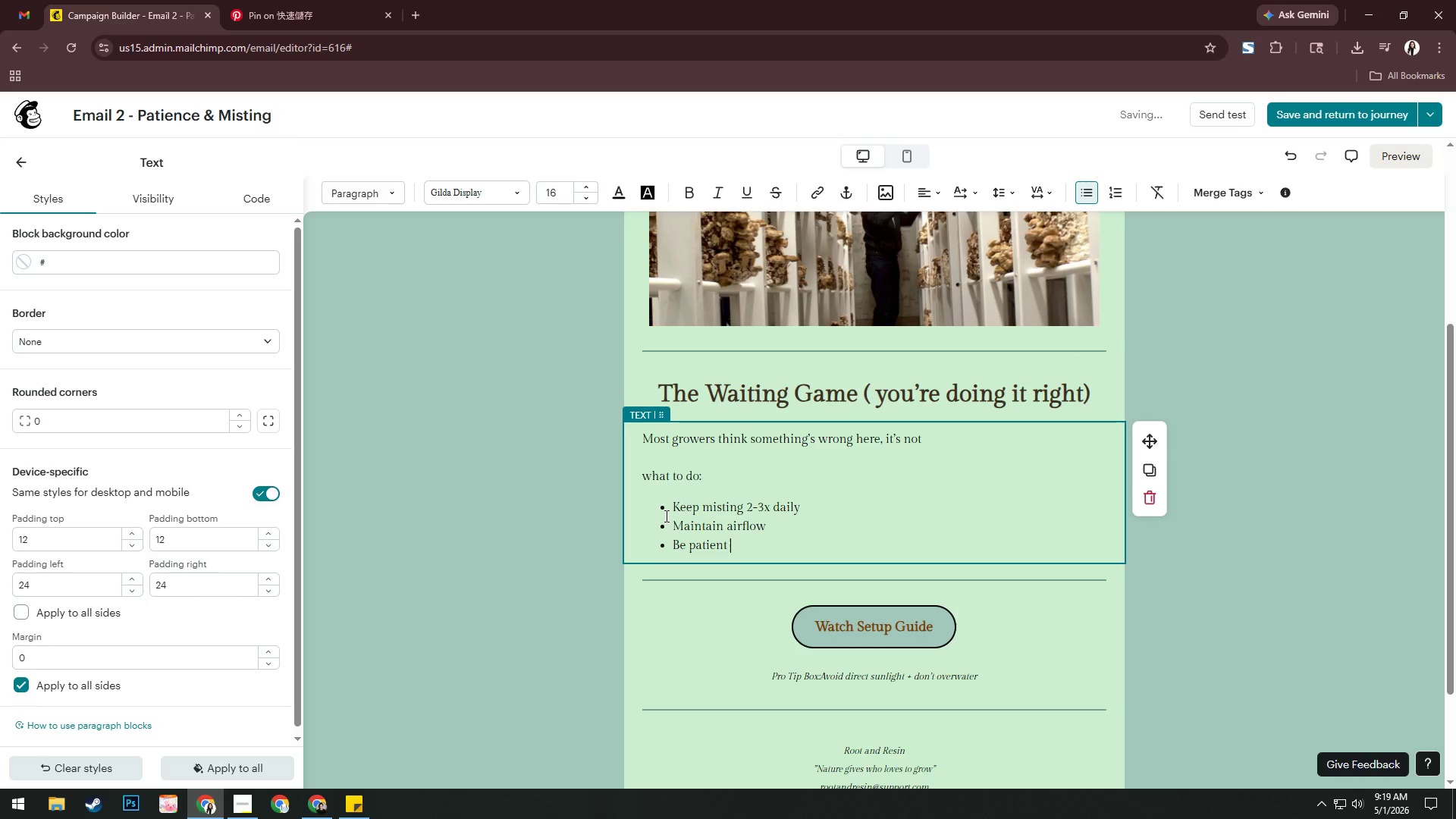 
key(Backspace)
 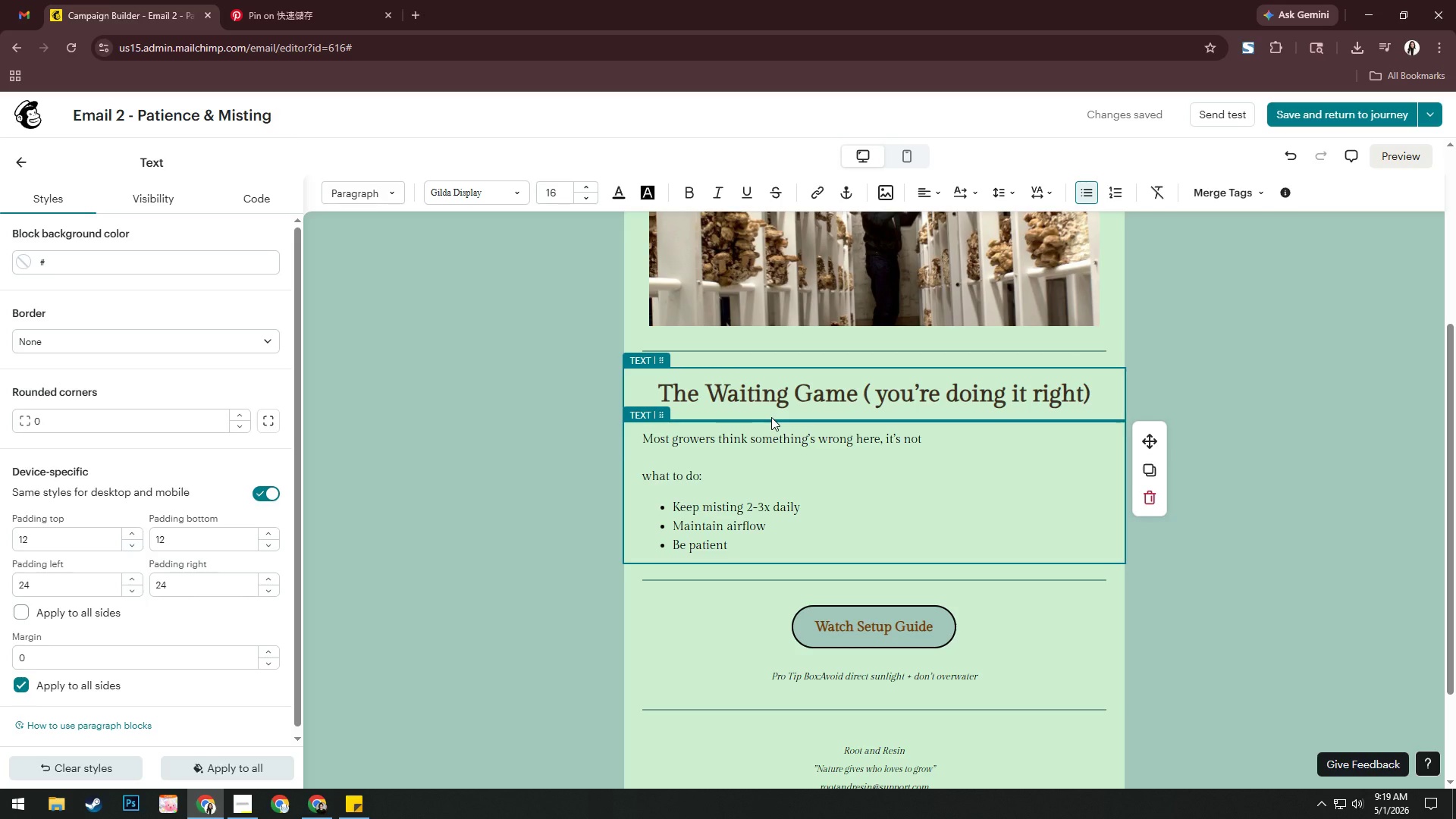 
wait(9.14)
 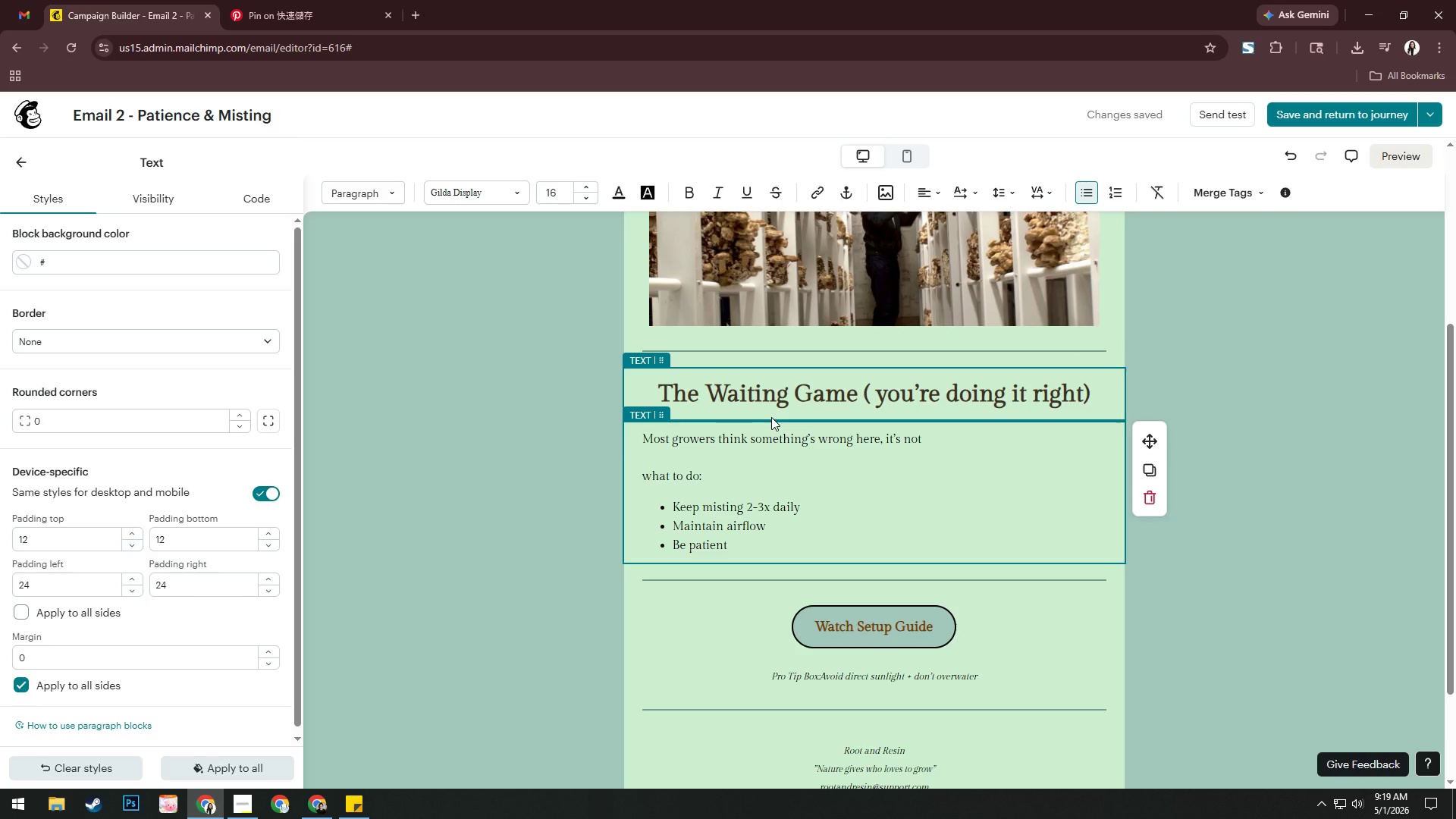 
left_click([1190, 557])
 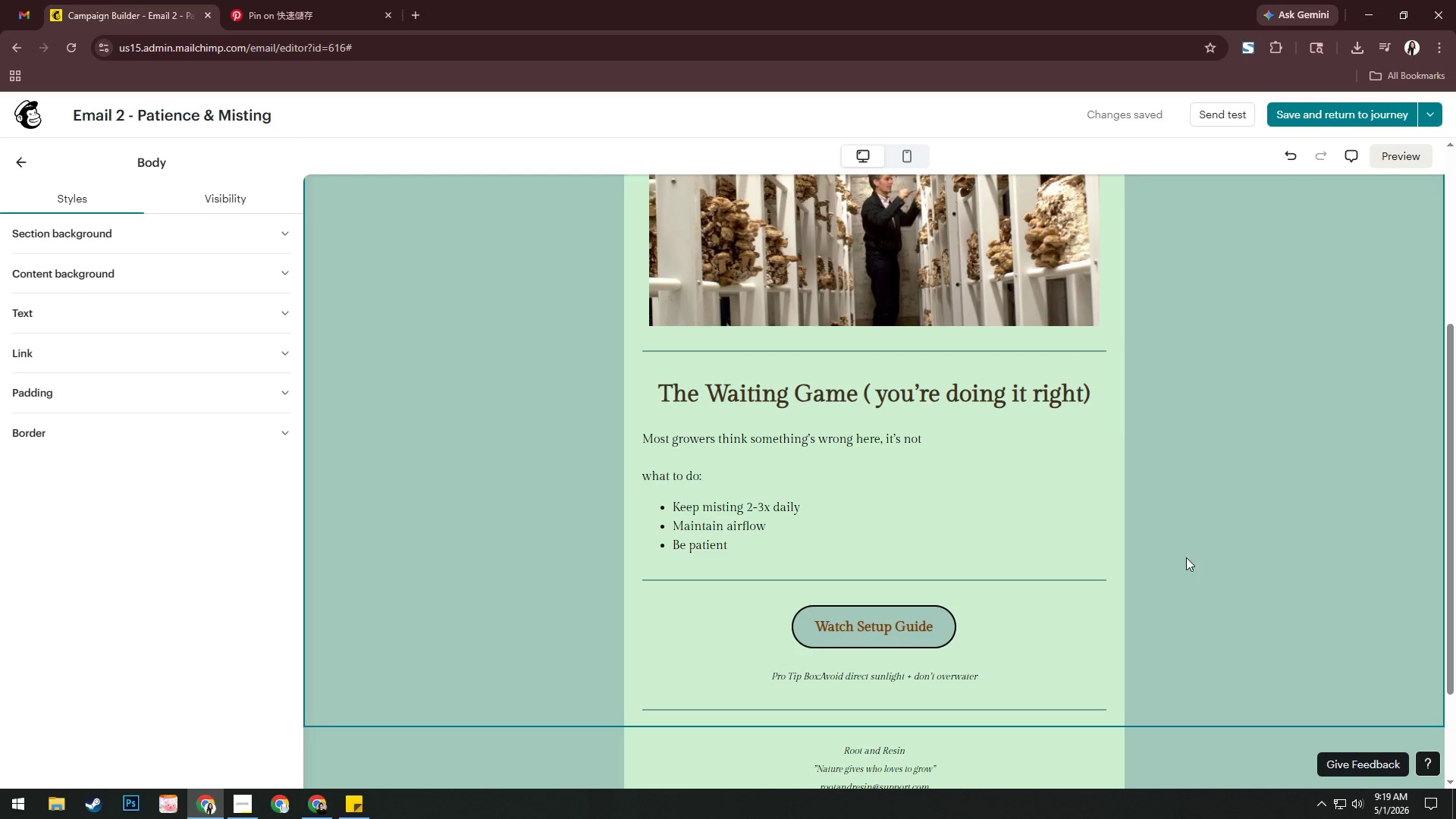 
scroll: coordinate [1186, 557], scroll_direction: down, amount: 2.0
 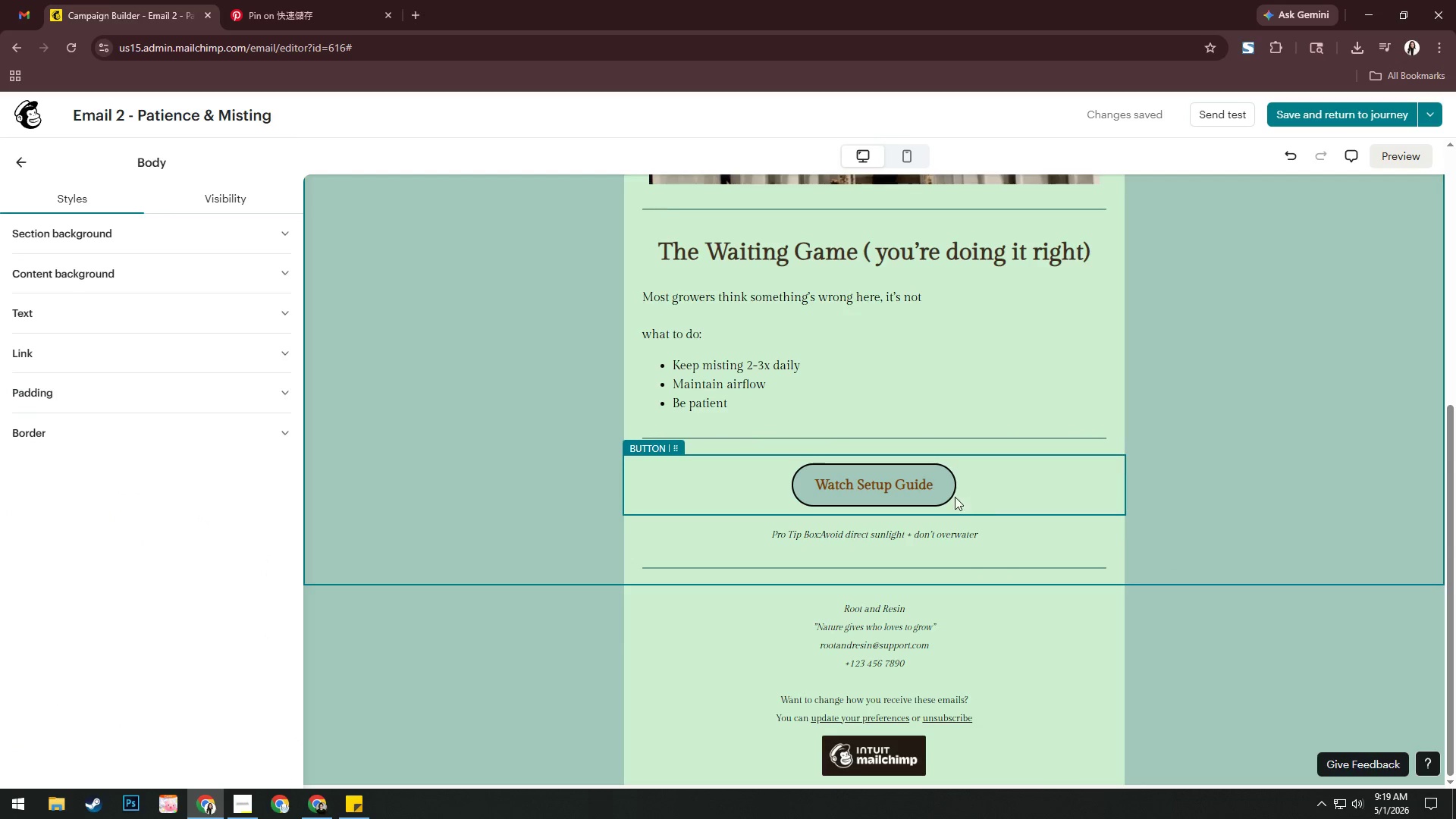 
left_click([934, 487])
 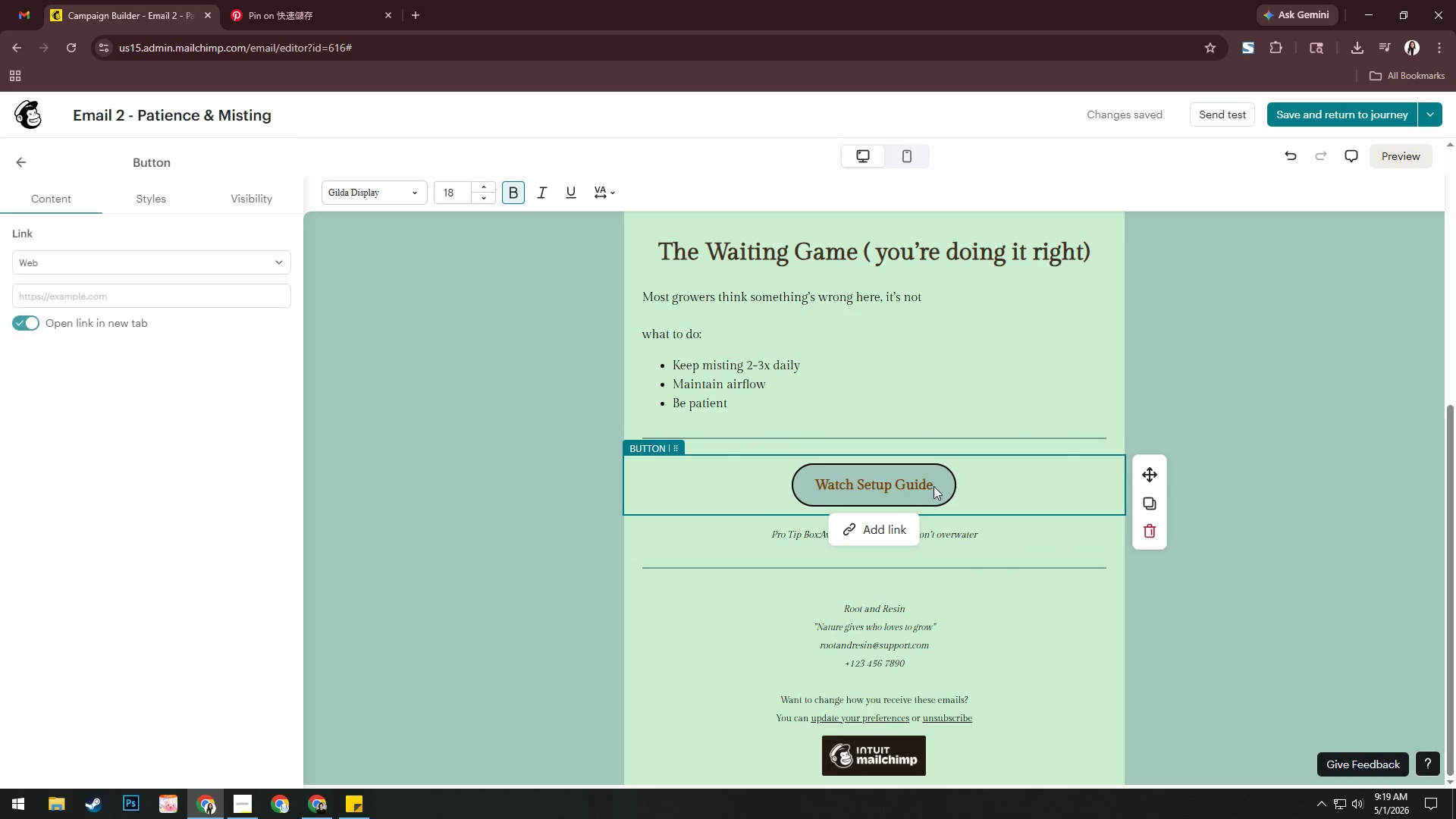 
left_click([934, 484])
 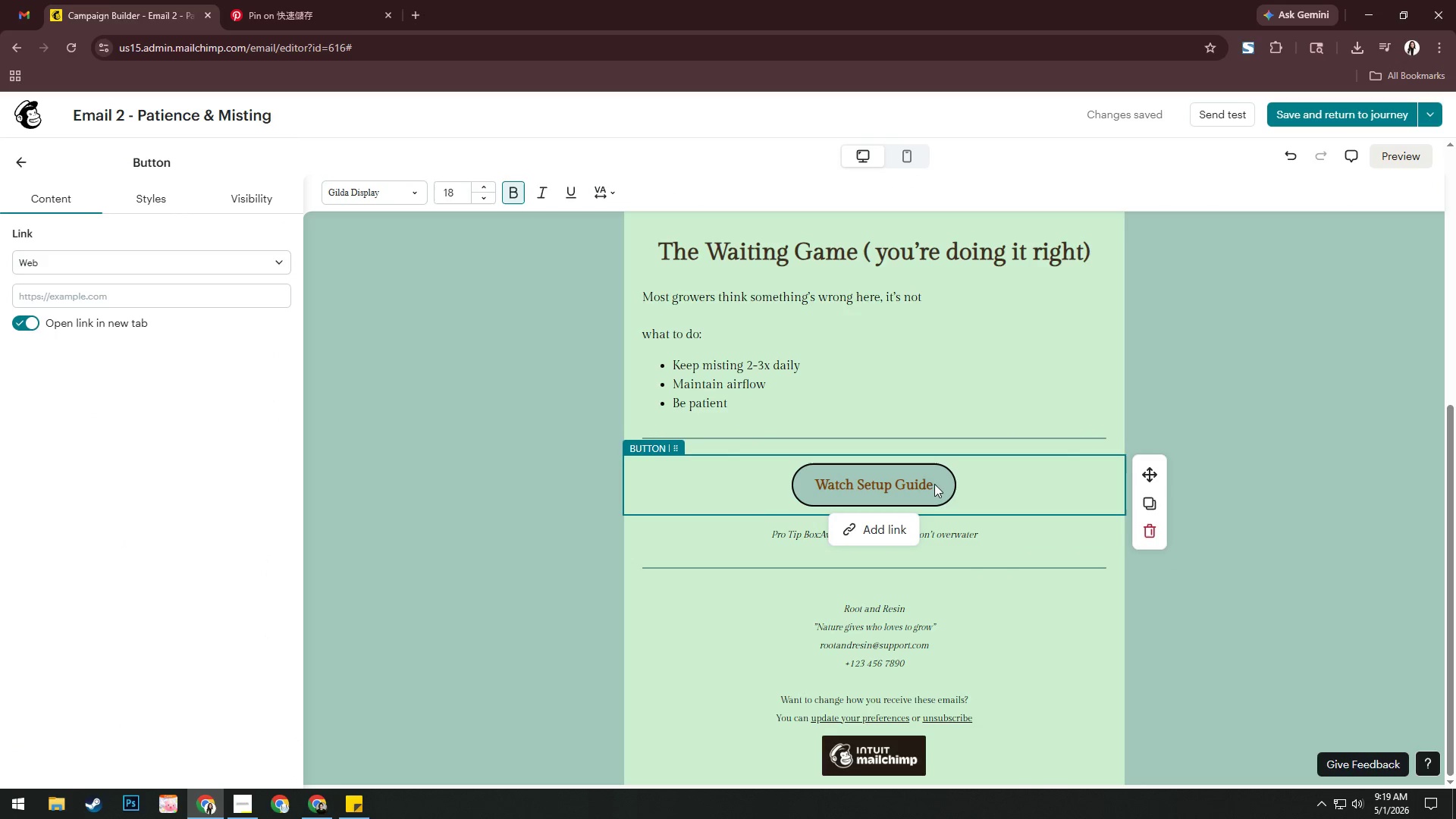 
double_click([930, 485])
 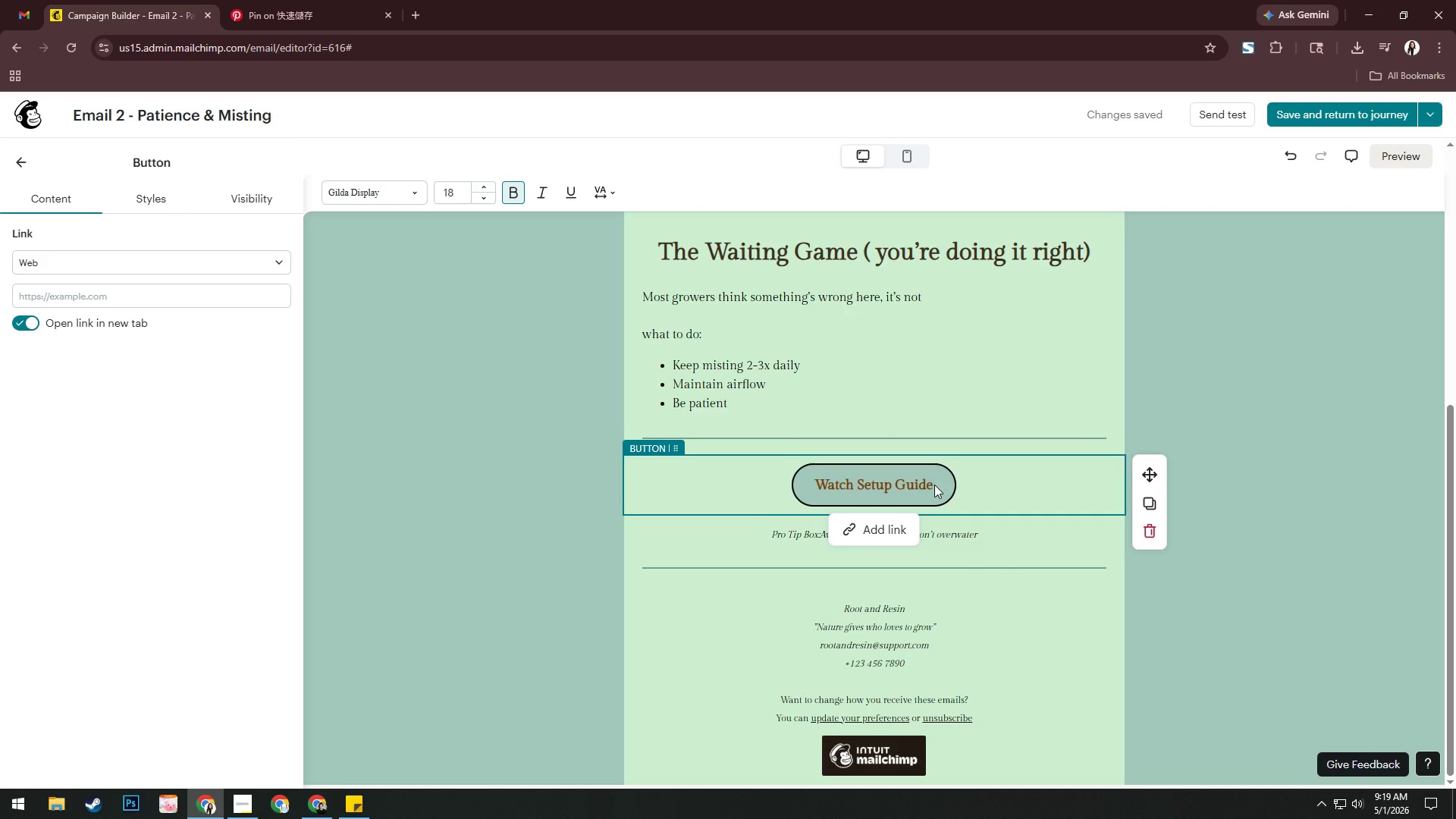 
key(Control+ControlLeft)
 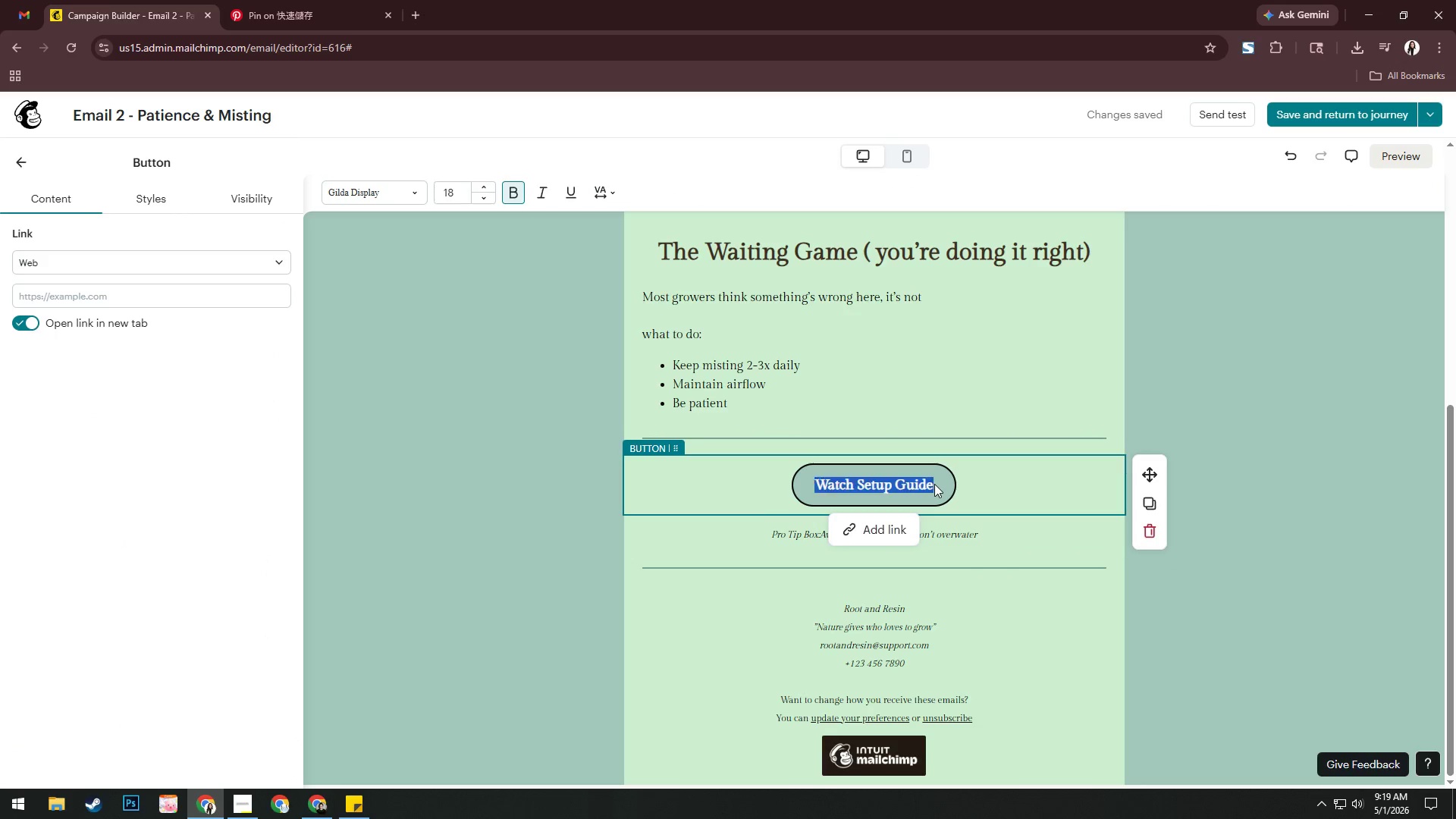 
key(Control+A)
 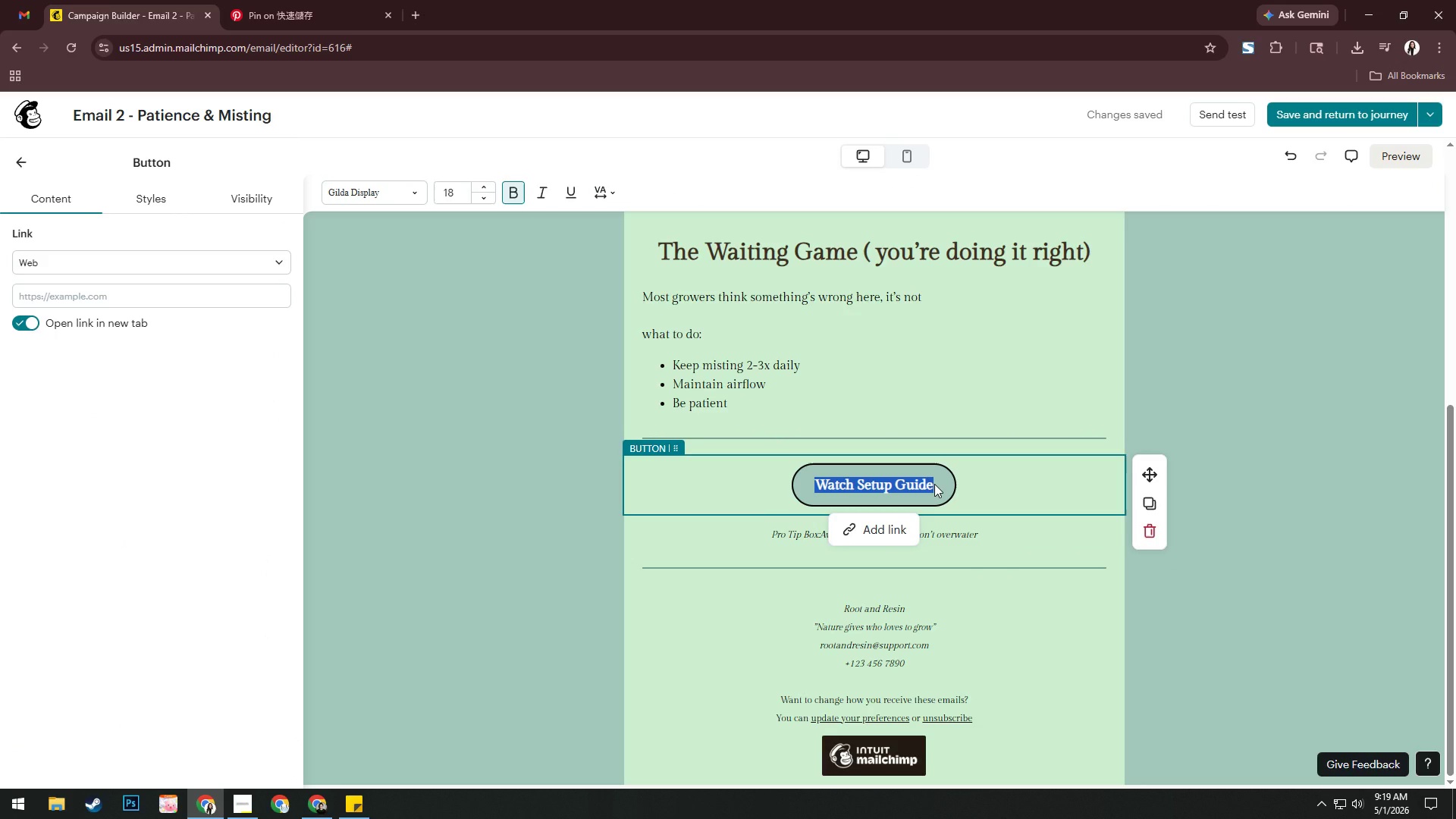 
type(See Gror)
key(Backspace)
type(wth Timwk)
key(Backspace)
key(Backspace)
type(ekub)
key(Backspace)
key(Backspace)
key(Backspace)
type(line)
 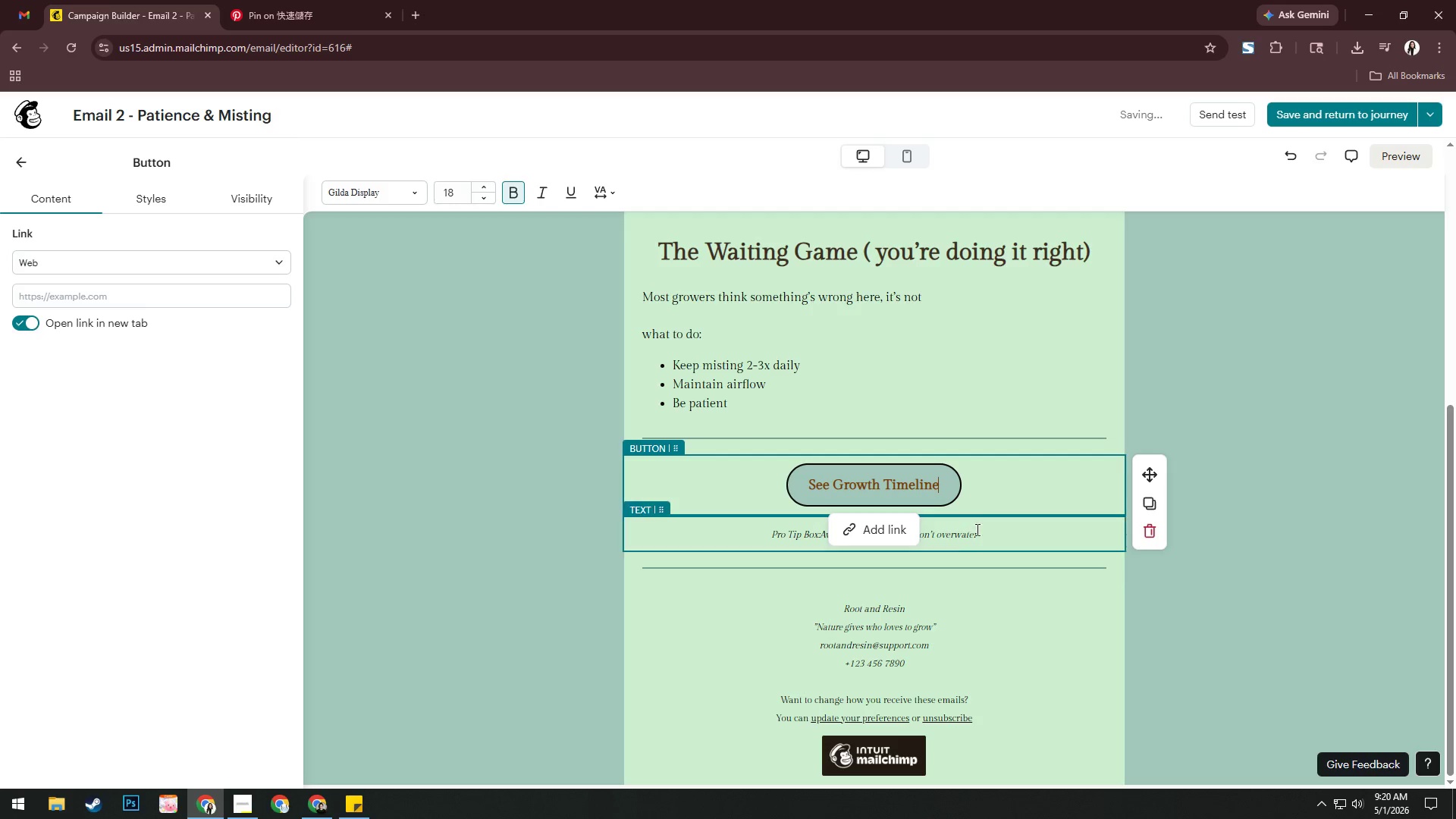 
left_click([981, 529])
 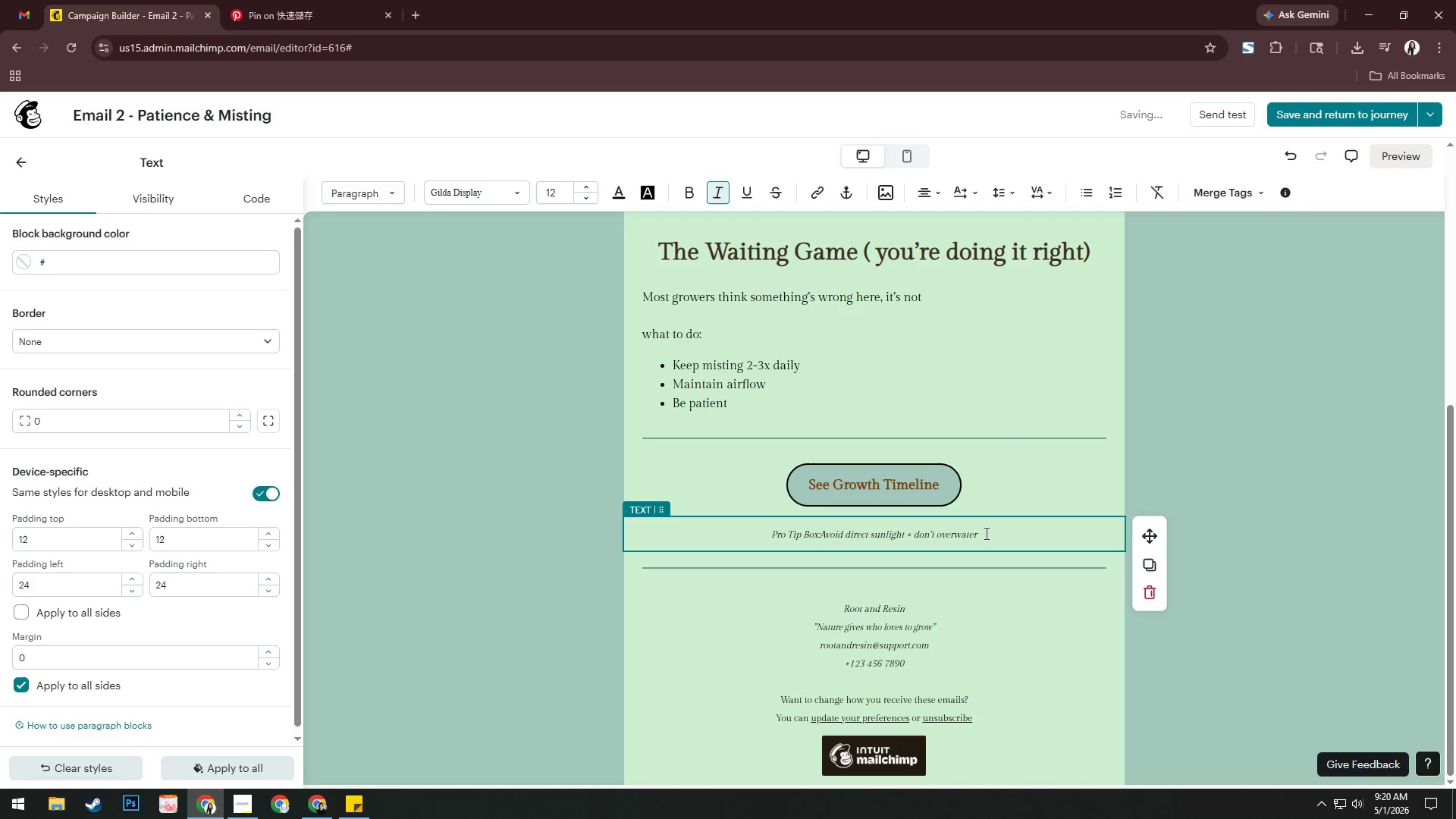 
left_click_drag(start_coordinate=[984, 533], to_coordinate=[771, 534])
 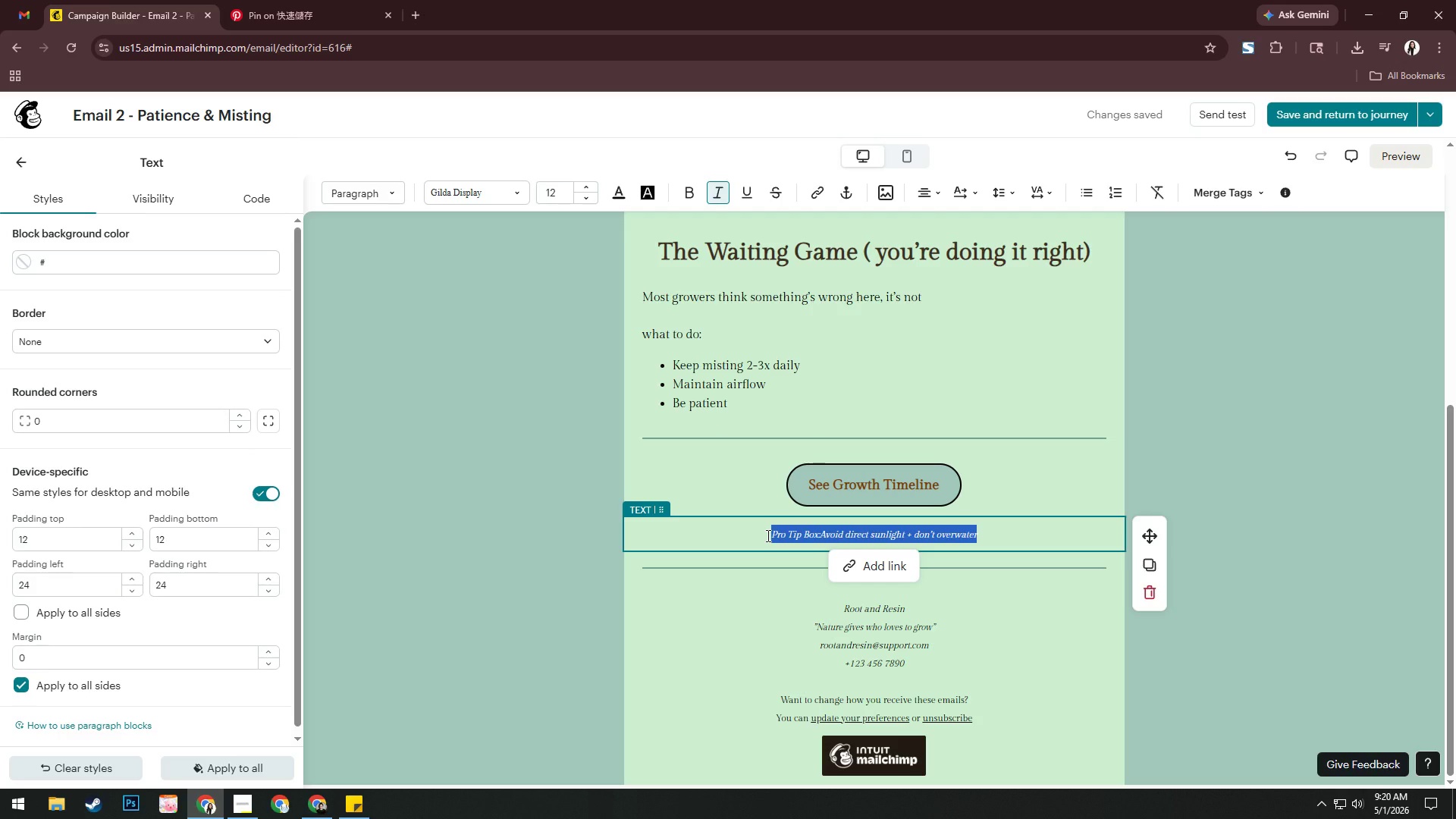 
type(Reply and tell us yout)
key(Backspace)
type(r kitty)
key(Backspace)
key(Backspace)
type( type)
 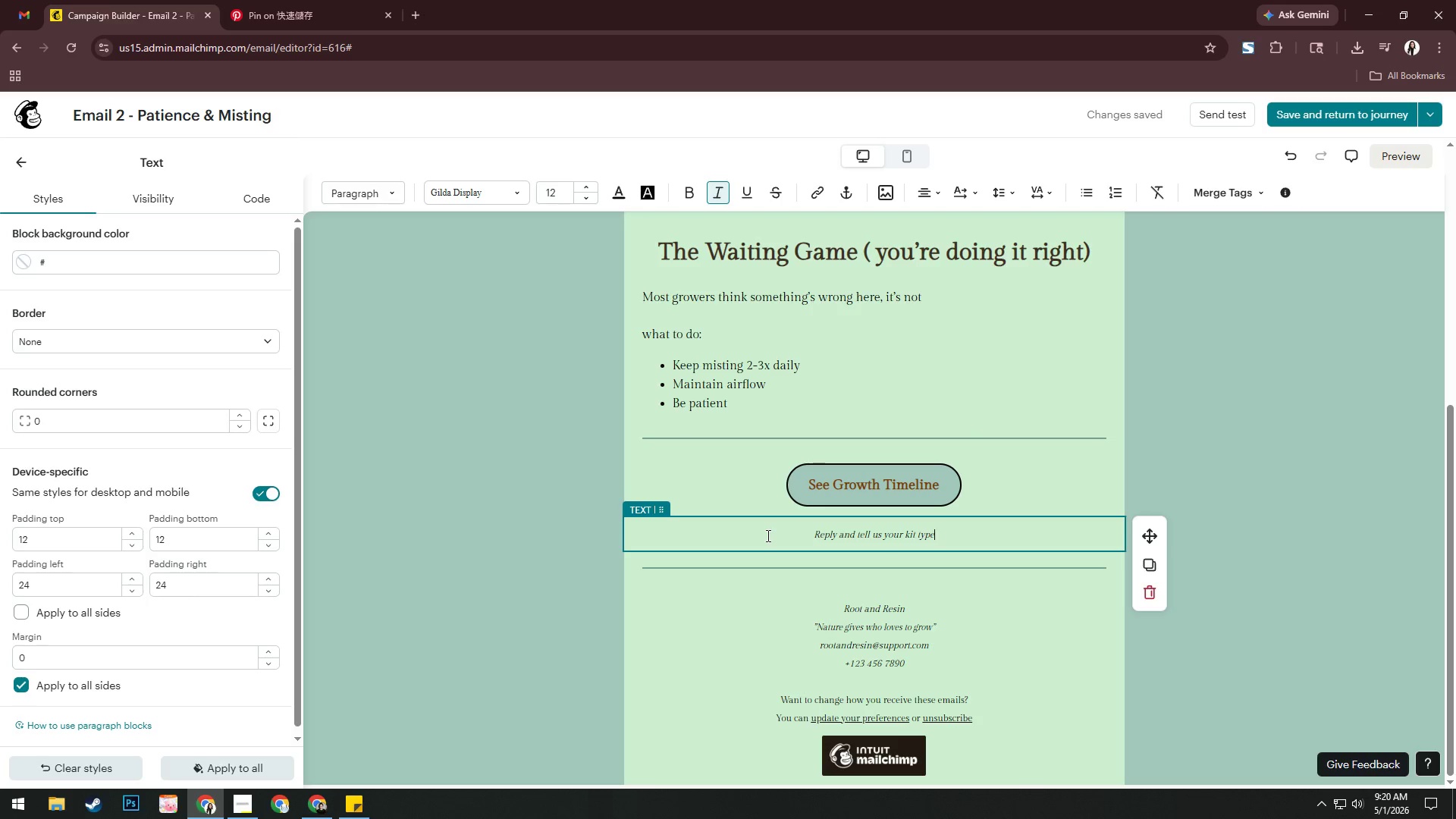 
wait(19.69)
 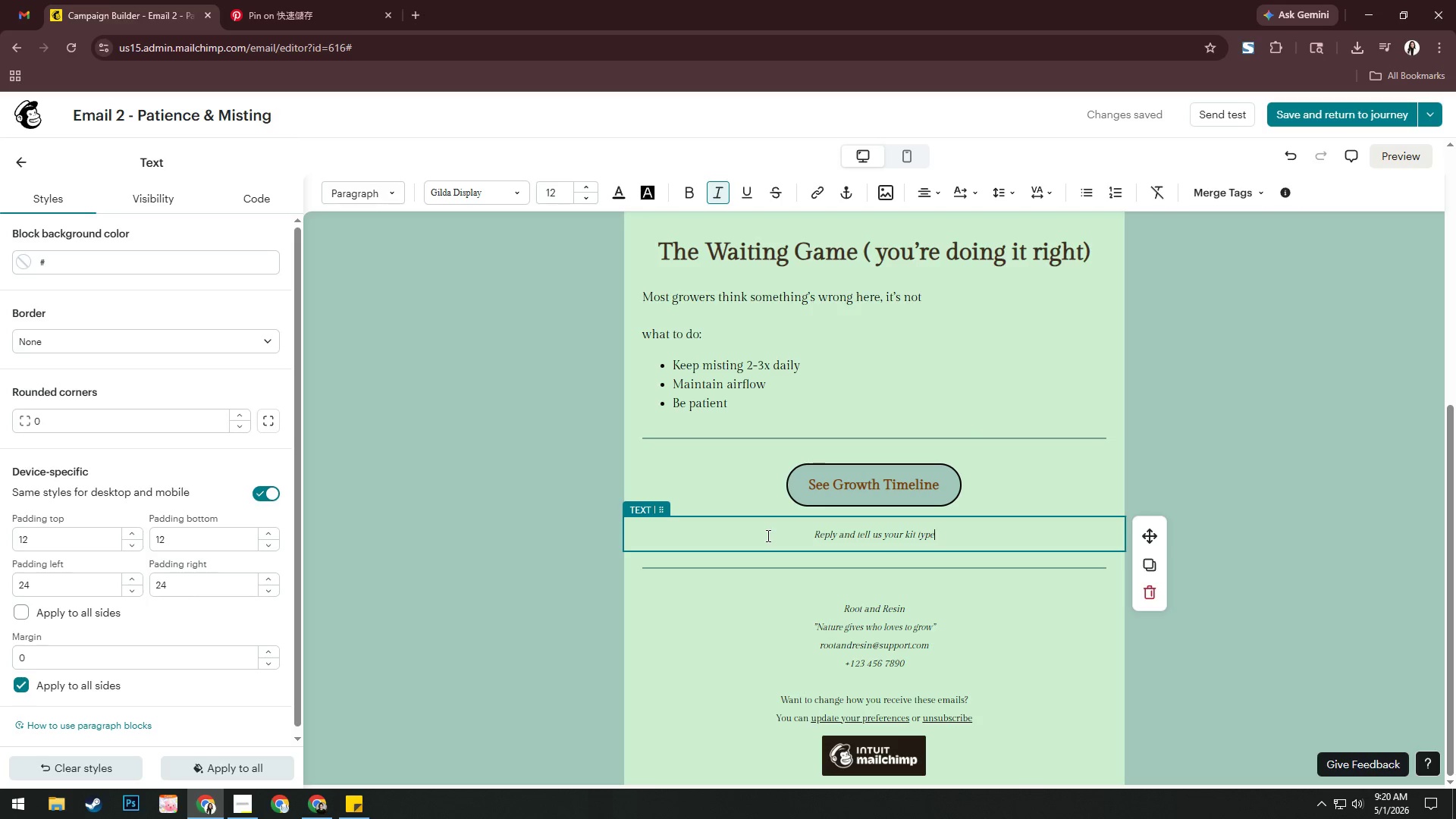 
type(, we'f)
key(Backspace)
type(d love to checj)
key(Backspace)
type(k your progress.)
 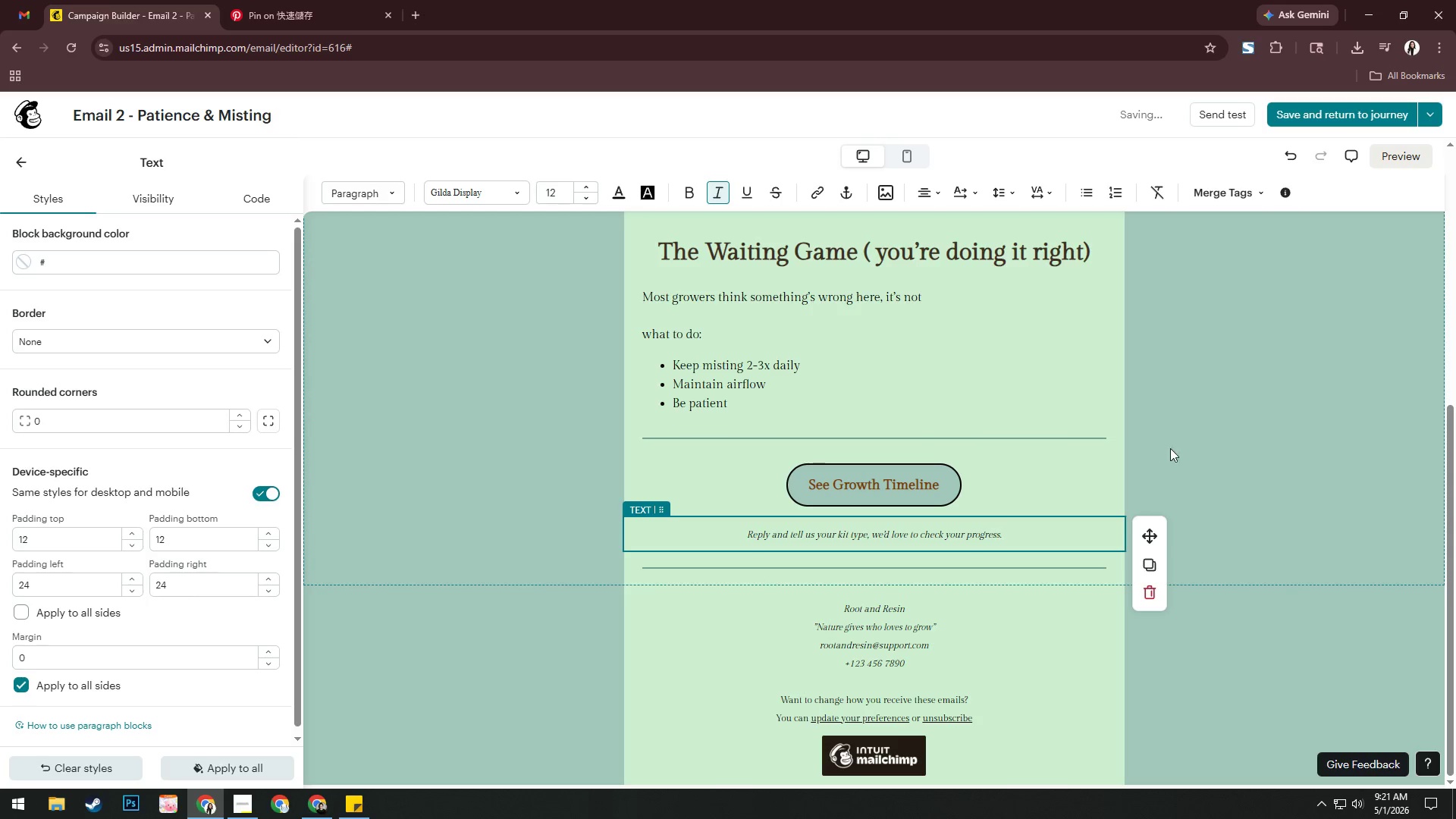 
left_click([1199, 446])
 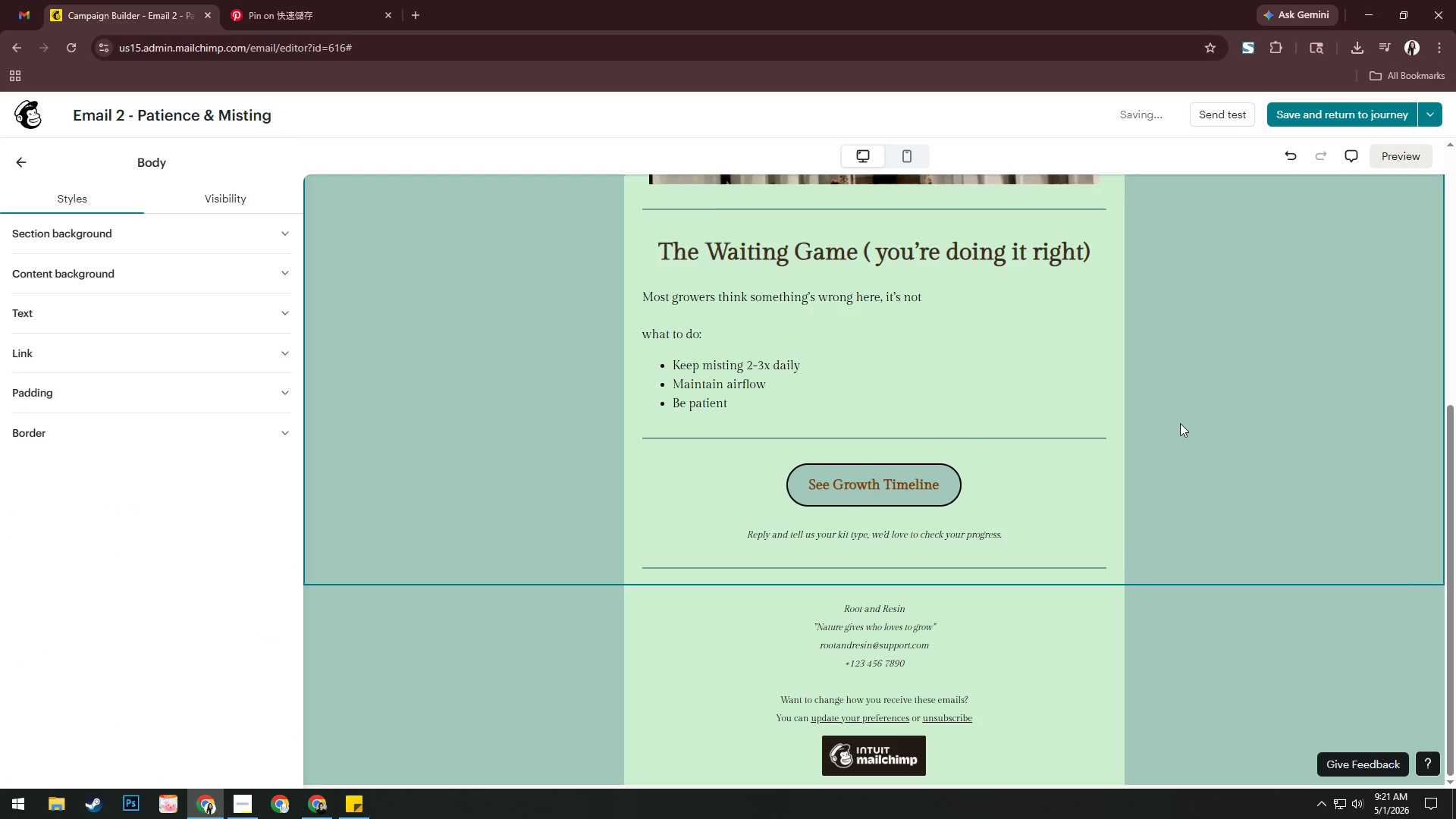 
scroll: coordinate [1188, 412], scroll_direction: up, amount: 9.0
 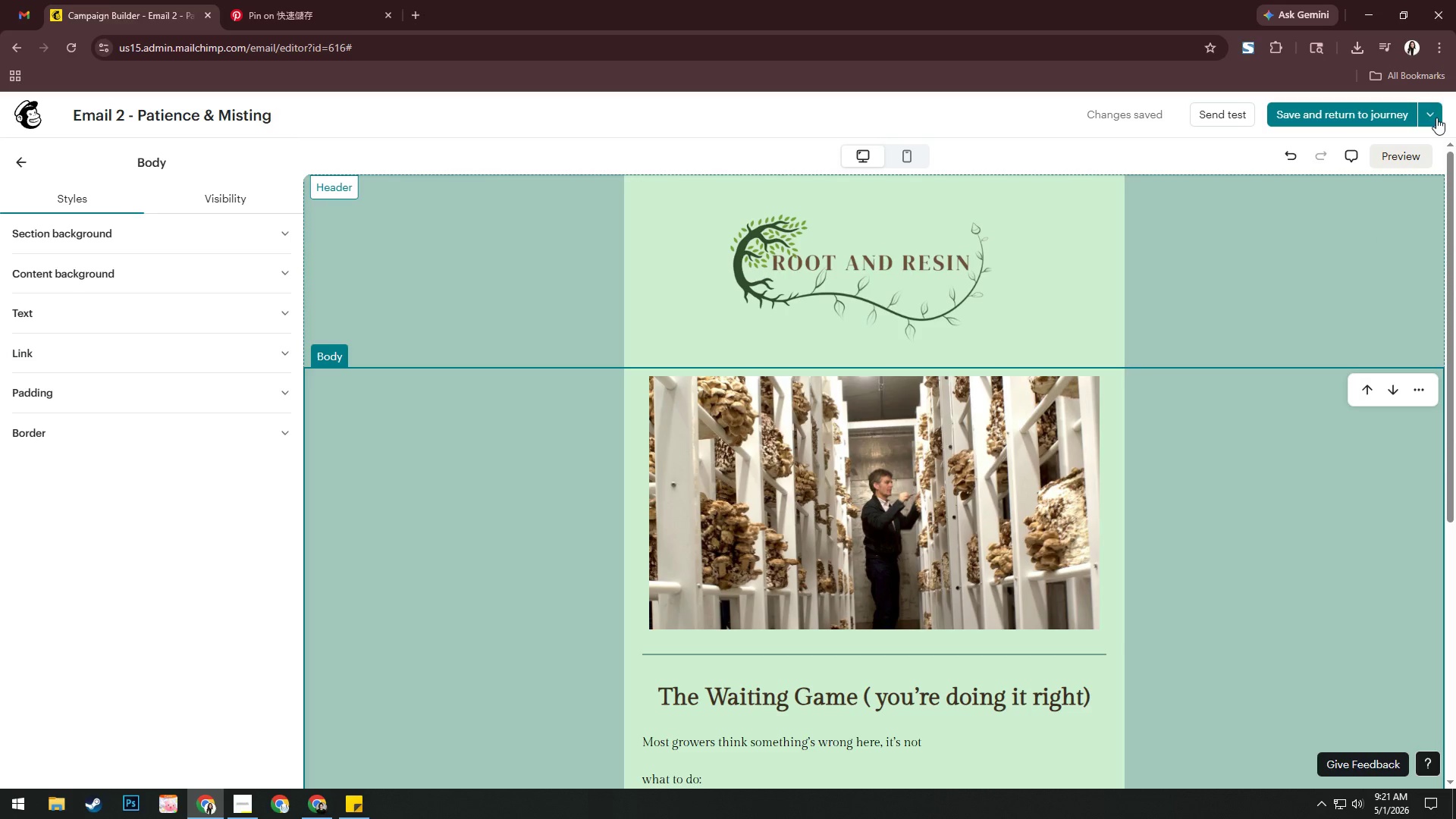 
left_click([1433, 112])
 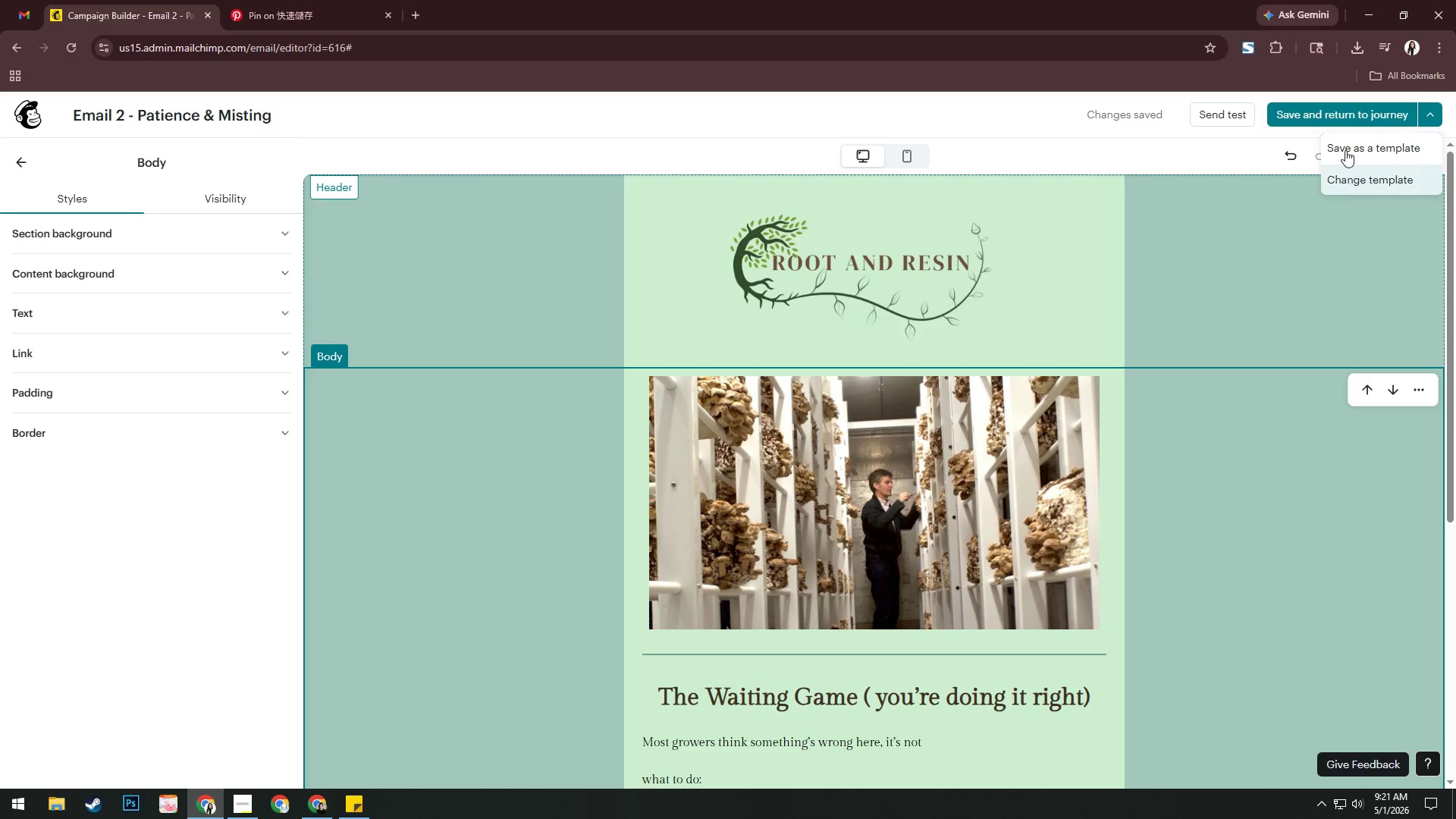 
left_click([1346, 154])
 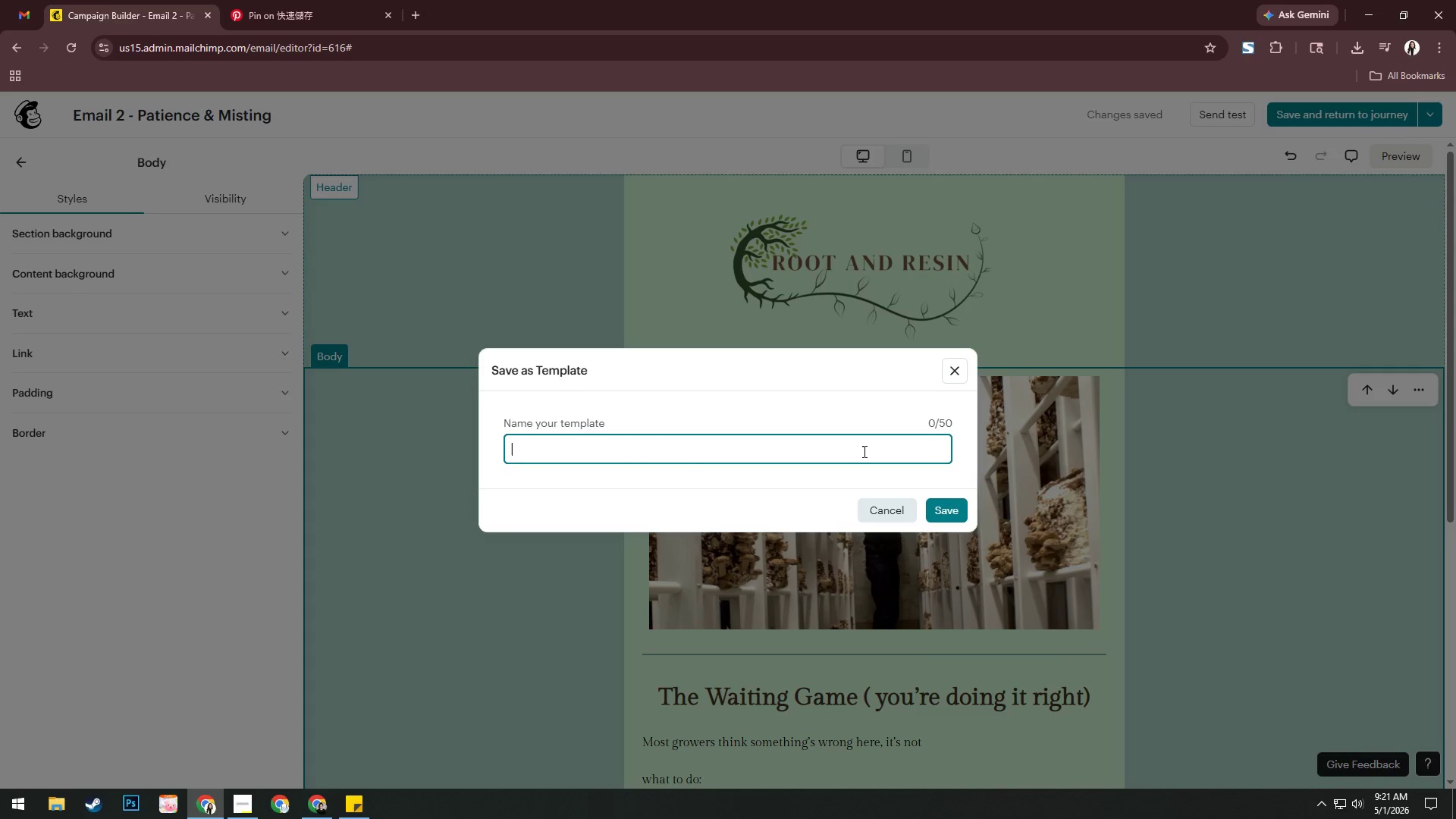 
type(email 2Email 2 - Patience a)
key(Backspace)
type(& Misting)
 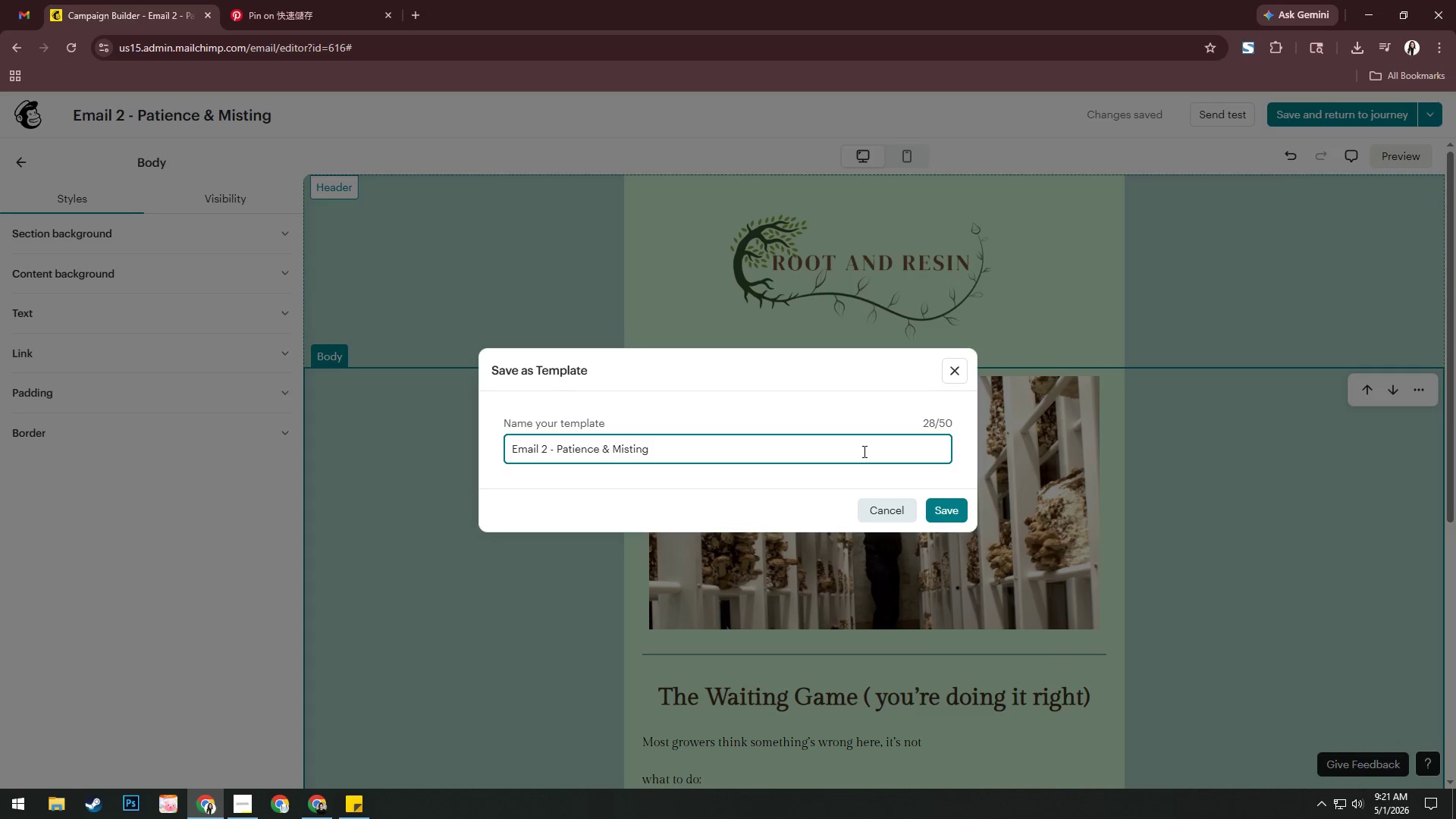 
left_click([948, 508])
 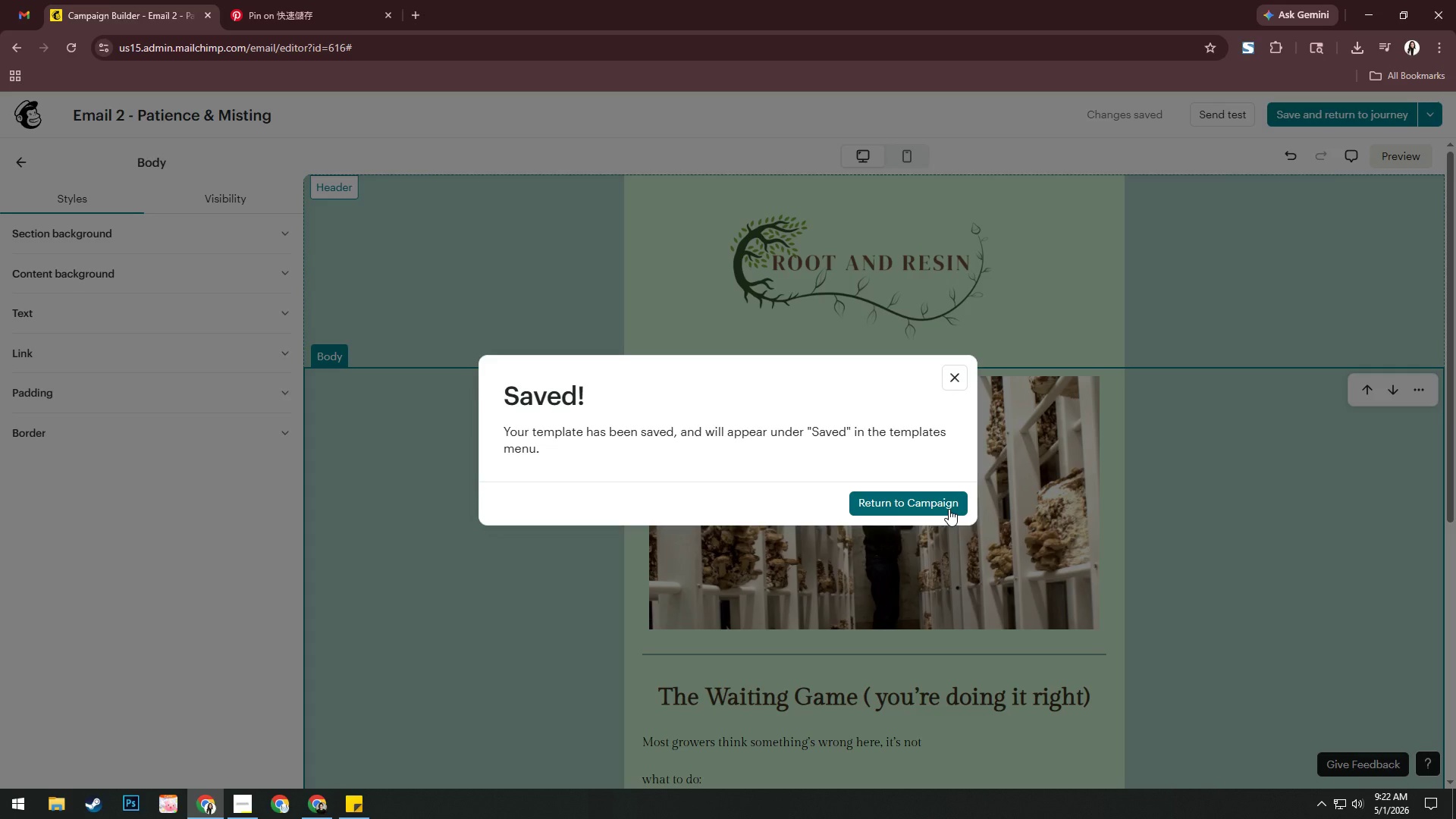 
wait(47.58)
 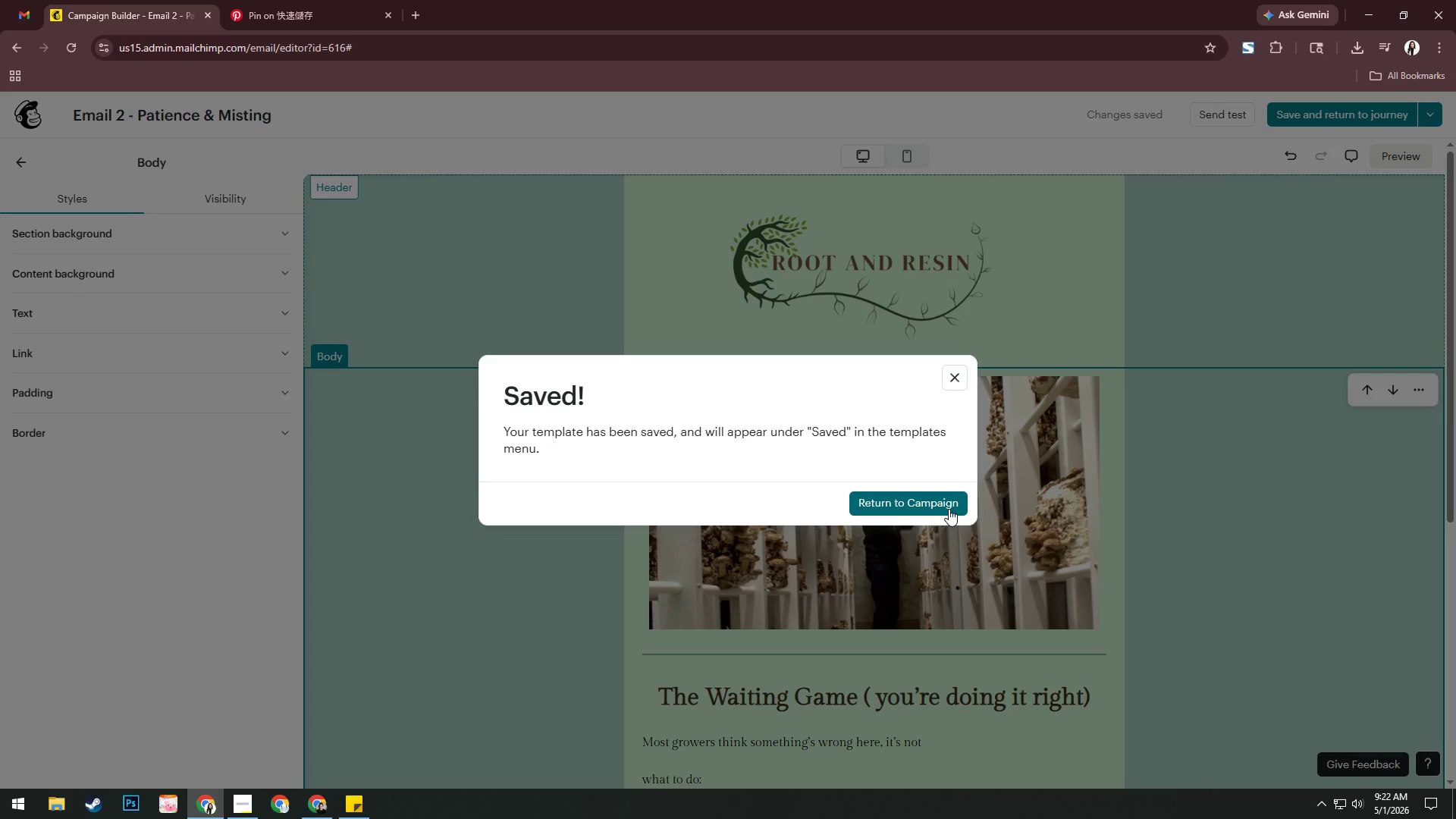 
scroll: coordinate [1234, 406], scroll_direction: down, amount: 8.0
 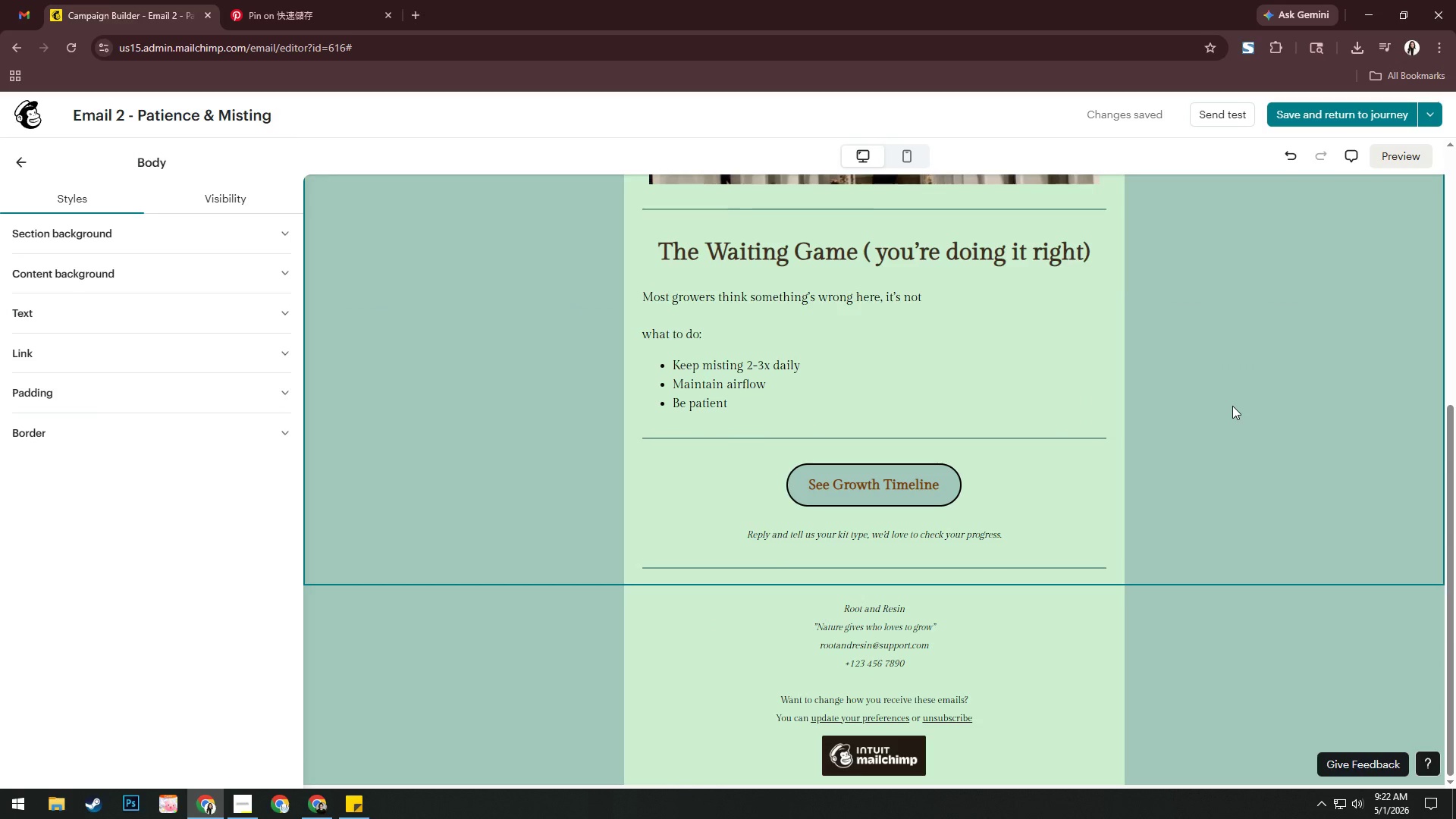 
scroll: coordinate [1232, 400], scroll_direction: up, amount: 8.0
 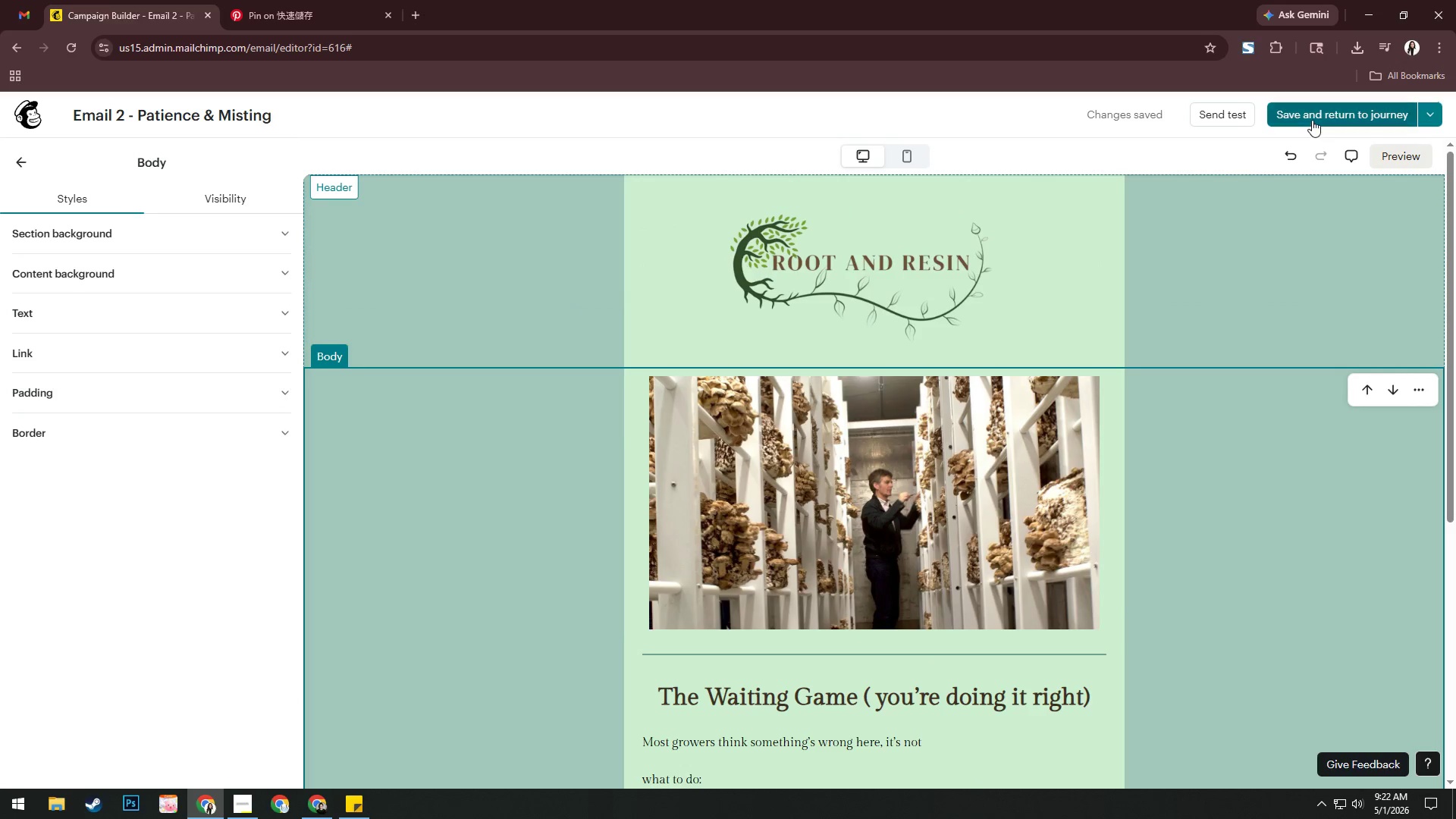 
left_click([1312, 120])
 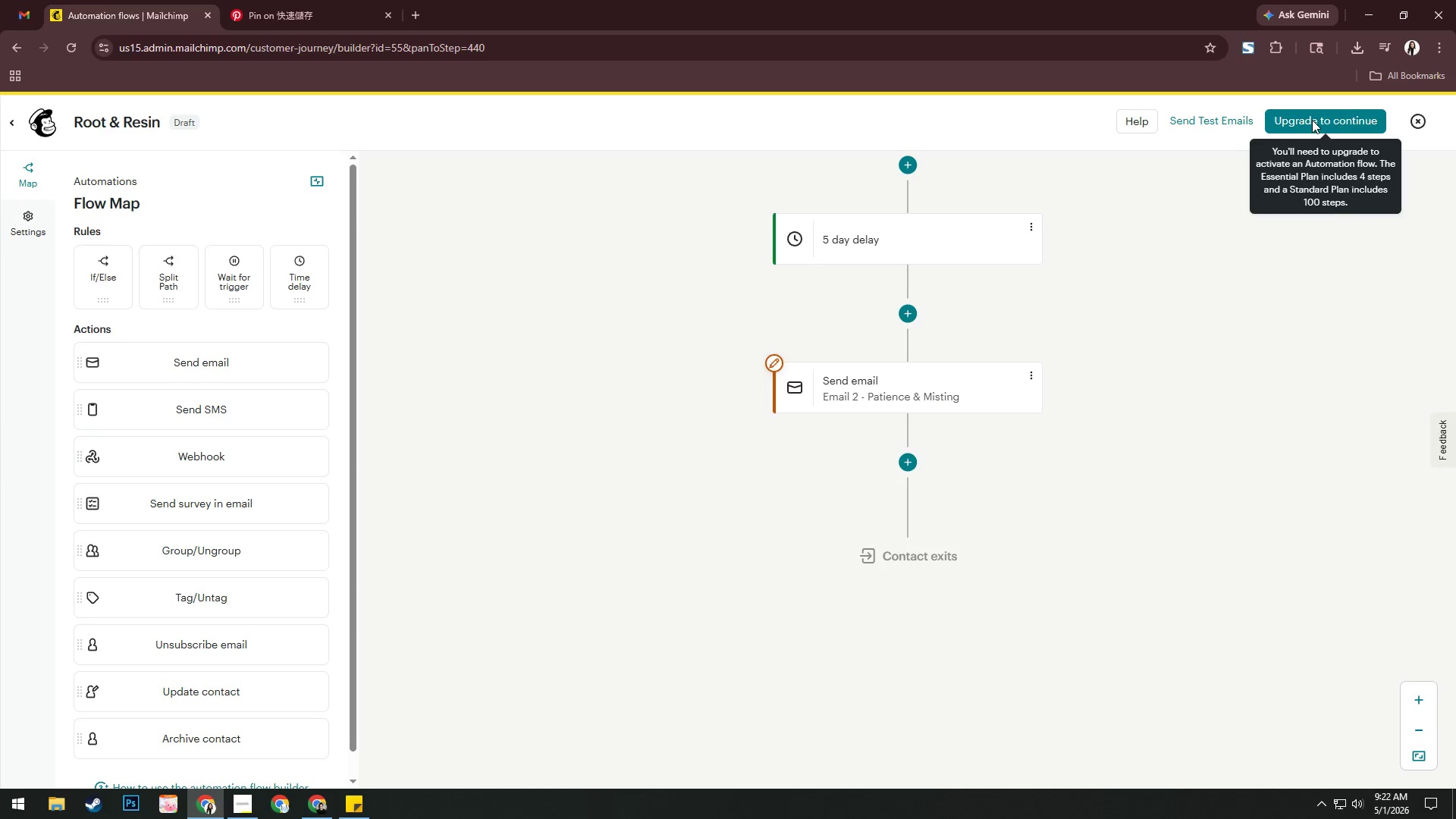 
wait(9.69)
 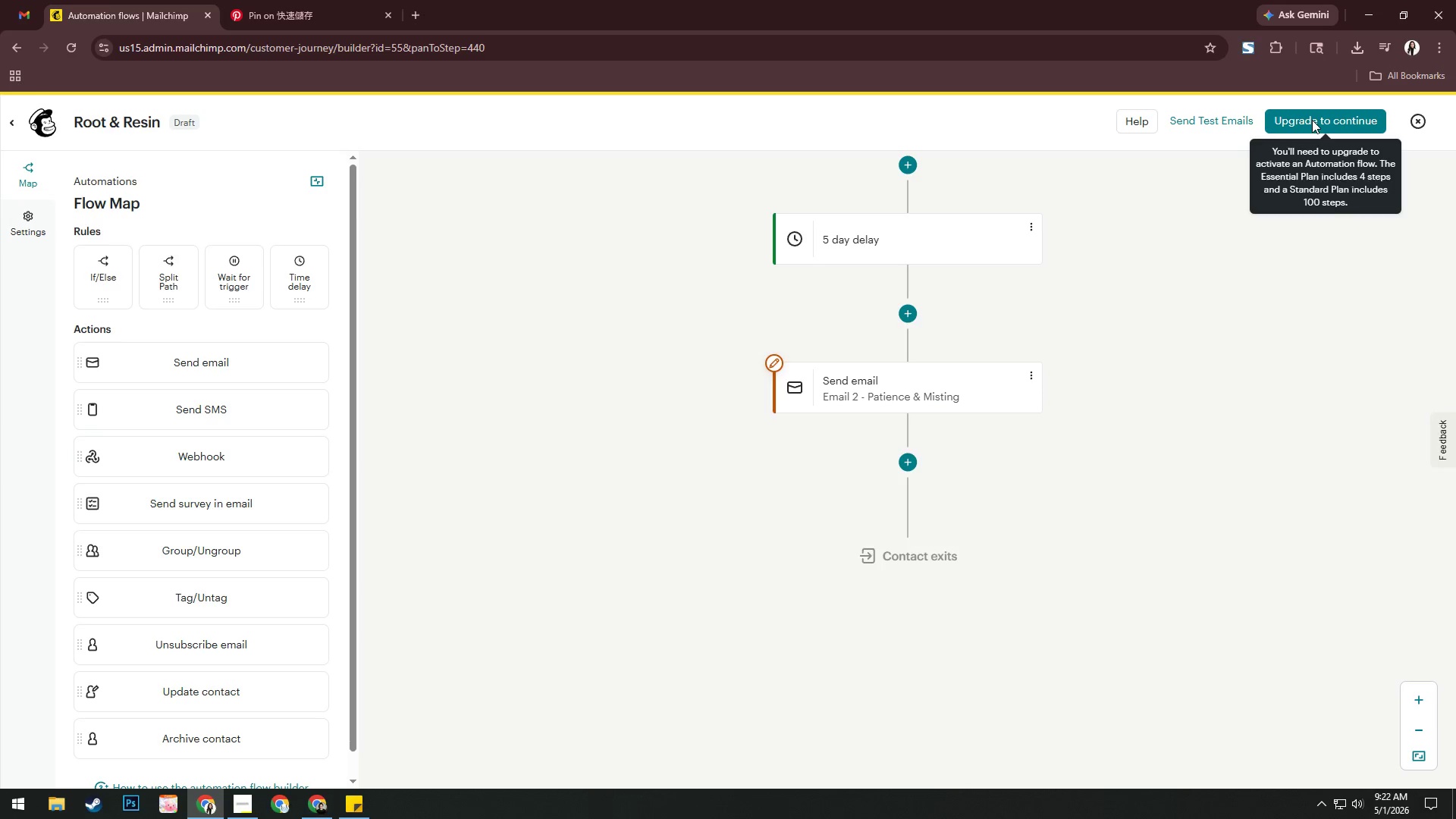 
left_click([249, 800])